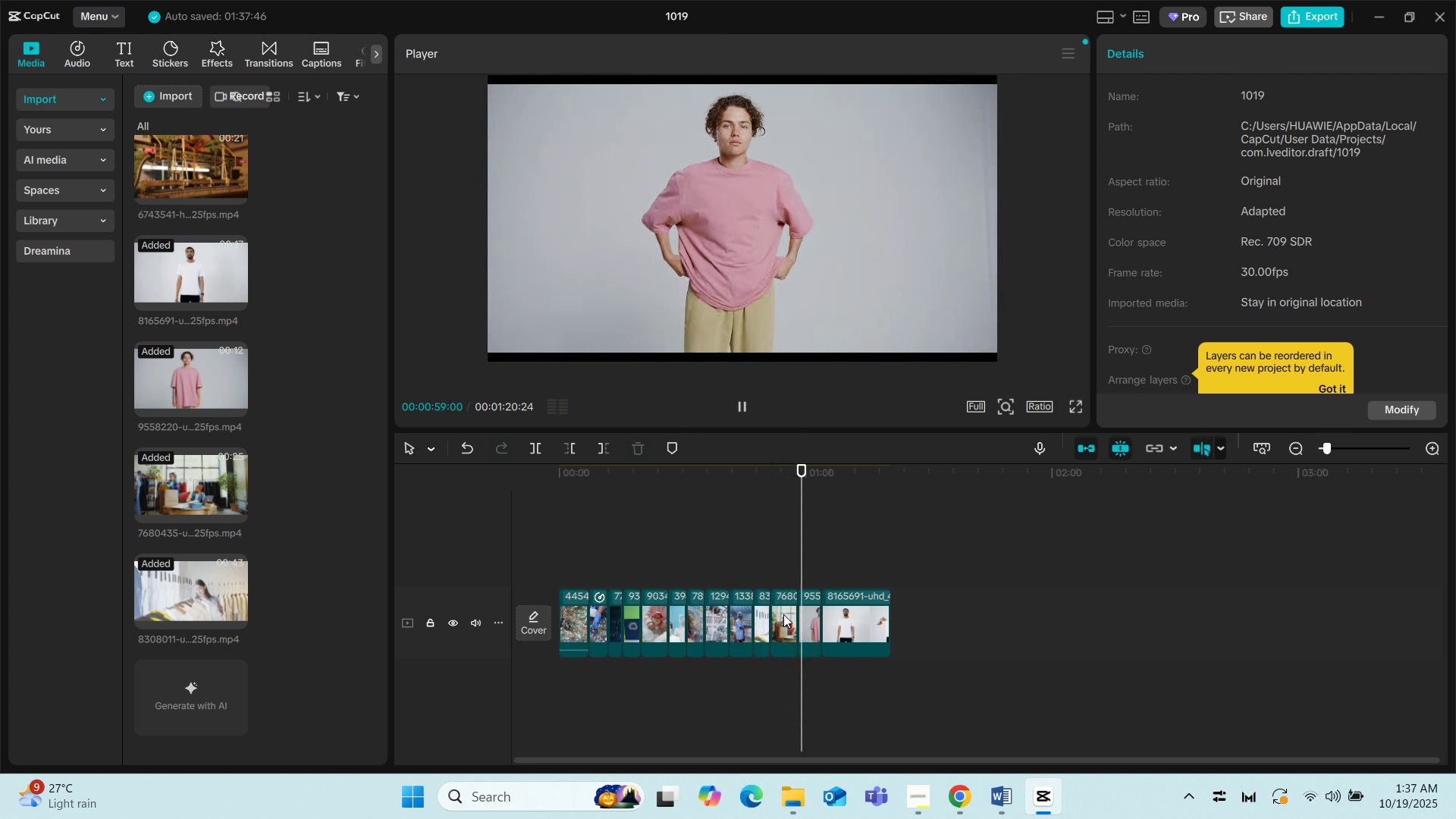 
left_click([783, 614])
 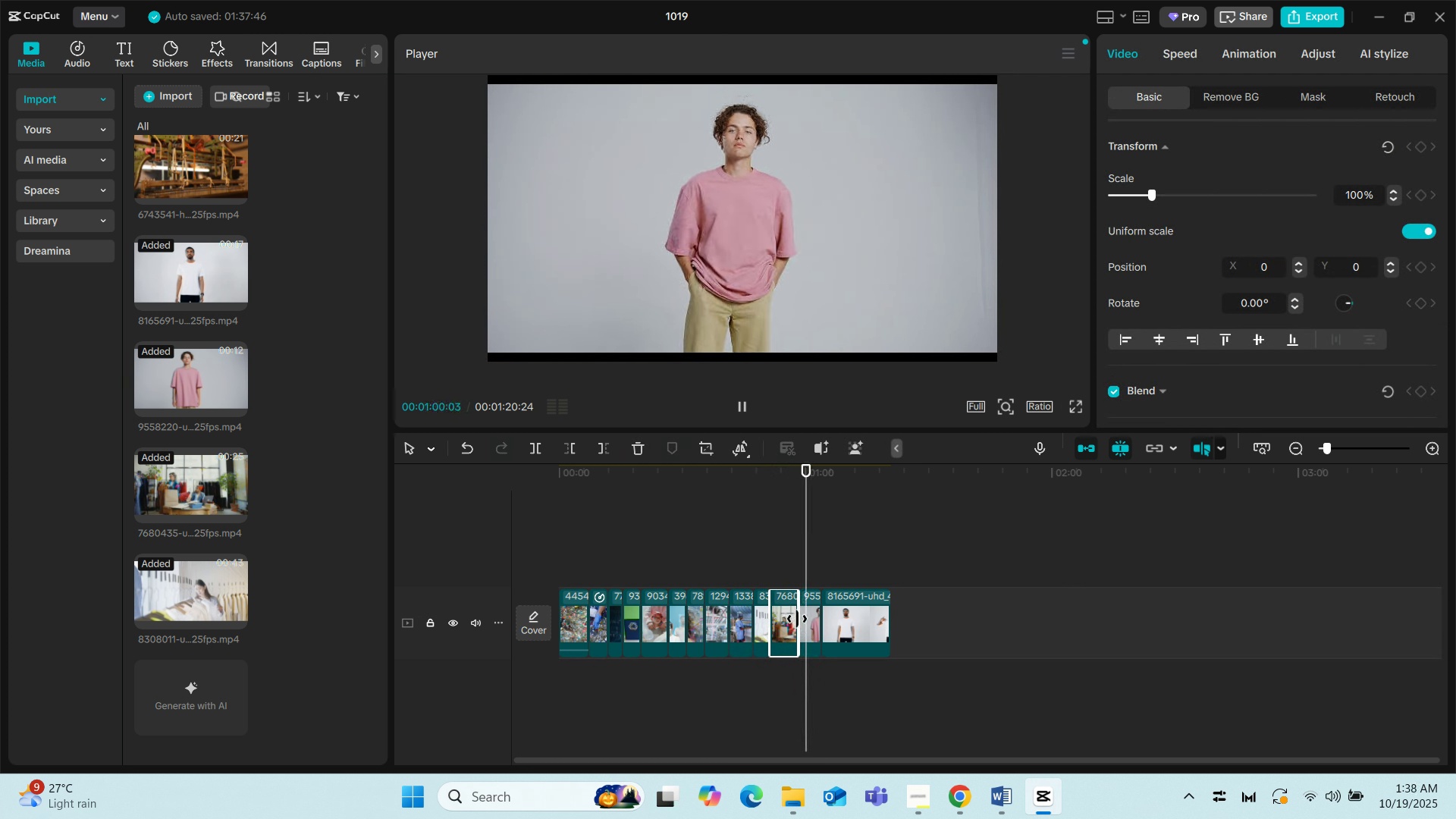 
left_click_drag(start_coordinate=[797, 619], to_coordinate=[787, 617])
 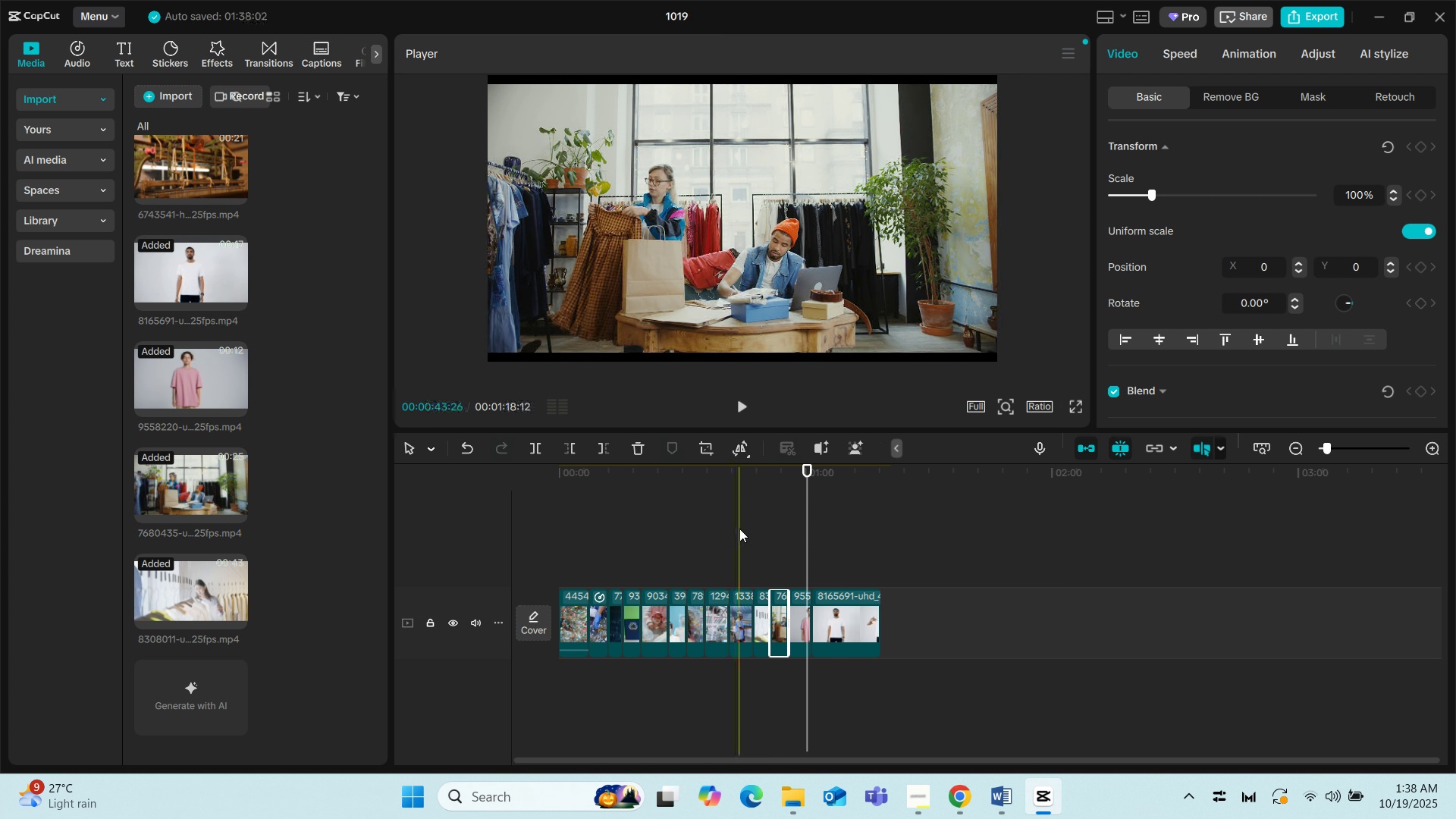 
left_click([739, 529])
 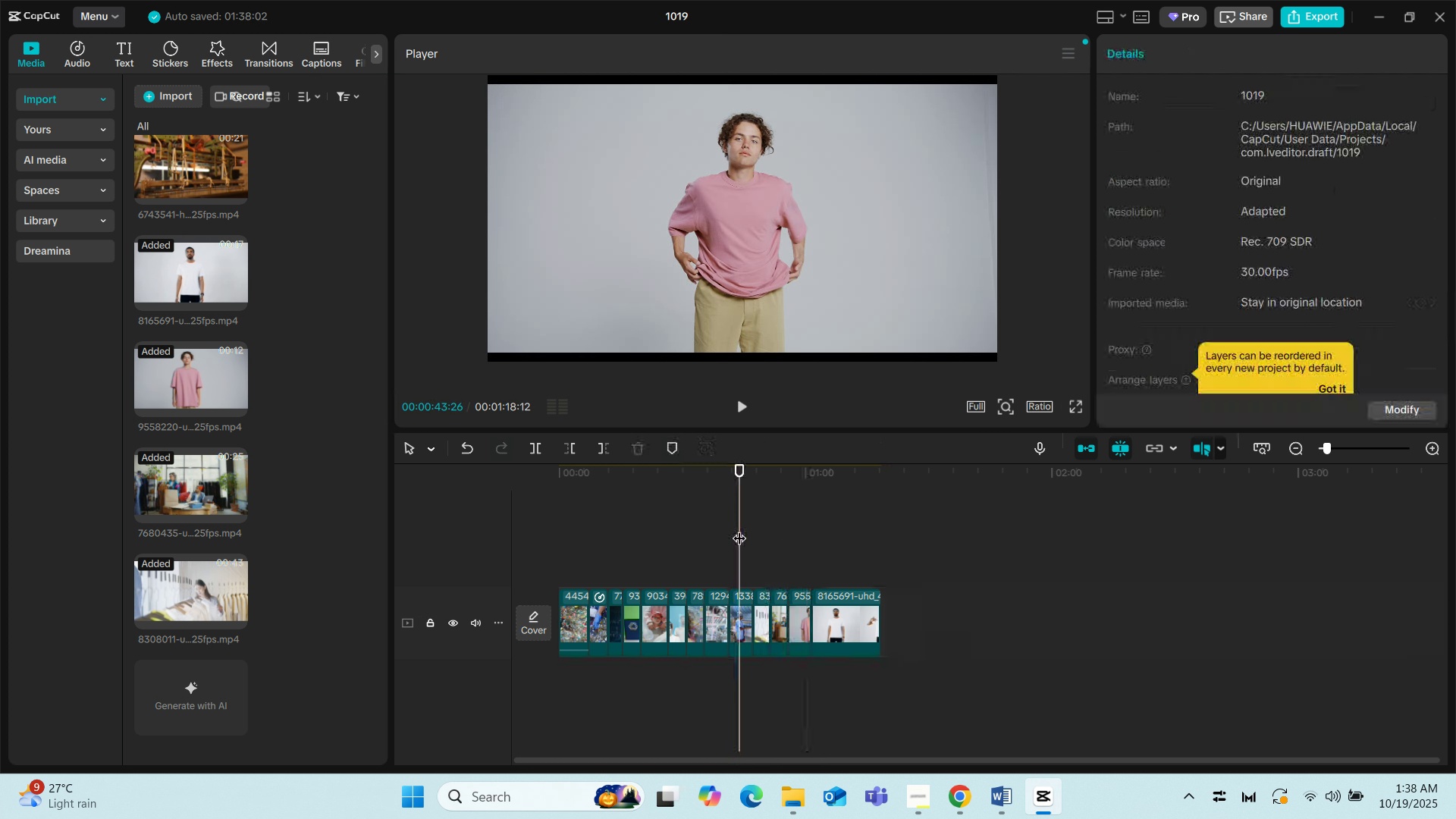 
key(Space)
 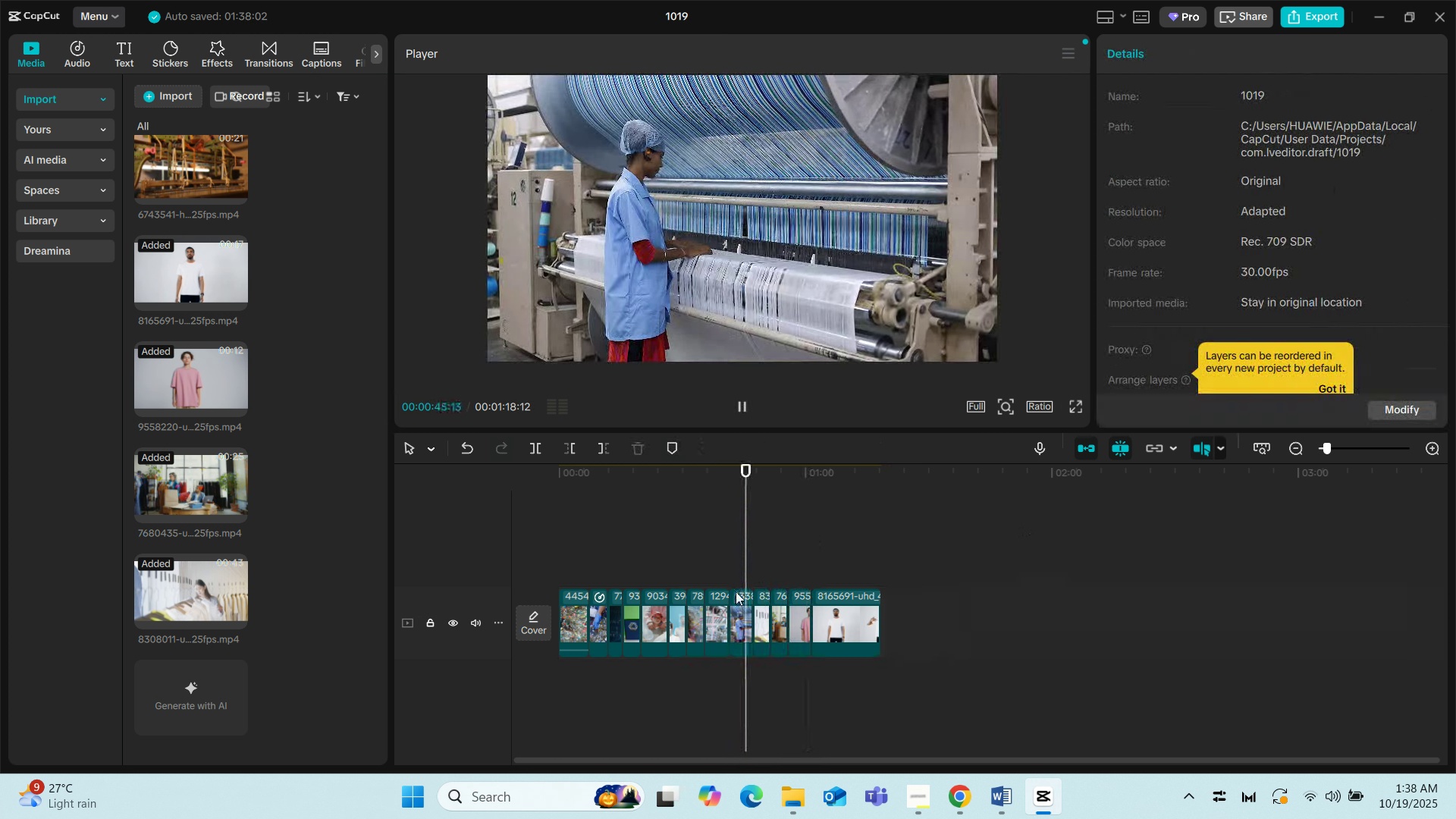 
left_click([739, 604])
 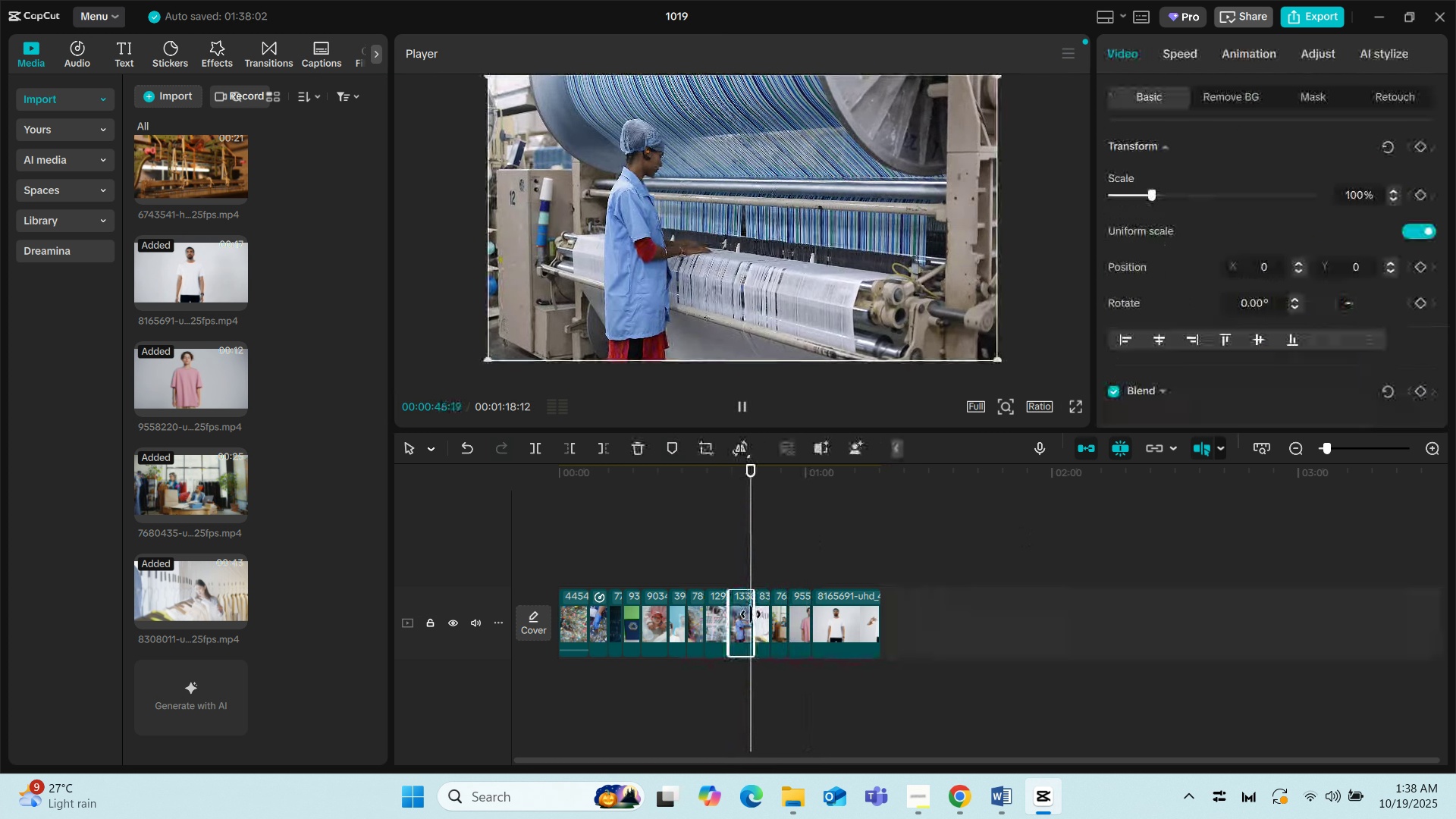 
left_click_drag(start_coordinate=[751, 614], to_coordinate=[739, 616])
 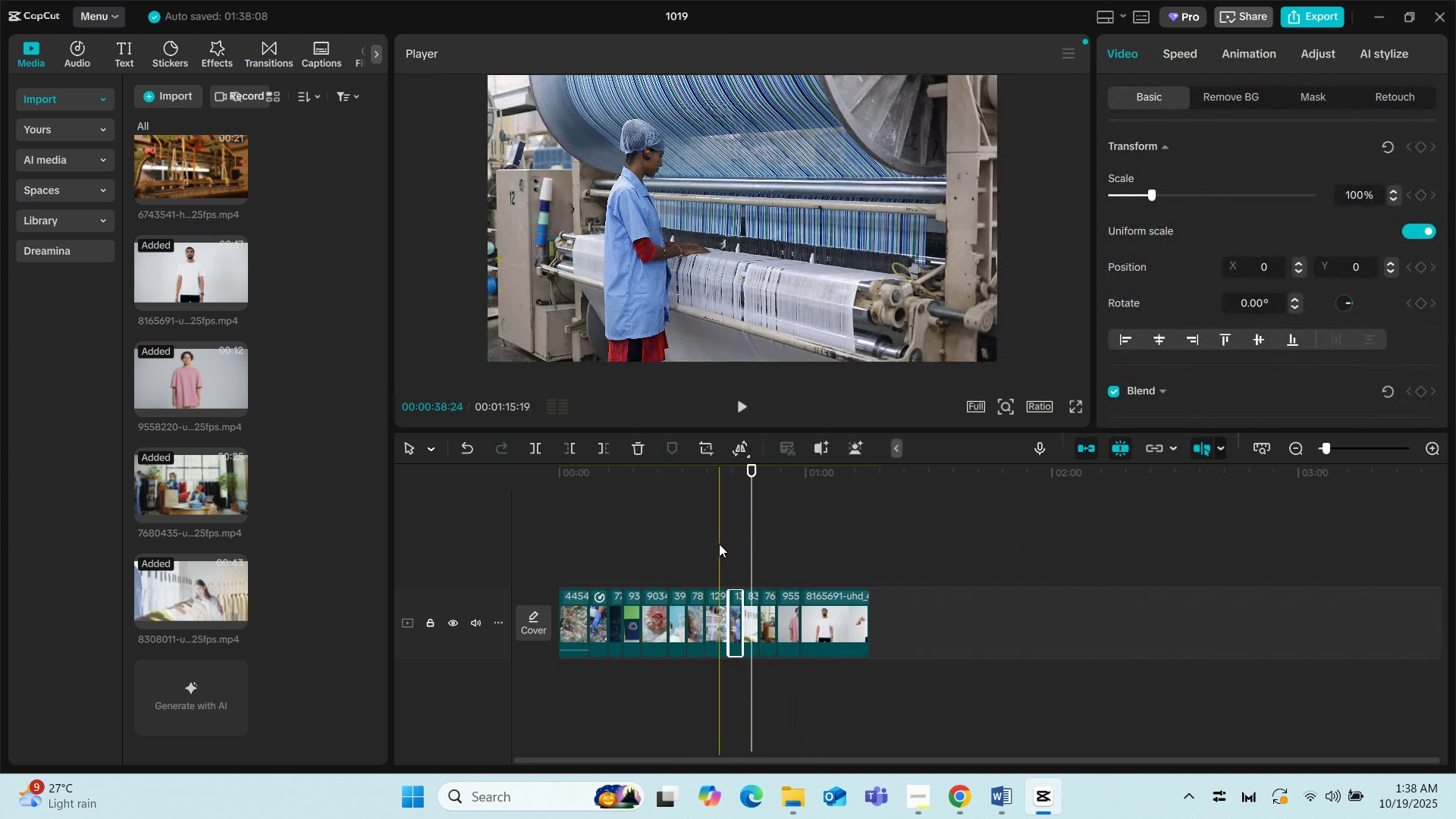 
left_click([719, 544])
 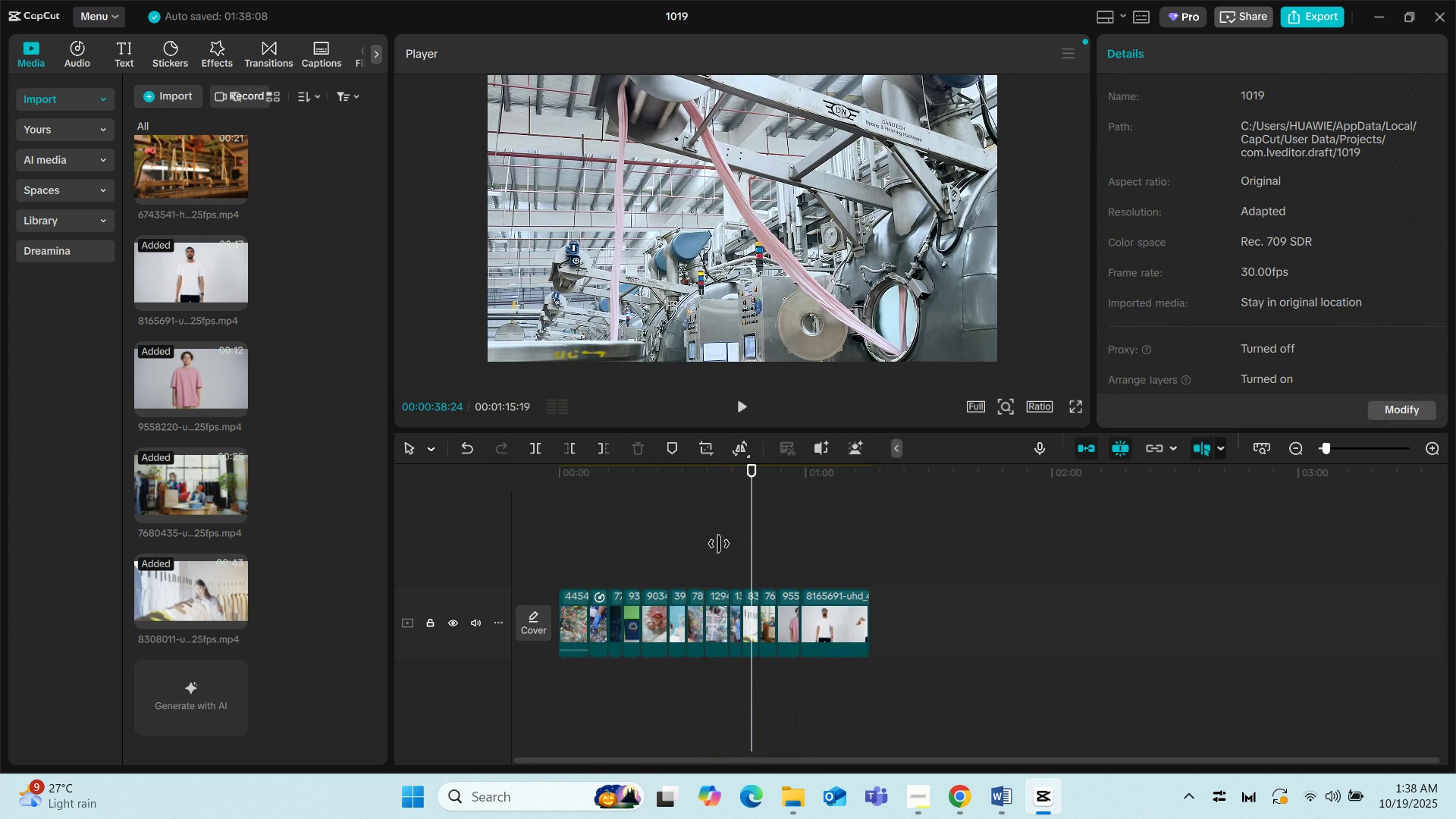 
key(Space)
 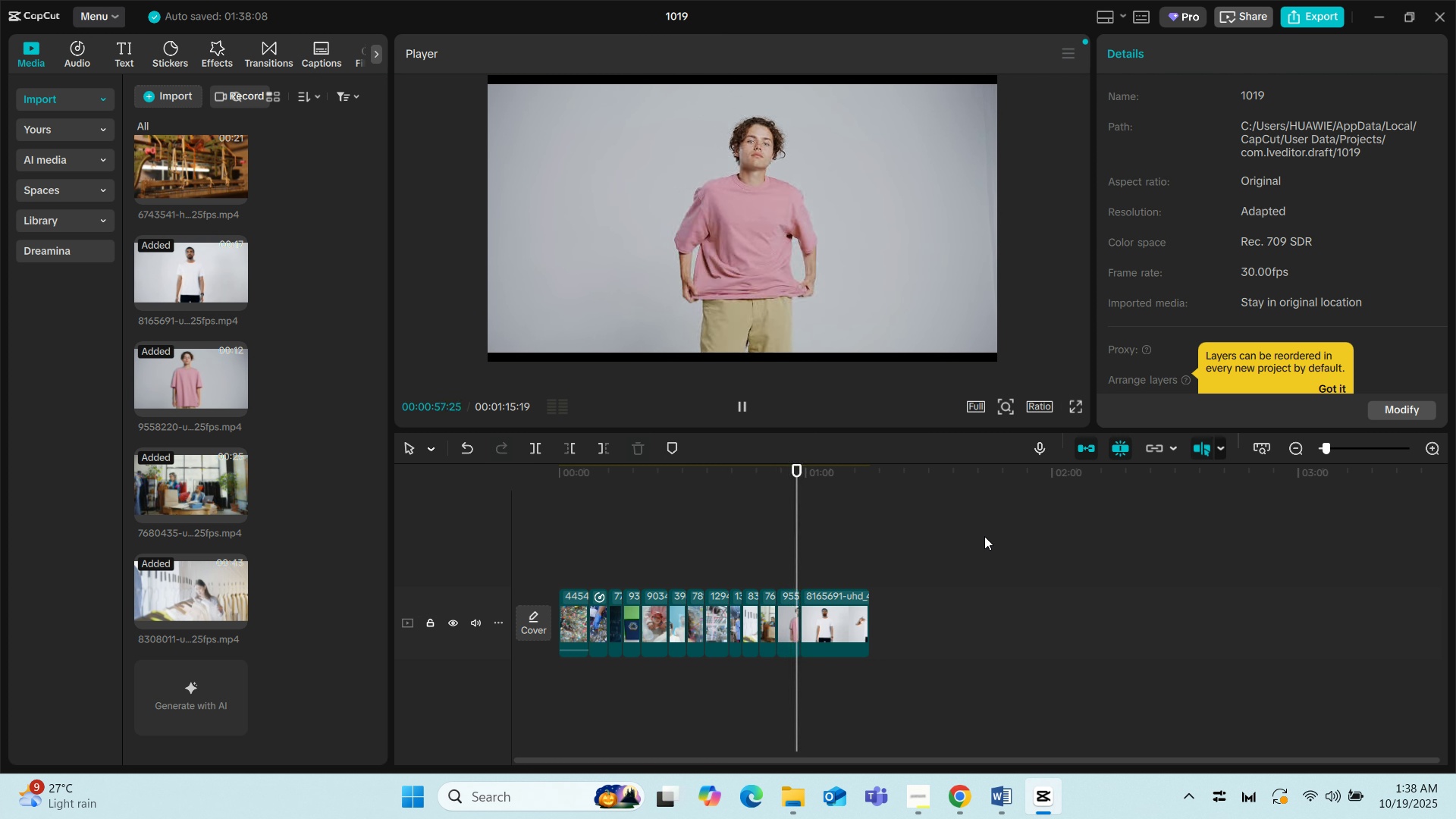 
wait(24.22)
 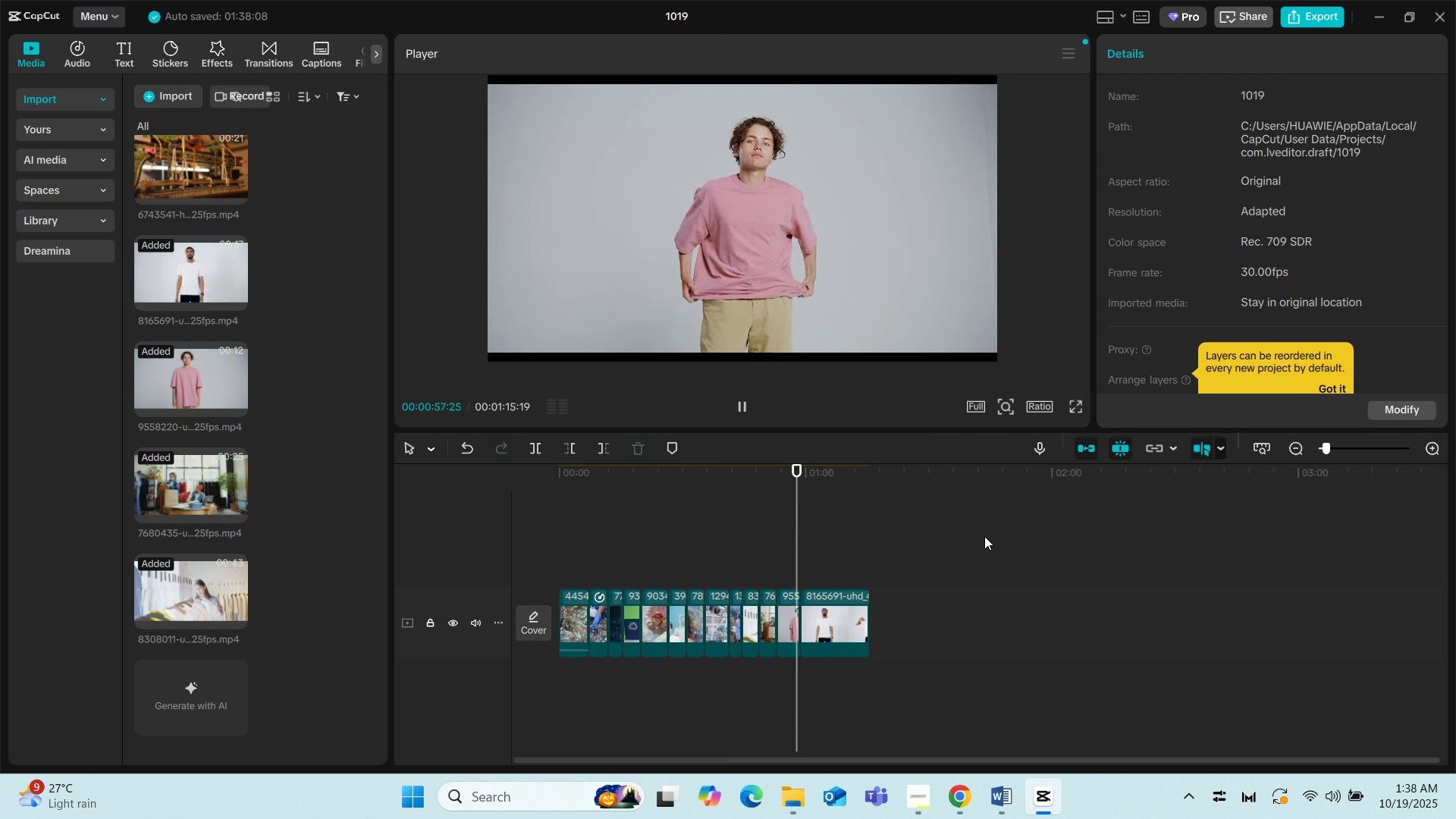 
key(Space)
 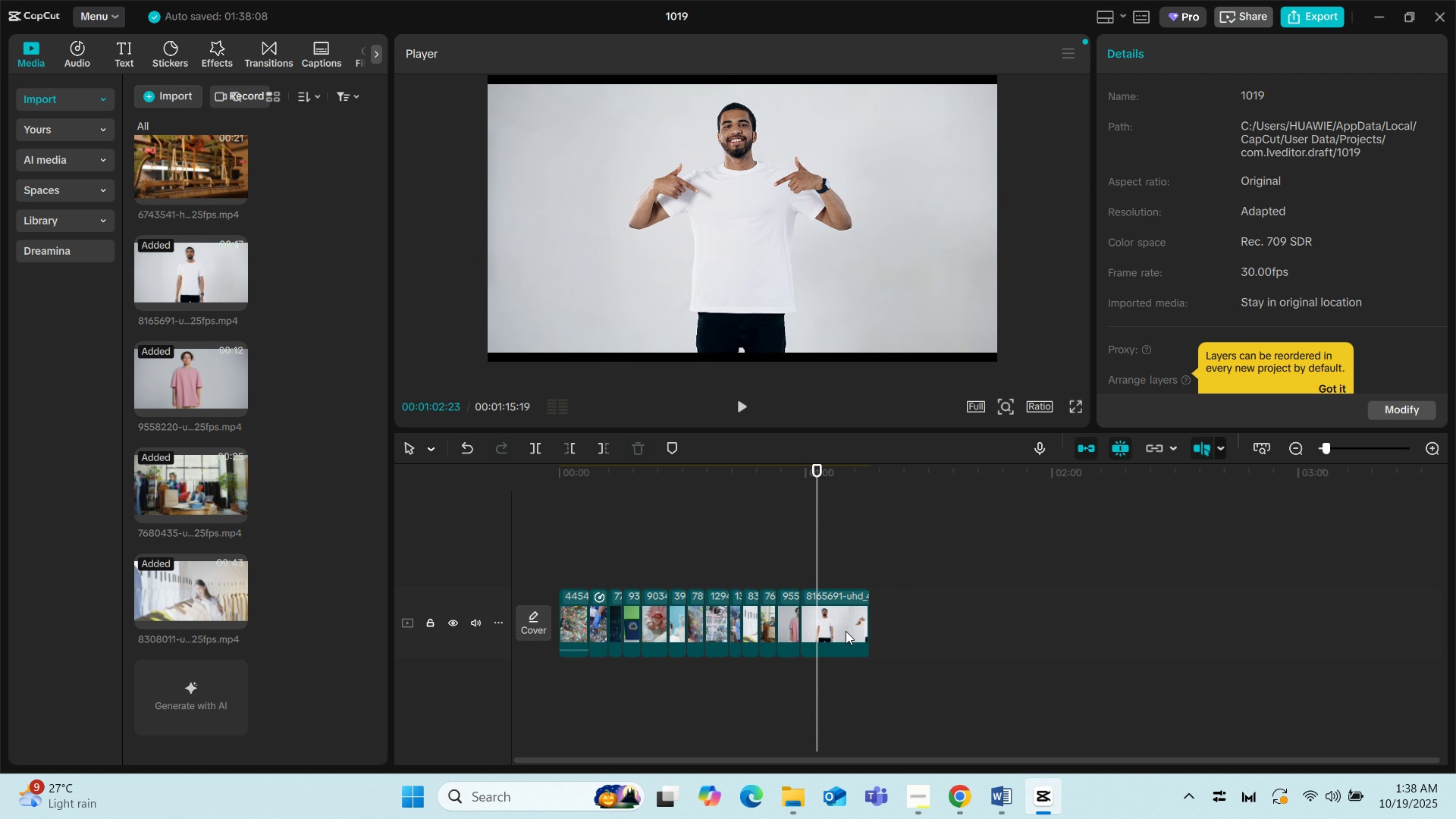 
left_click([846, 631])
 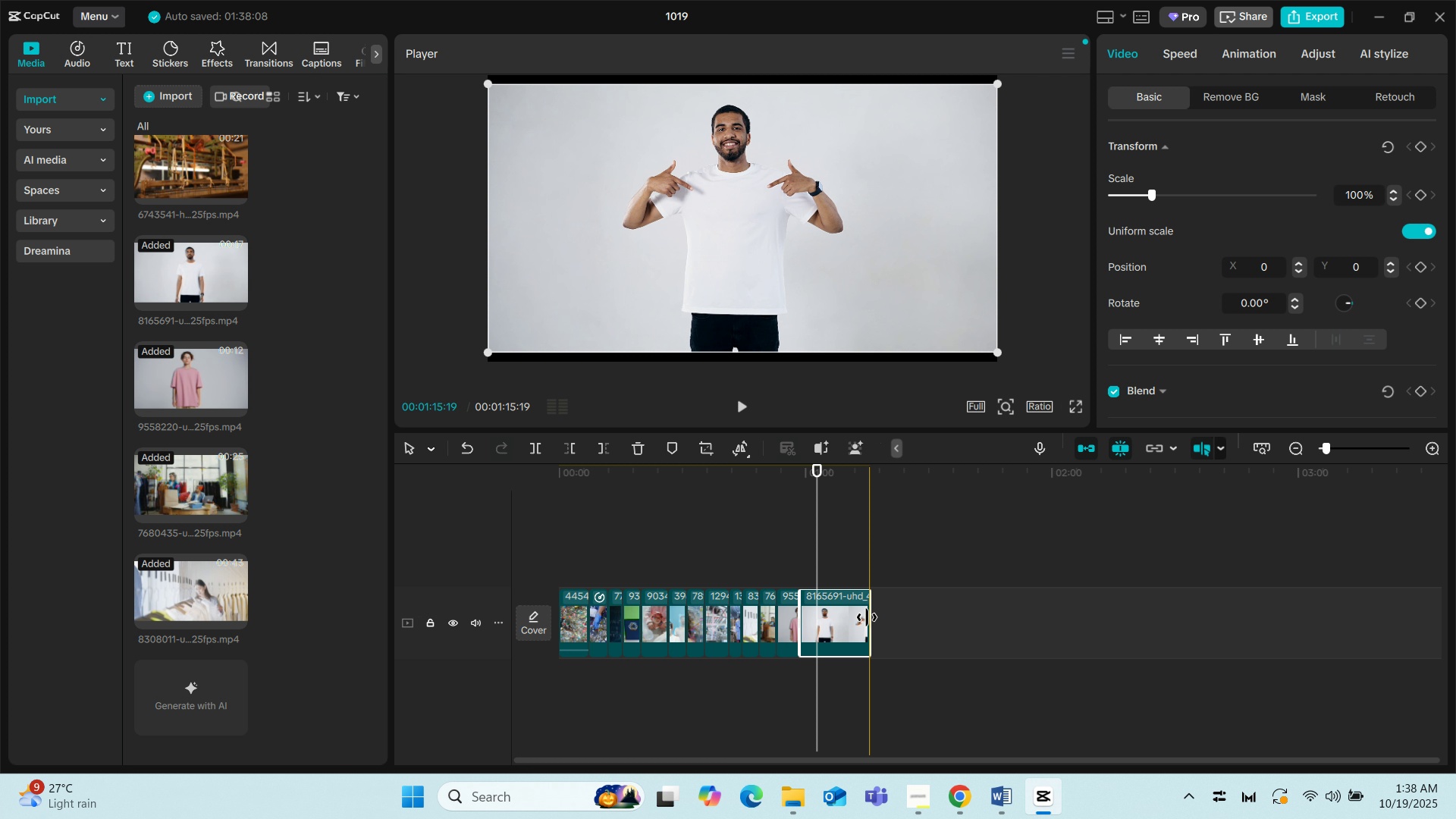 
left_click_drag(start_coordinate=[870, 617], to_coordinate=[815, 617])
 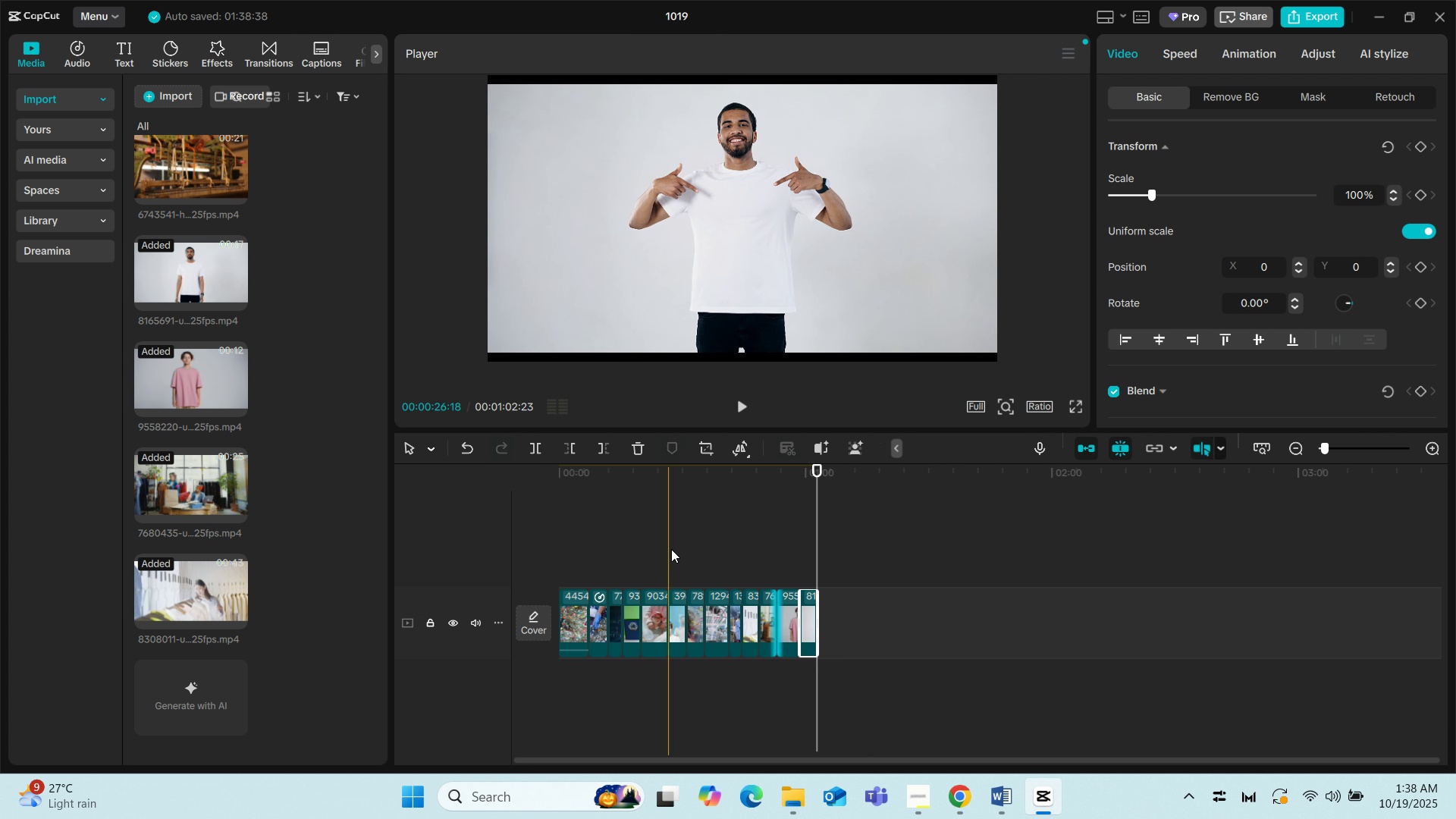 
left_click([671, 549])
 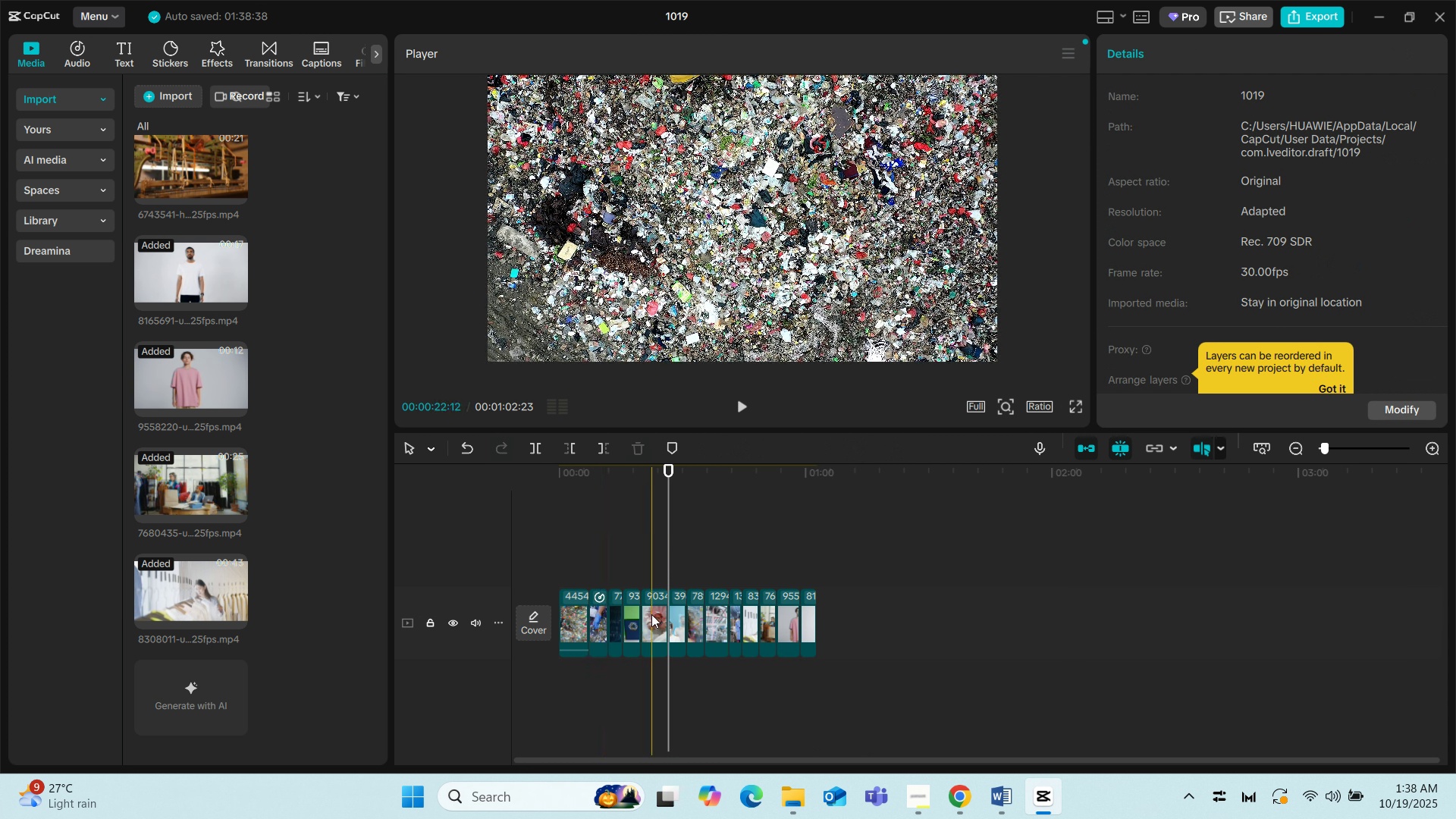 
left_click([652, 614])
 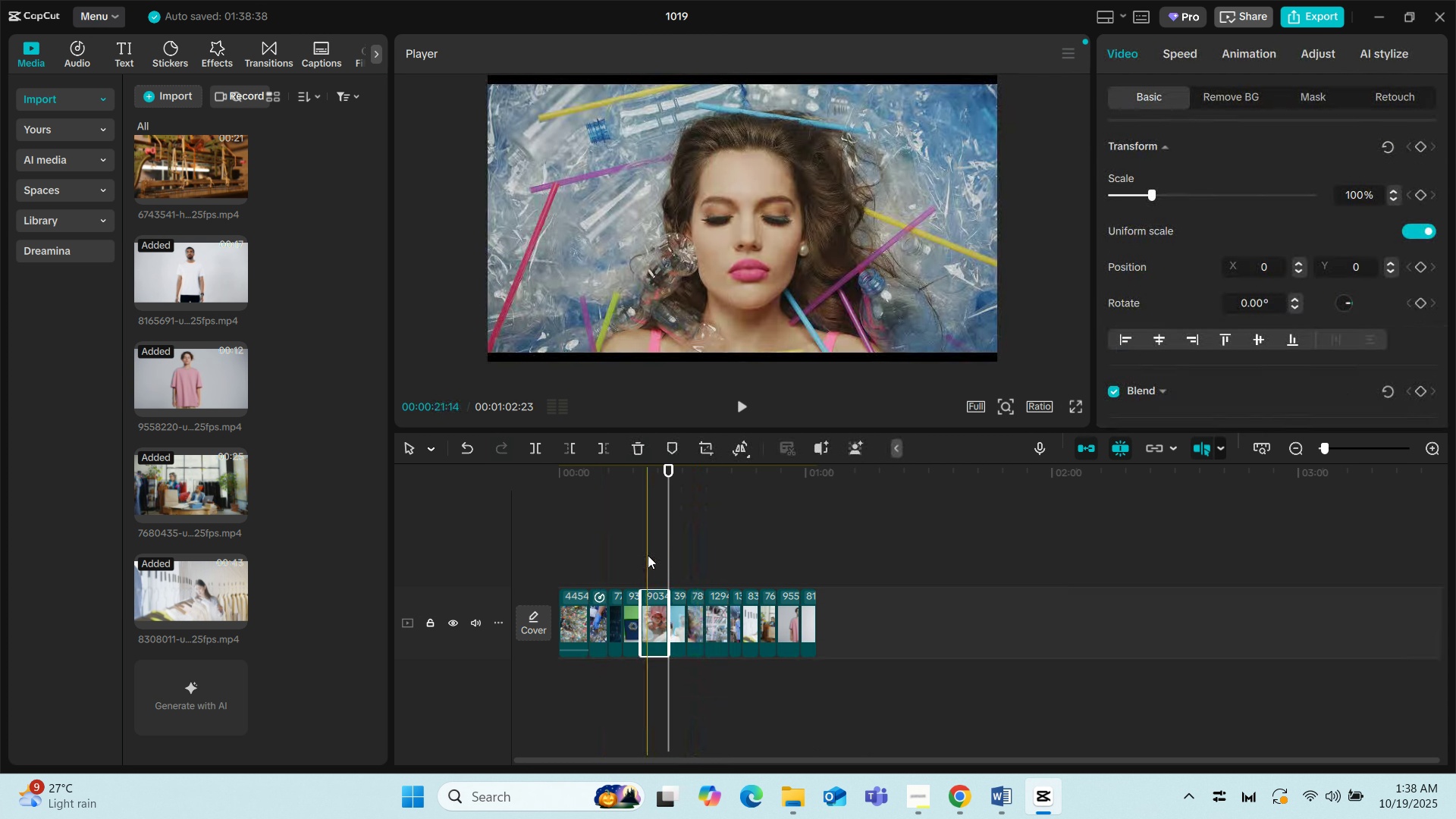 
left_click([638, 544])
 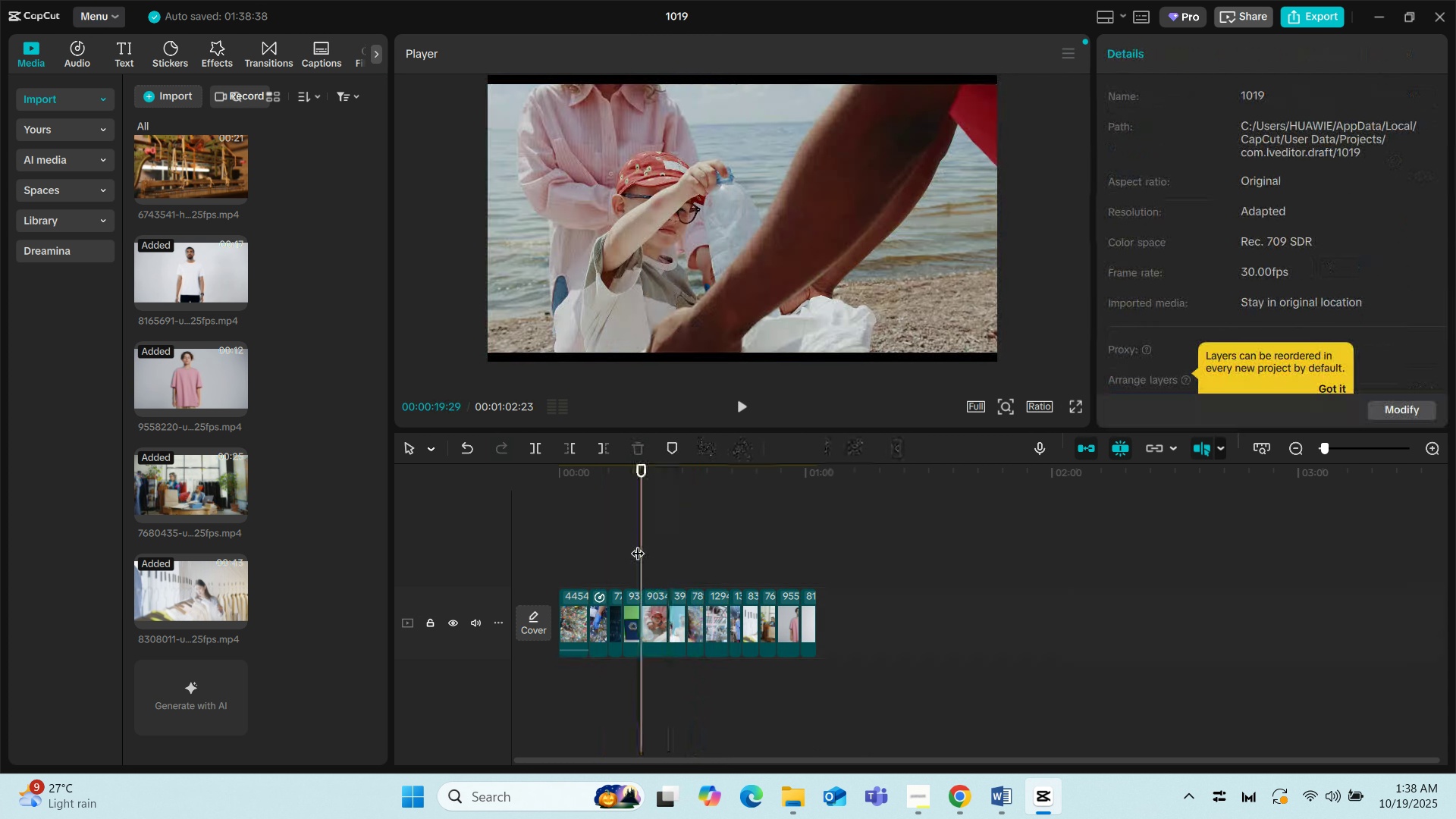 
key(Space)
 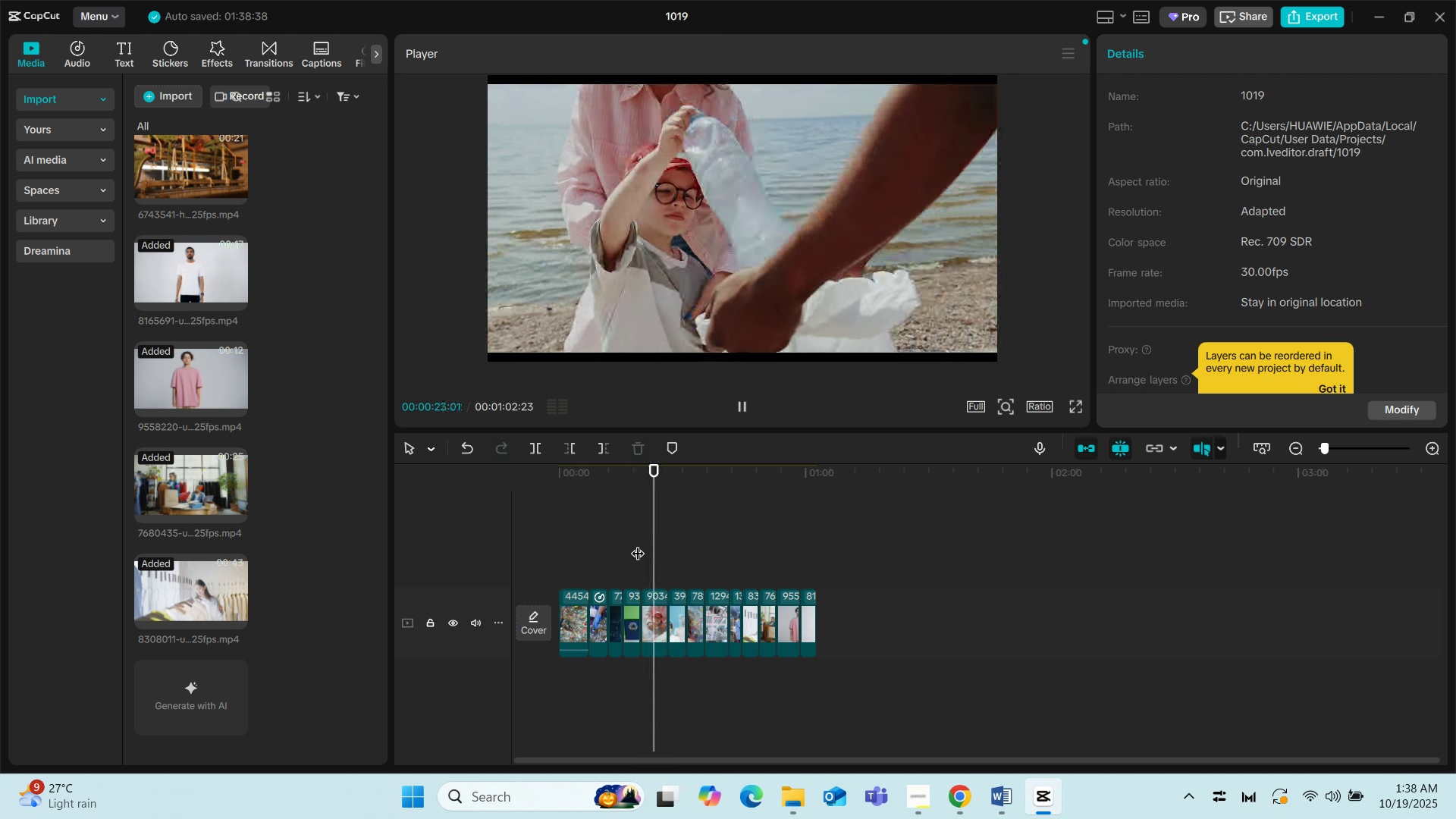 
key(Space)
 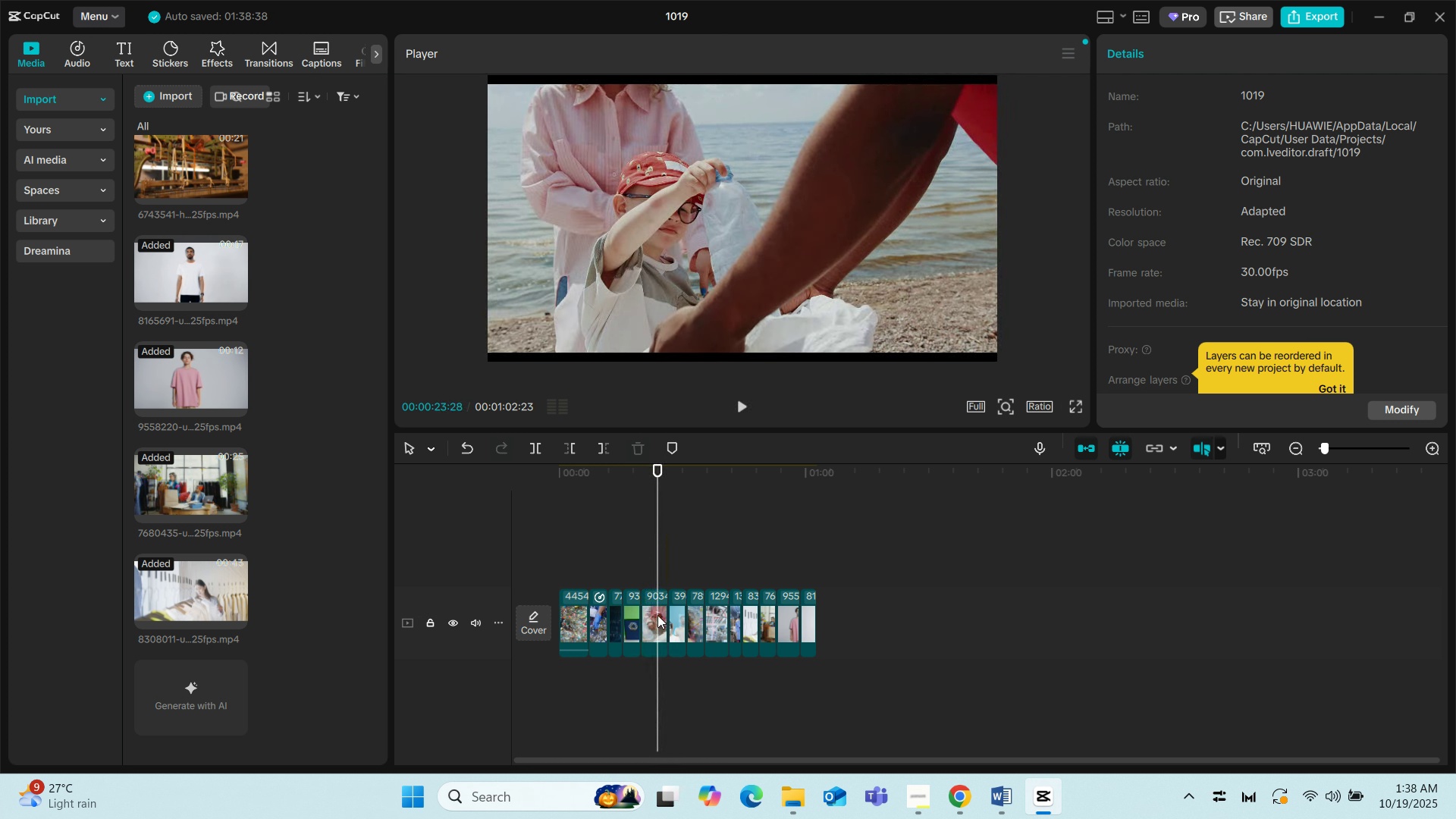 
left_click([657, 612])
 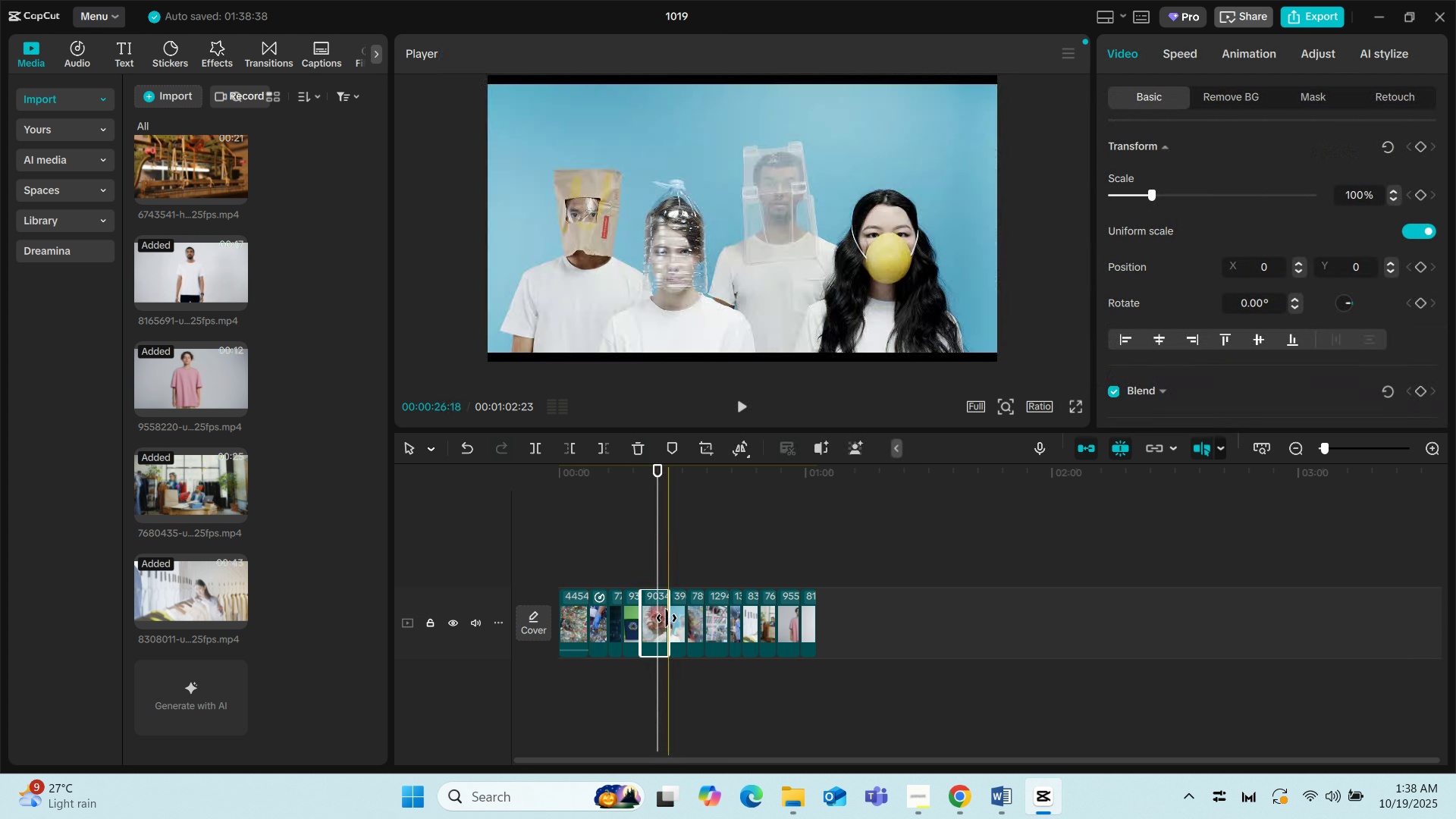 
left_click_drag(start_coordinate=[667, 618], to_coordinate=[660, 618])
 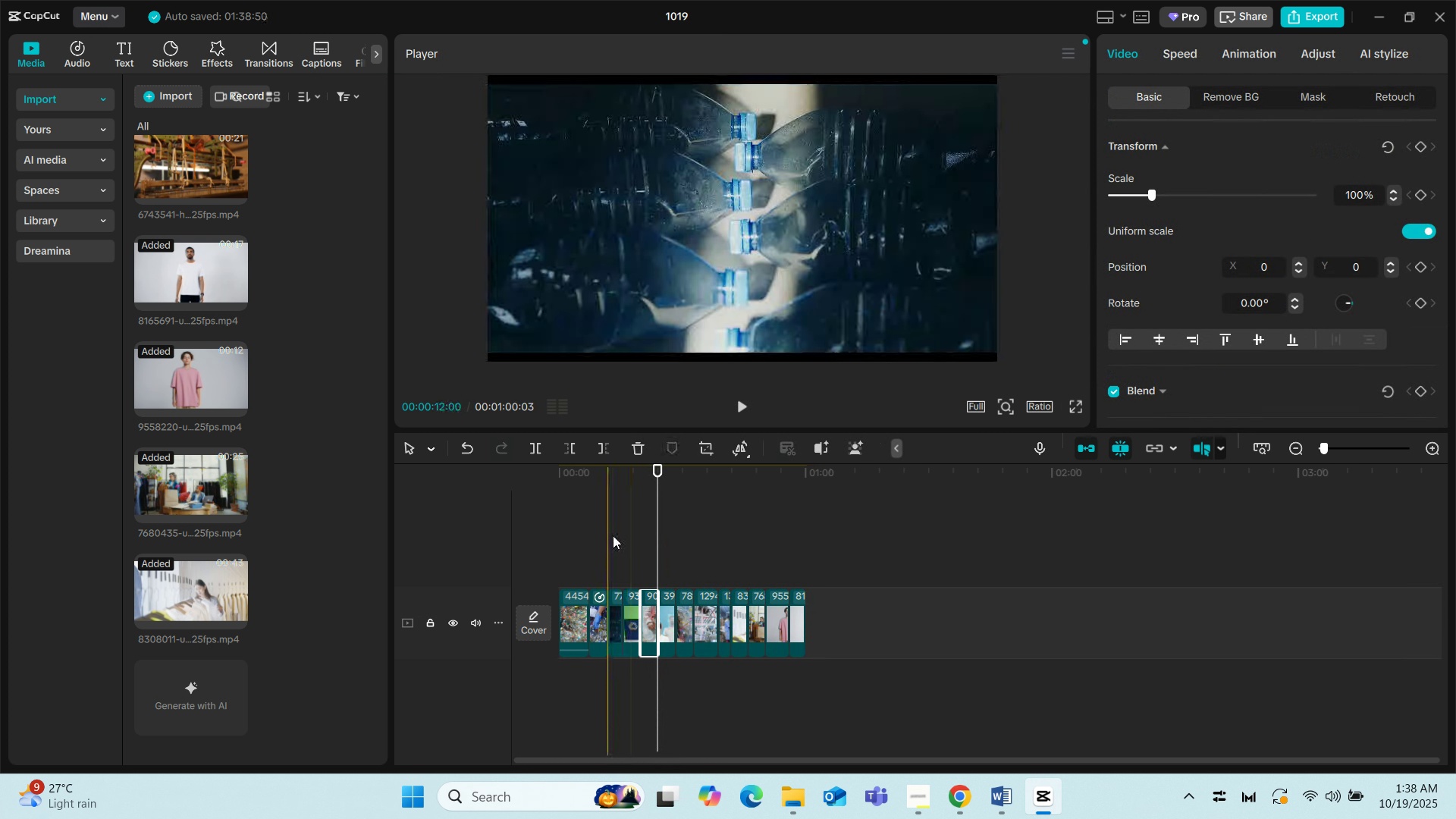 
left_click([613, 535])
 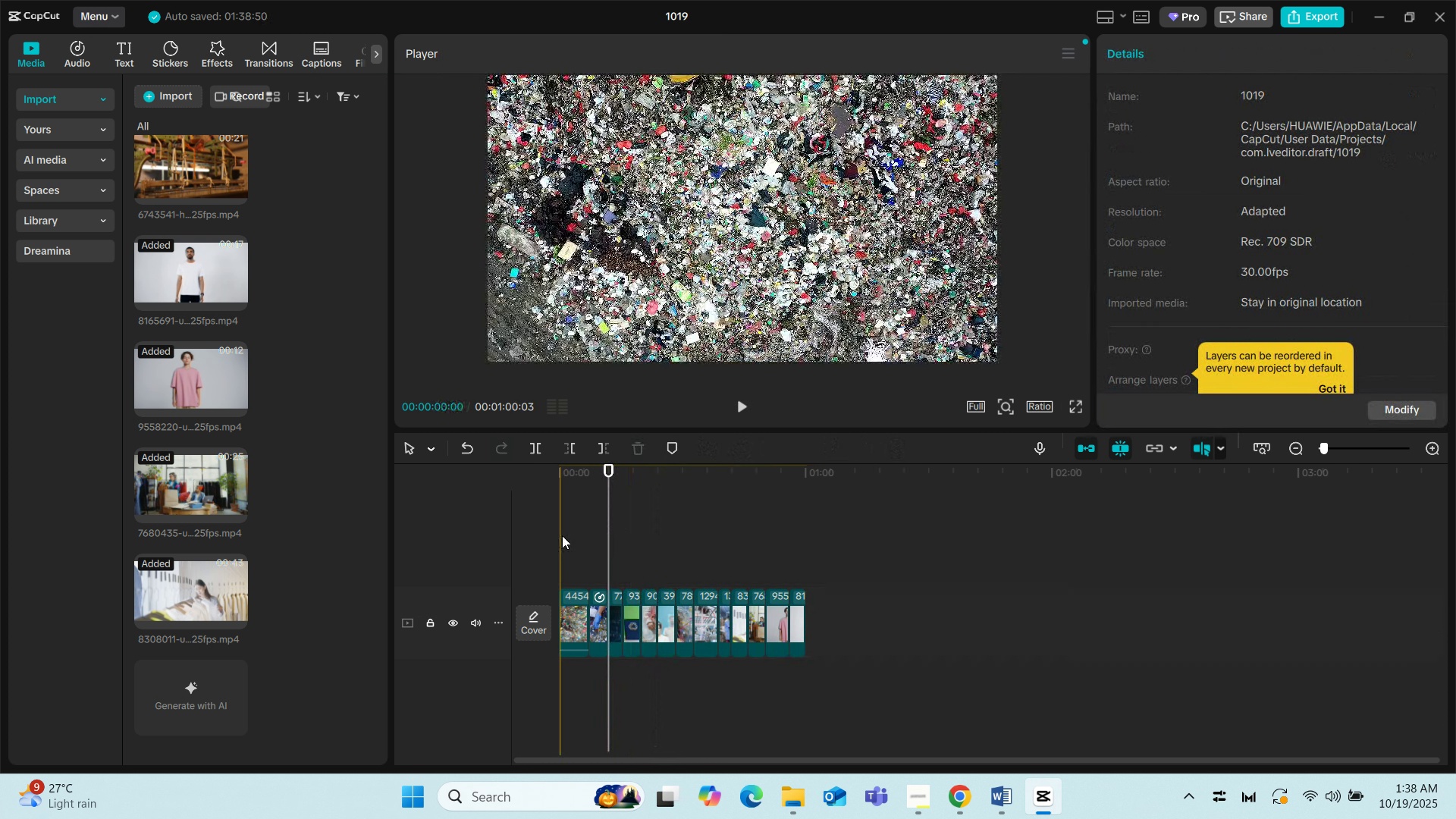 
left_click([562, 535])
 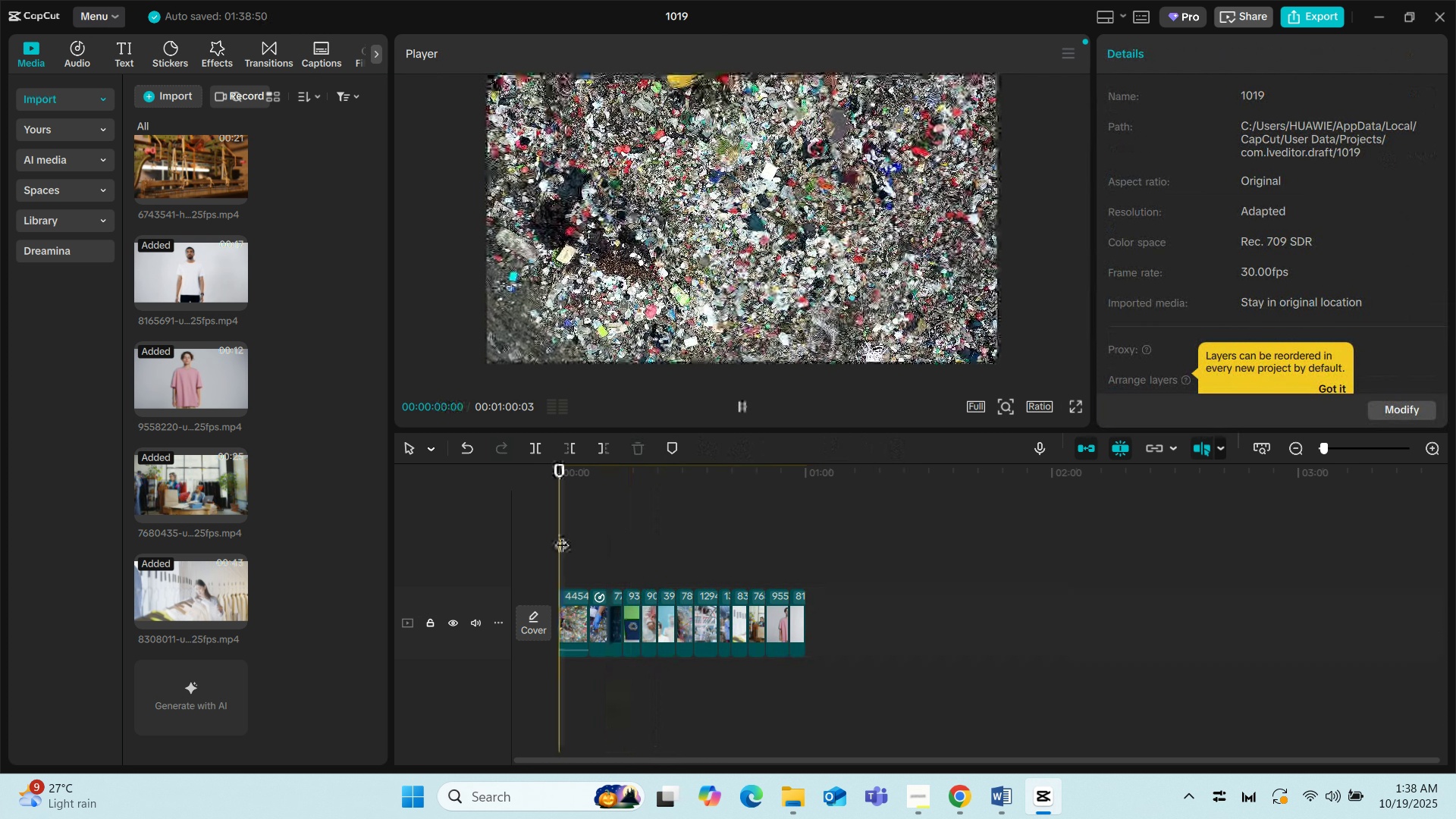 
key(Space)
 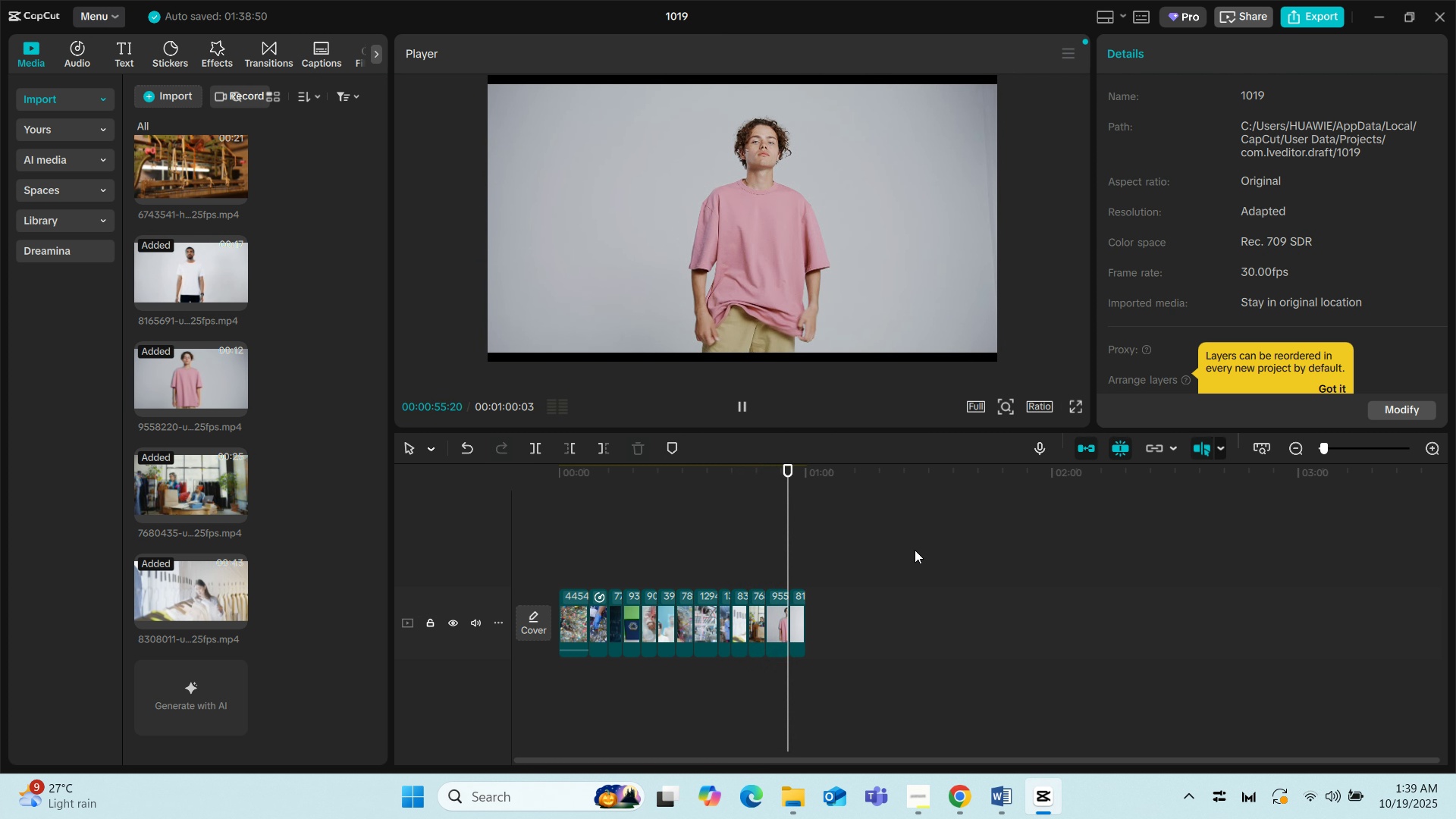 
wait(60.6)
 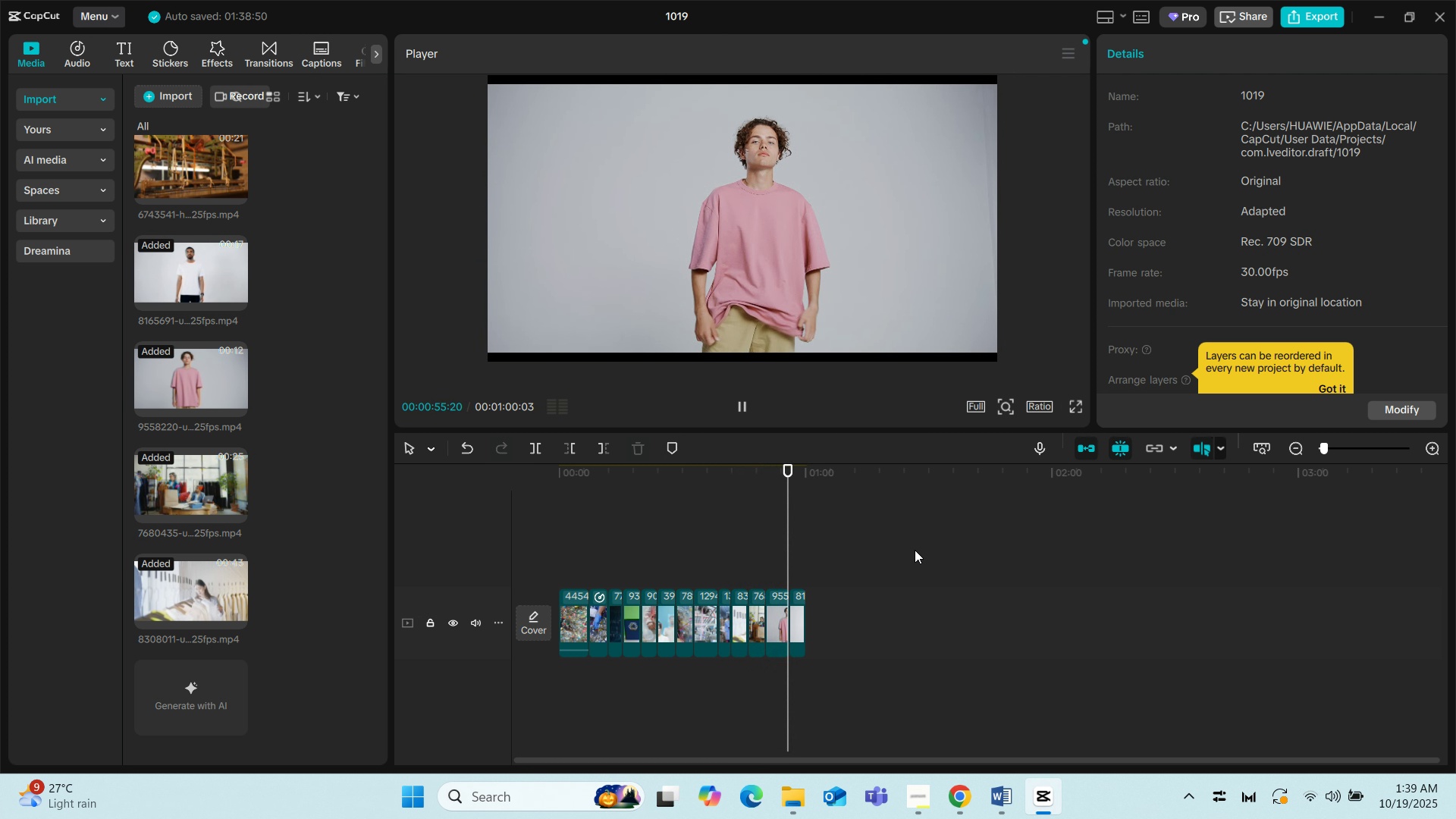 
key(Space)
 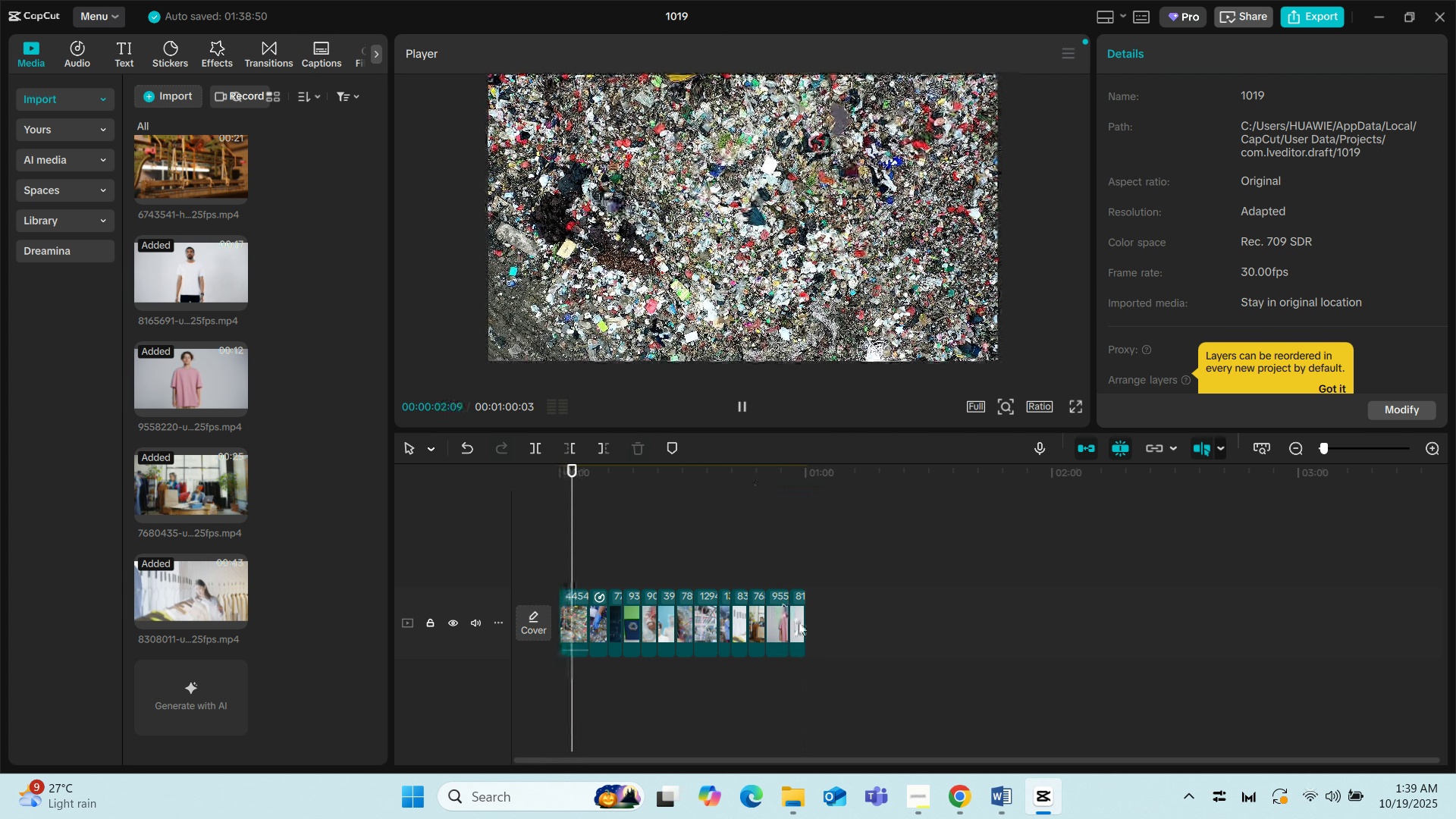 
key(Space)
 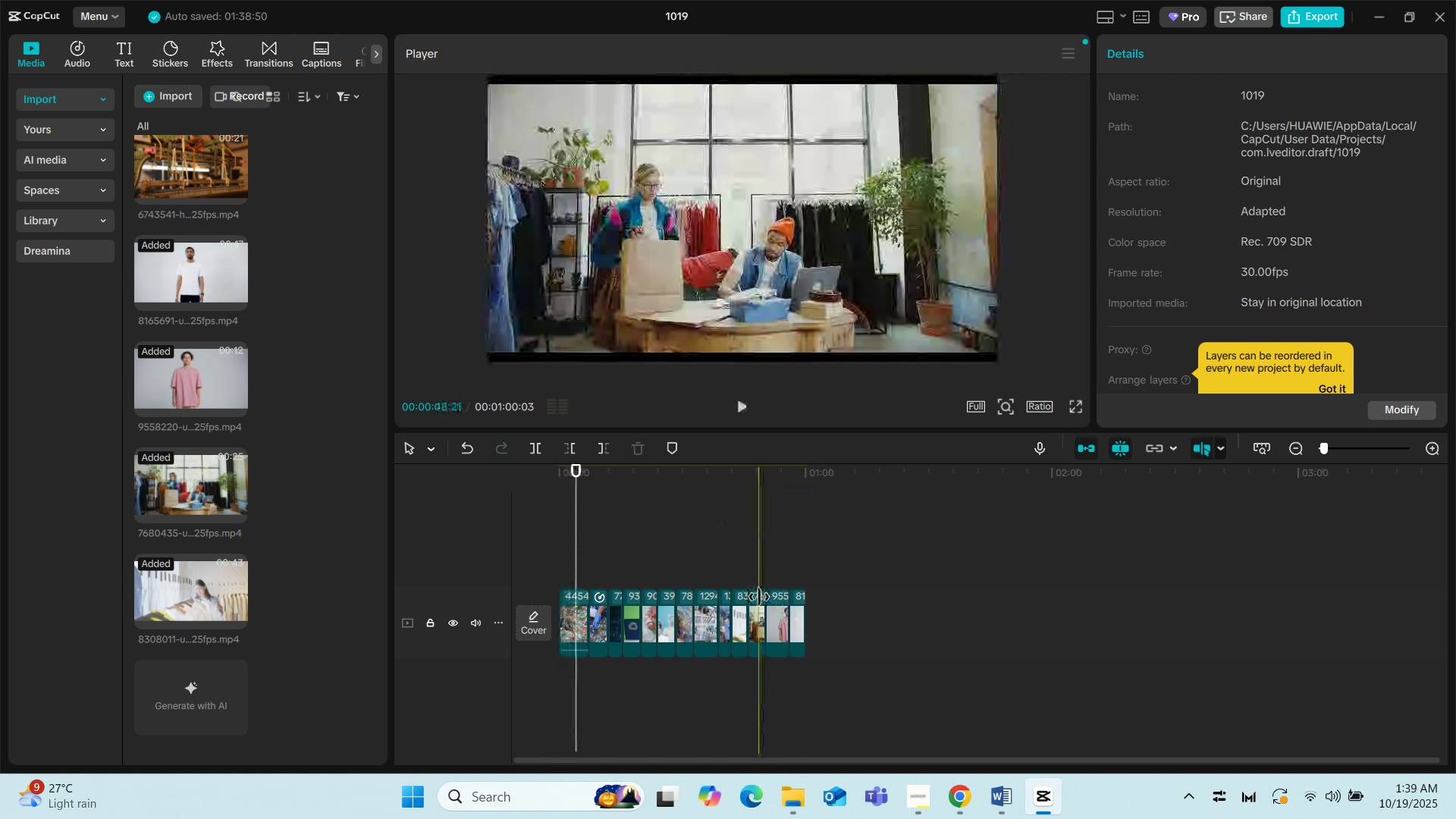 
left_click([759, 597])
 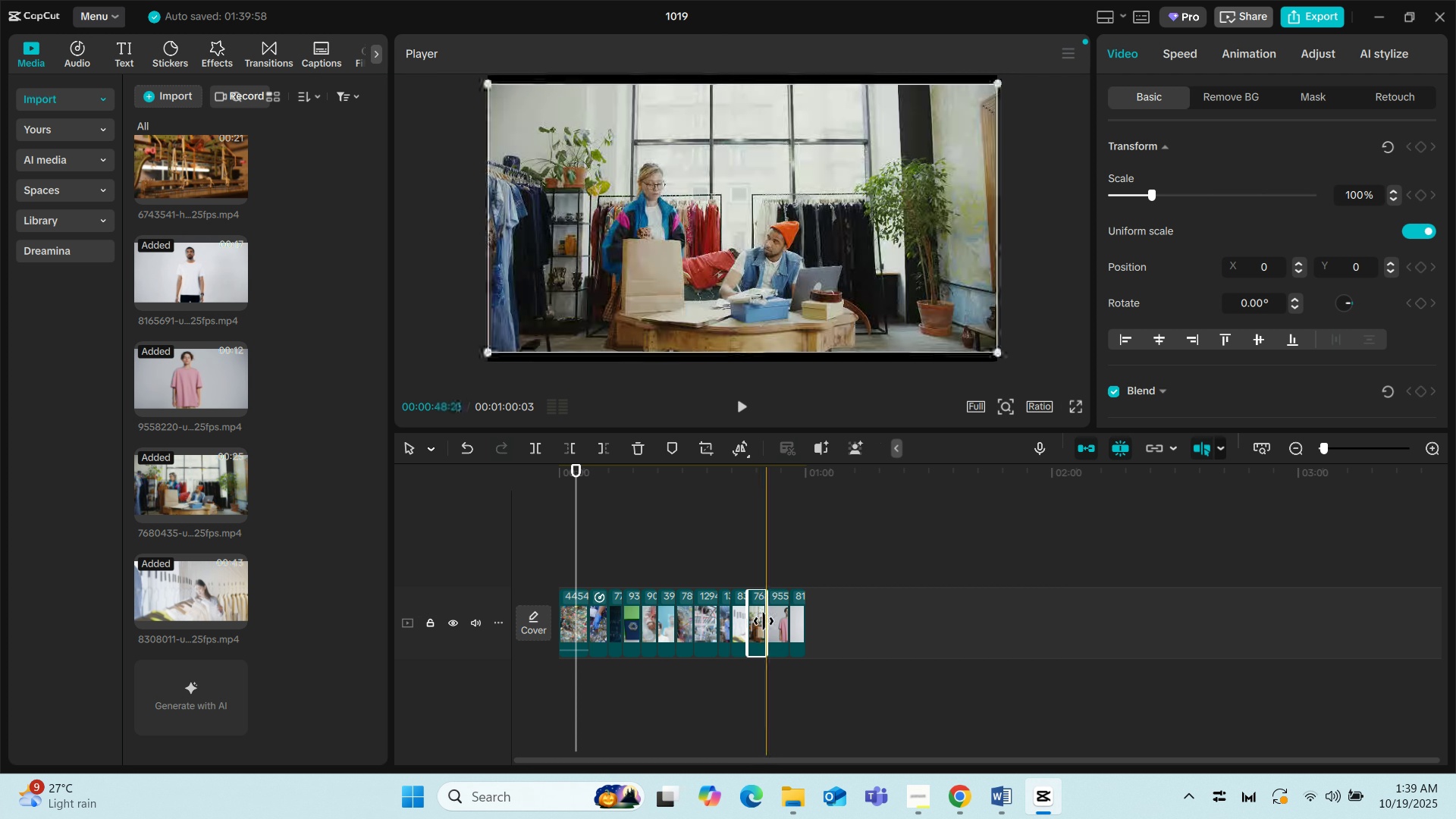 
left_click_drag(start_coordinate=[765, 621], to_coordinate=[792, 619])
 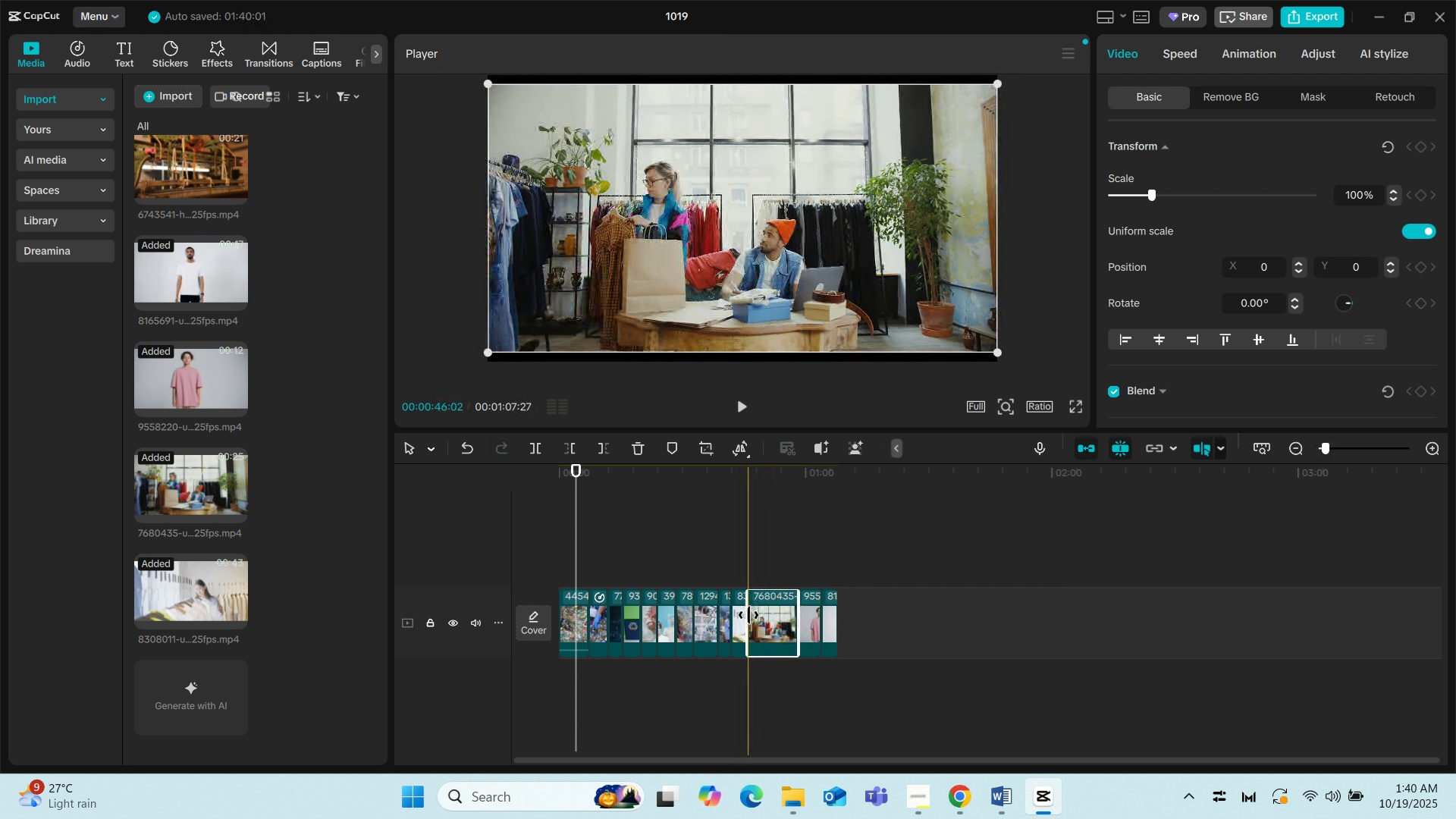 
left_click_drag(start_coordinate=[751, 613], to_coordinate=[785, 613])
 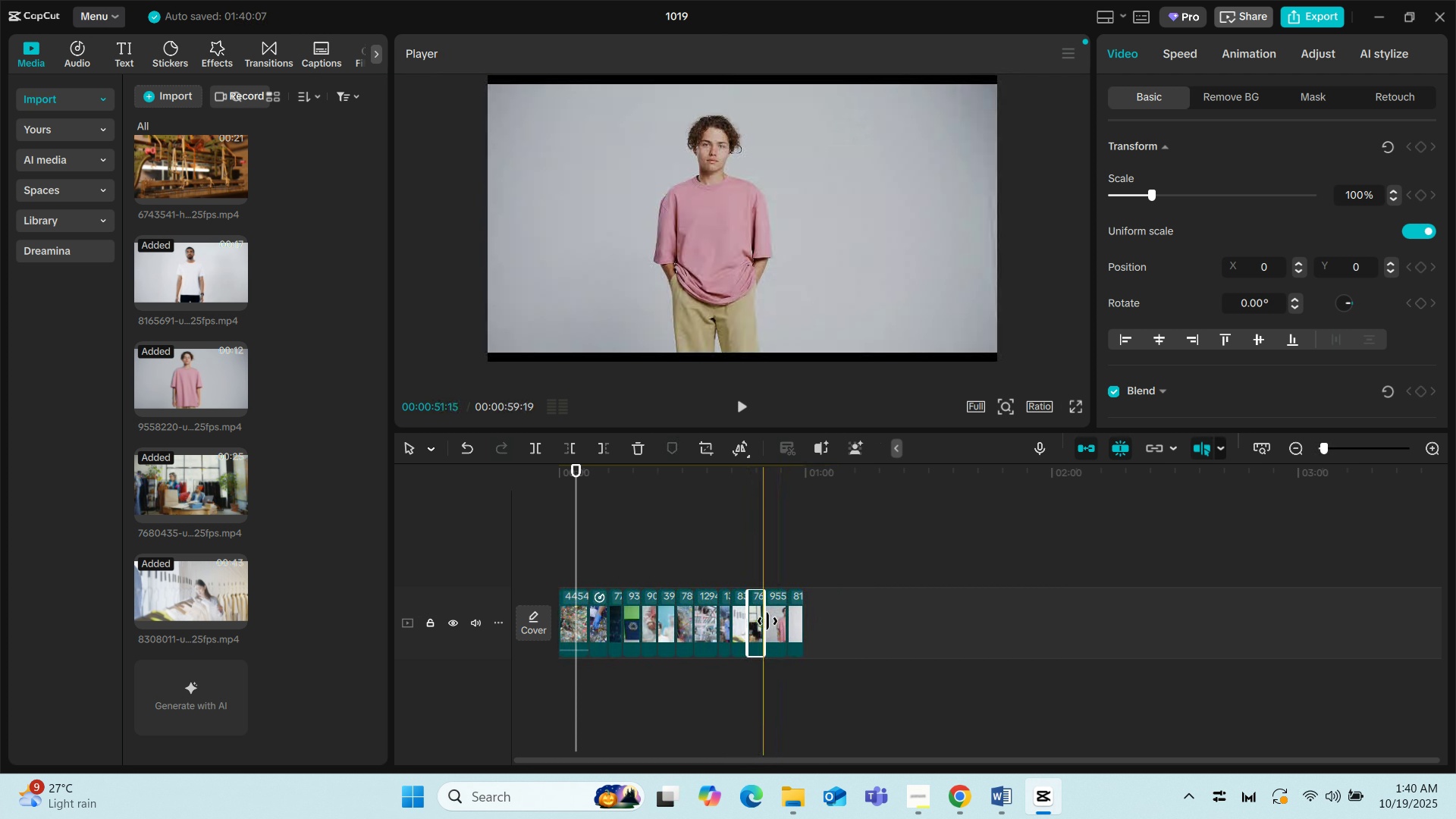 
left_click_drag(start_coordinate=[764, 620], to_coordinate=[788, 618])
 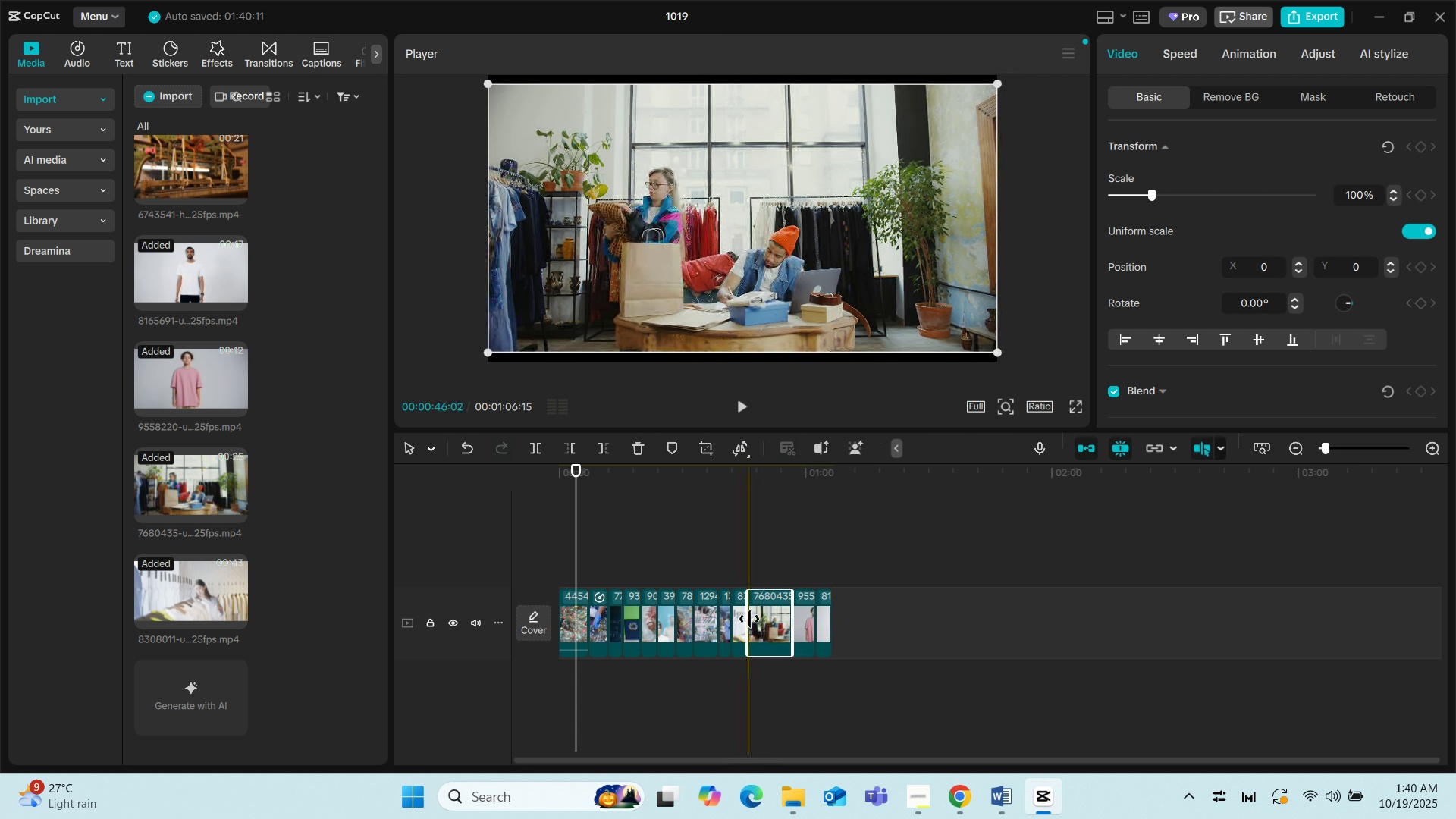 
left_click_drag(start_coordinate=[750, 619], to_coordinate=[758, 620])
 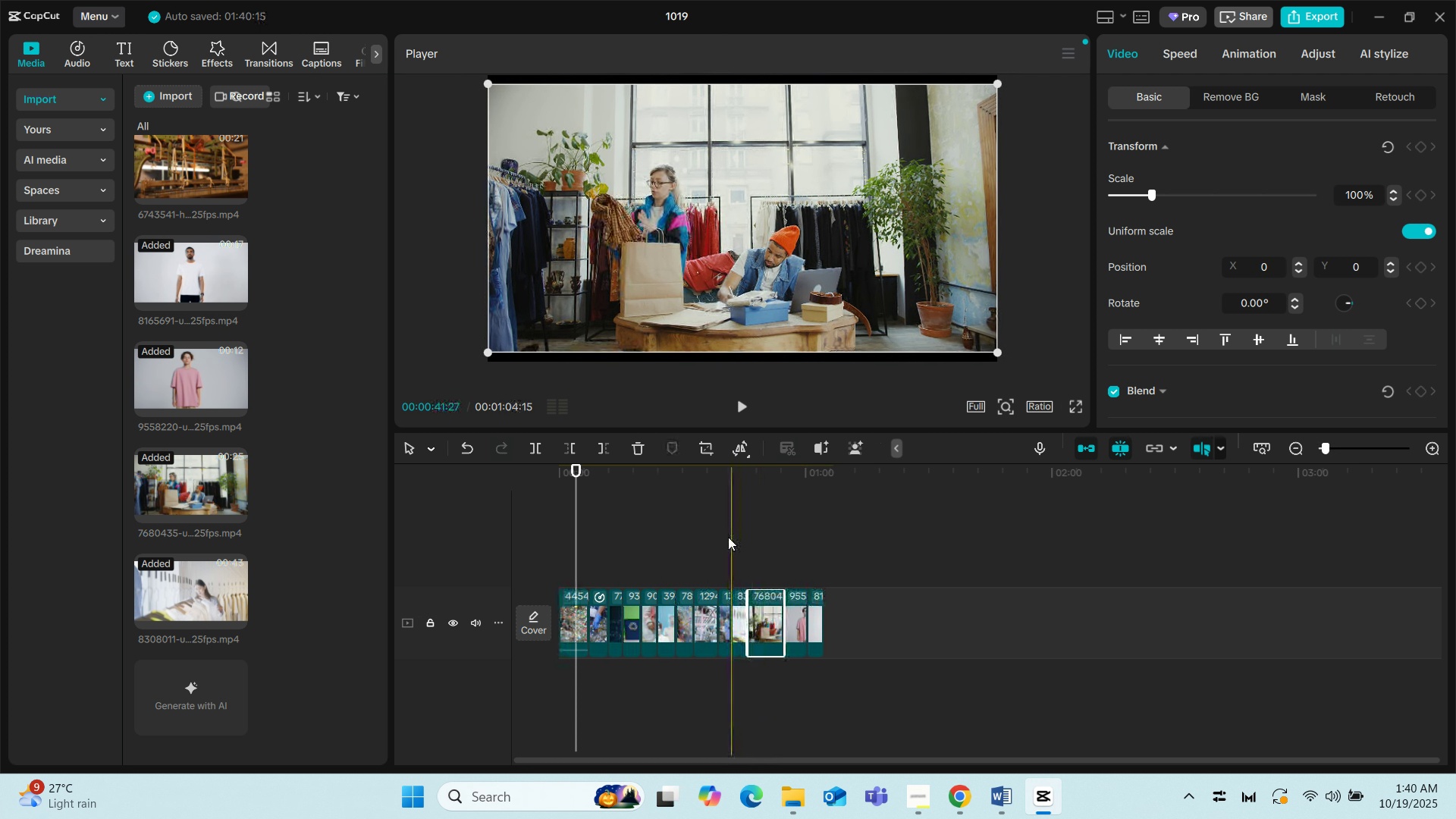 
left_click([728, 537])
 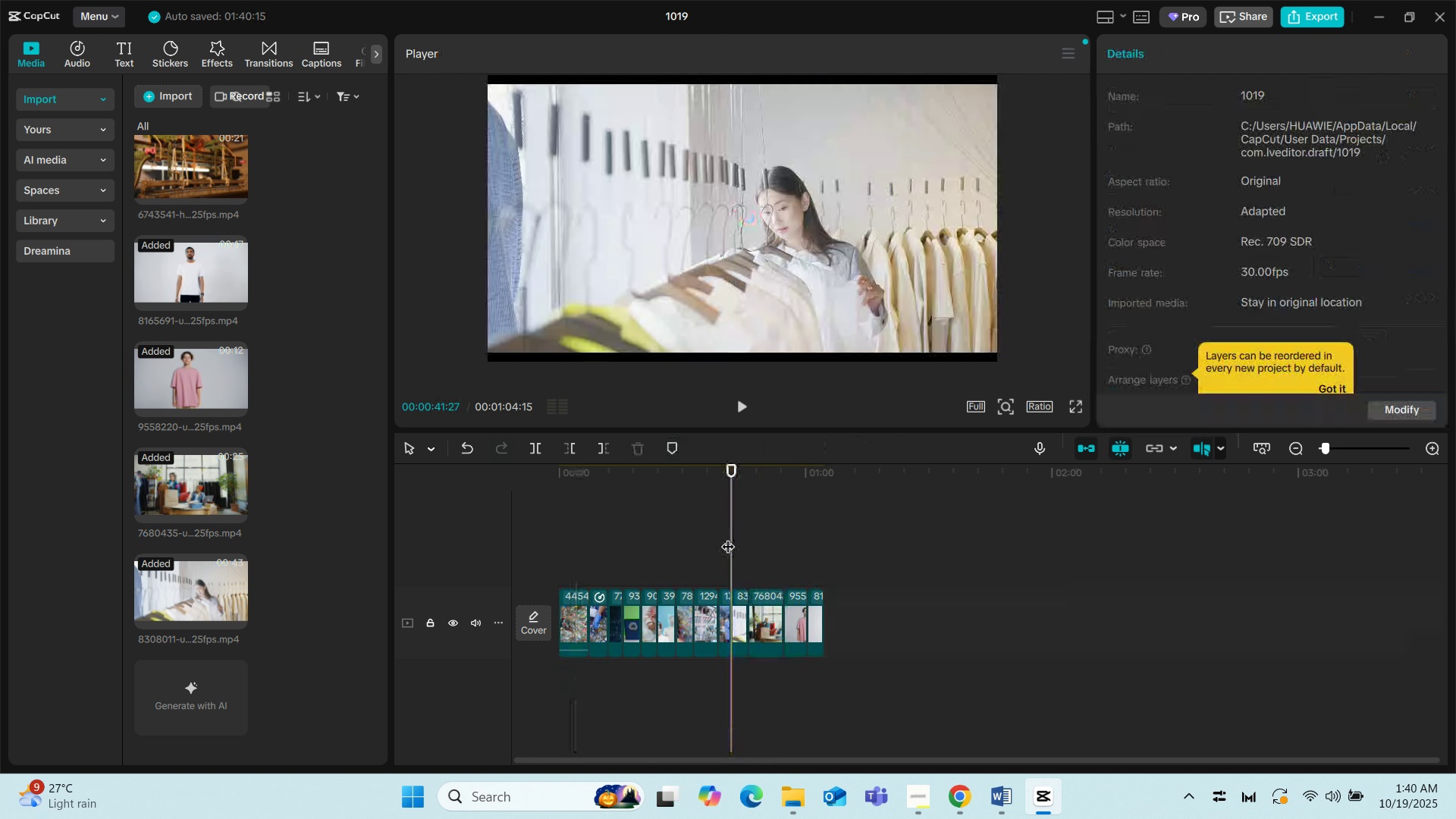 
key(Space)
 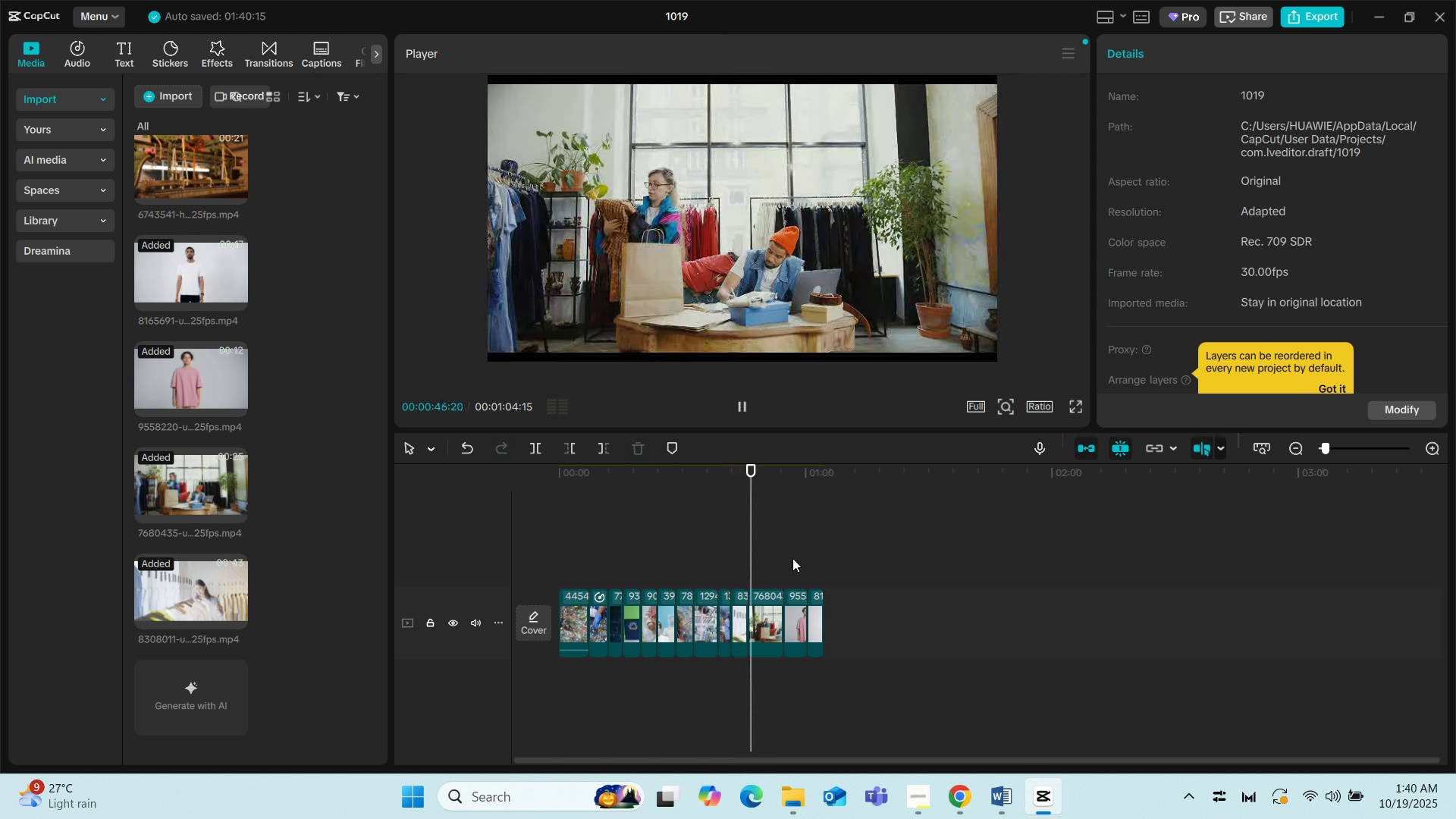 
wait(9.74)
 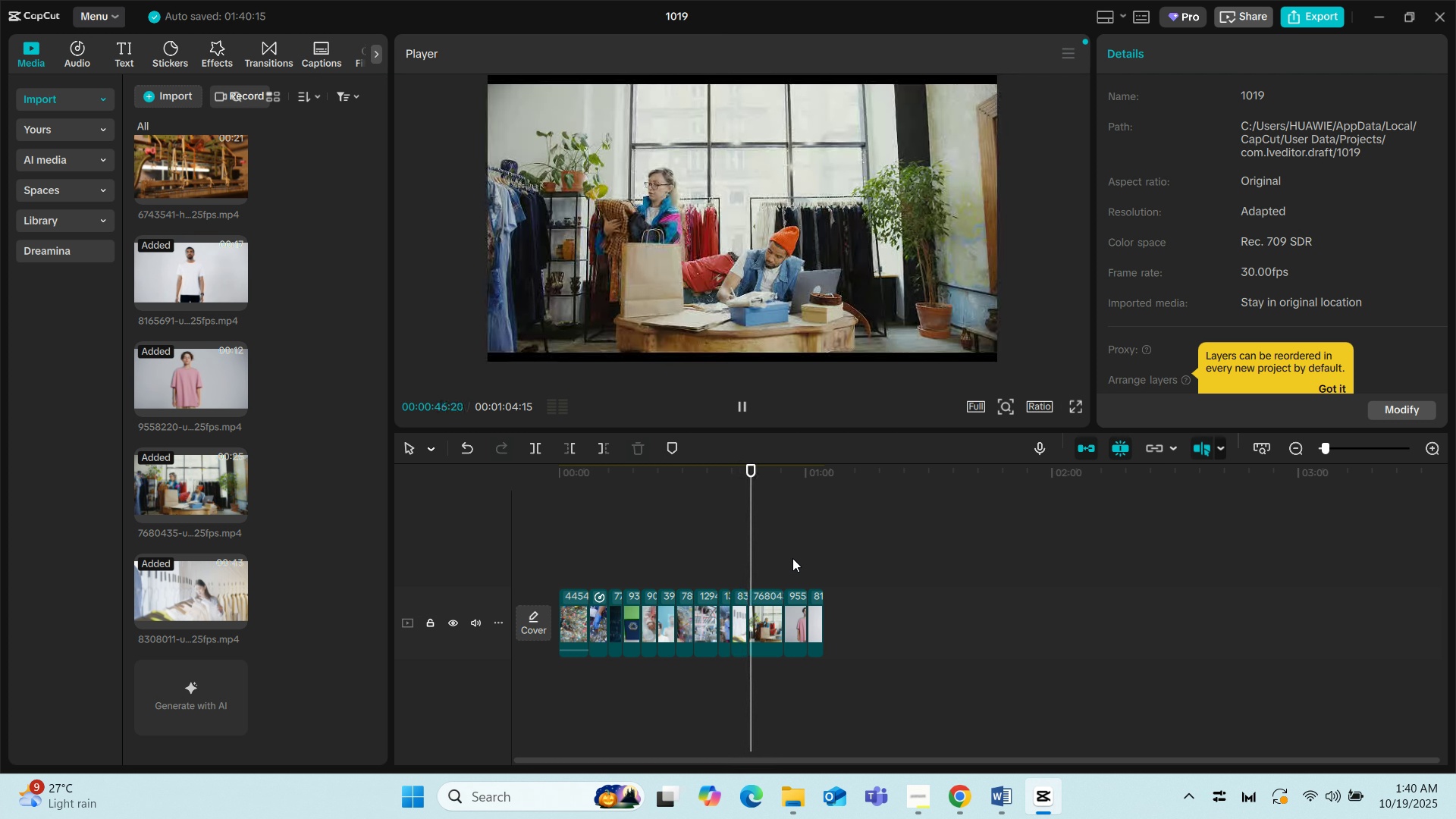 
key(Space)
 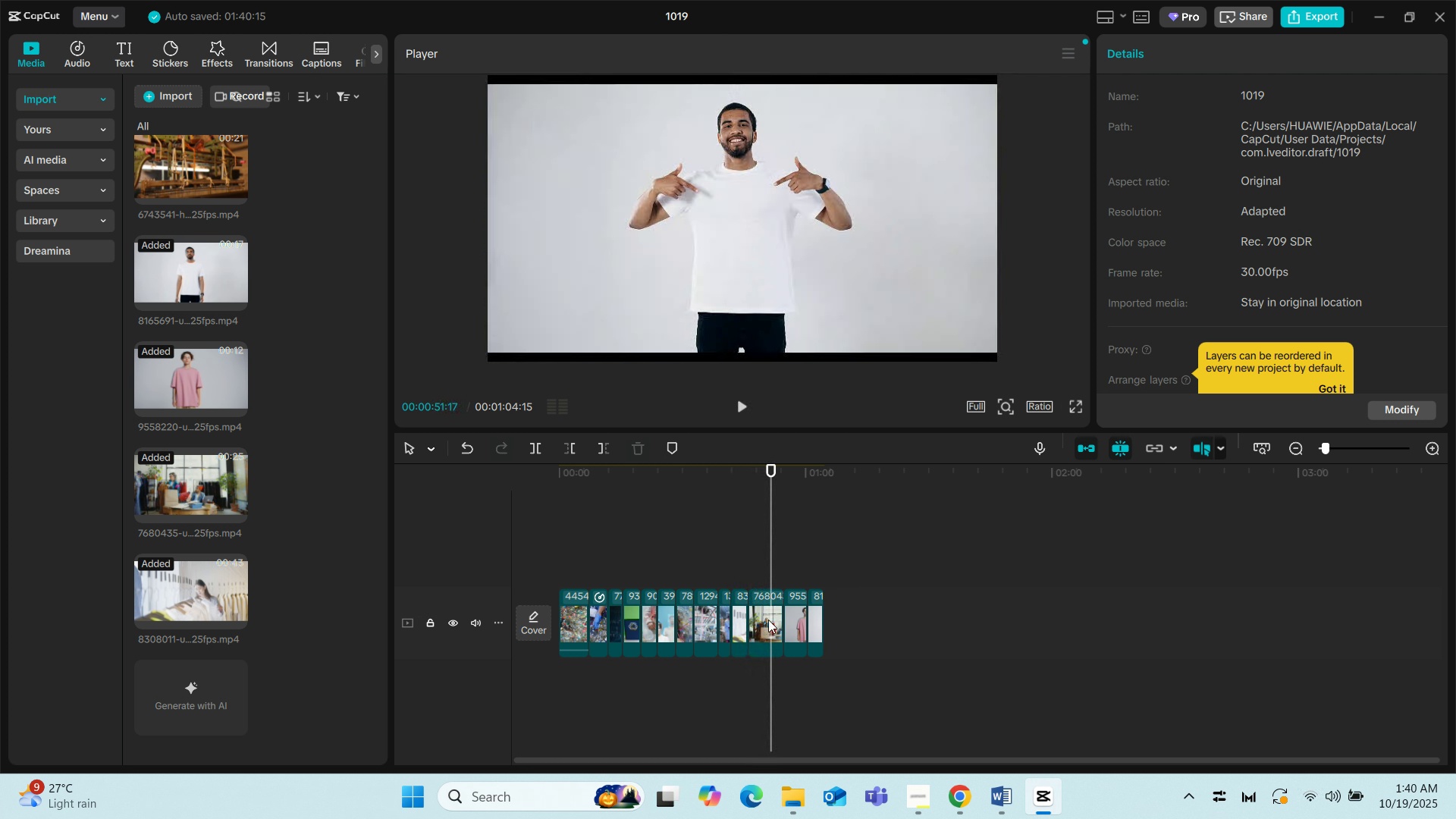 
left_click([768, 620])
 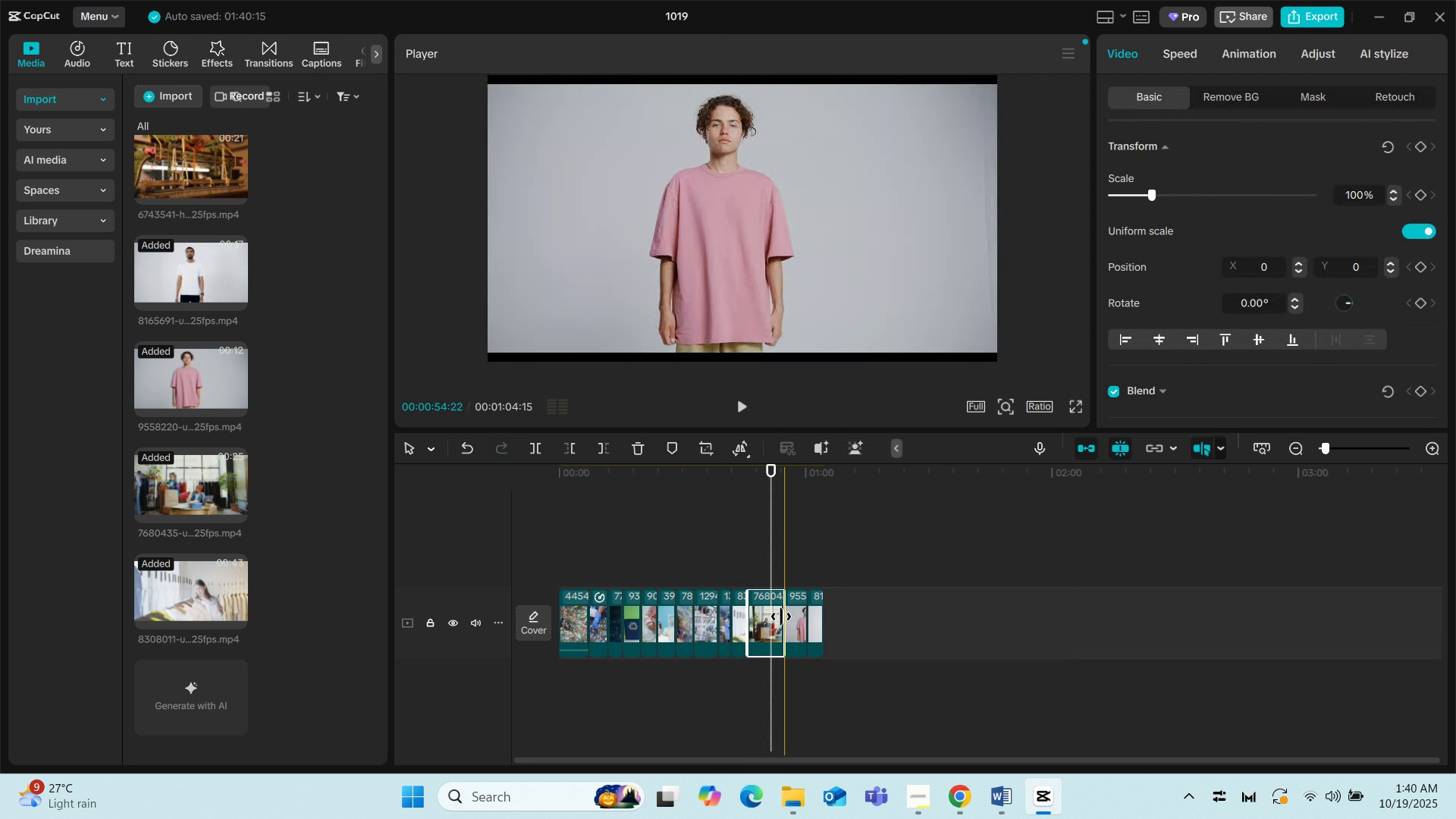 
left_click_drag(start_coordinate=[781, 617], to_coordinate=[770, 617])
 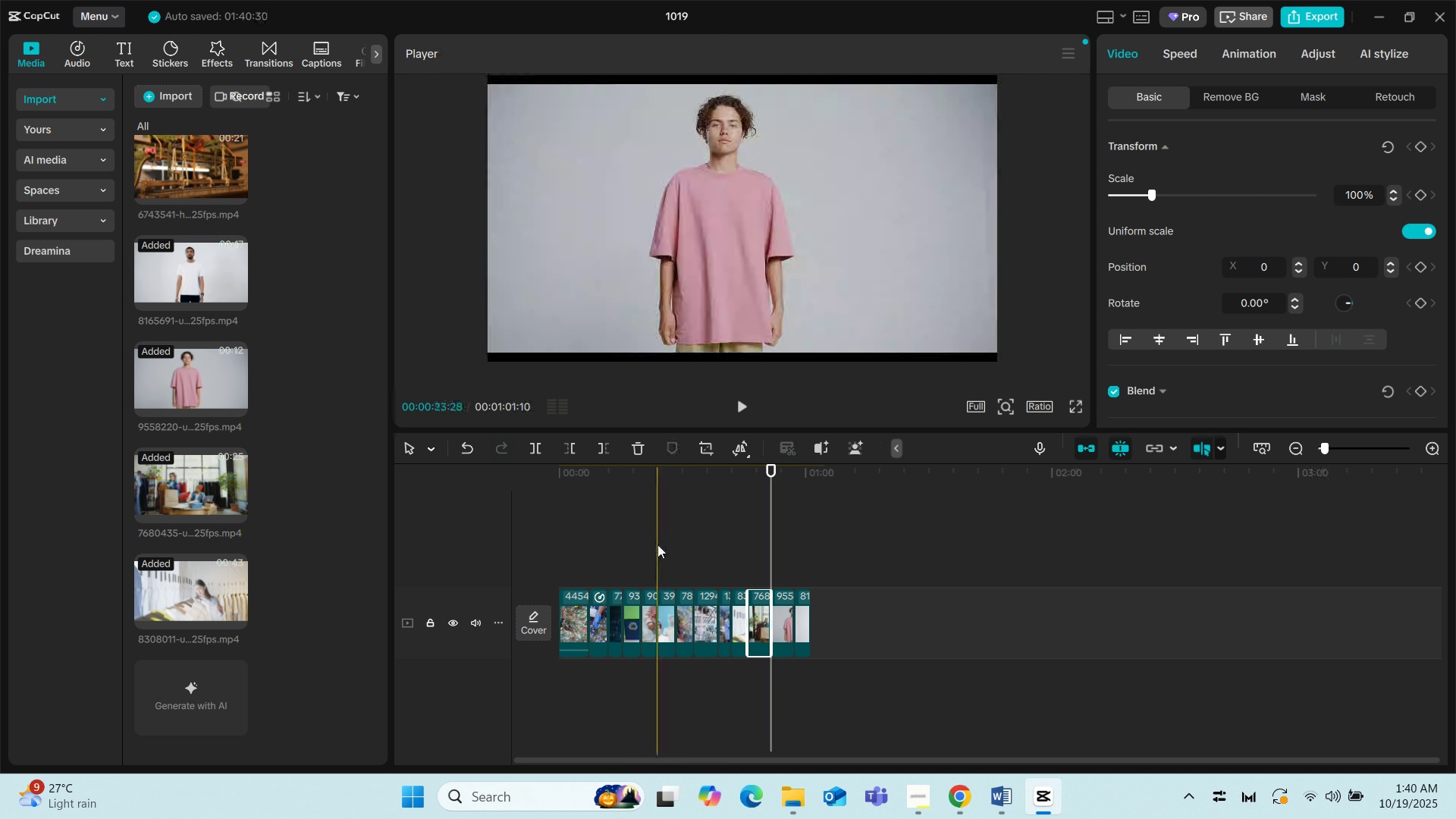 
left_click([657, 544])
 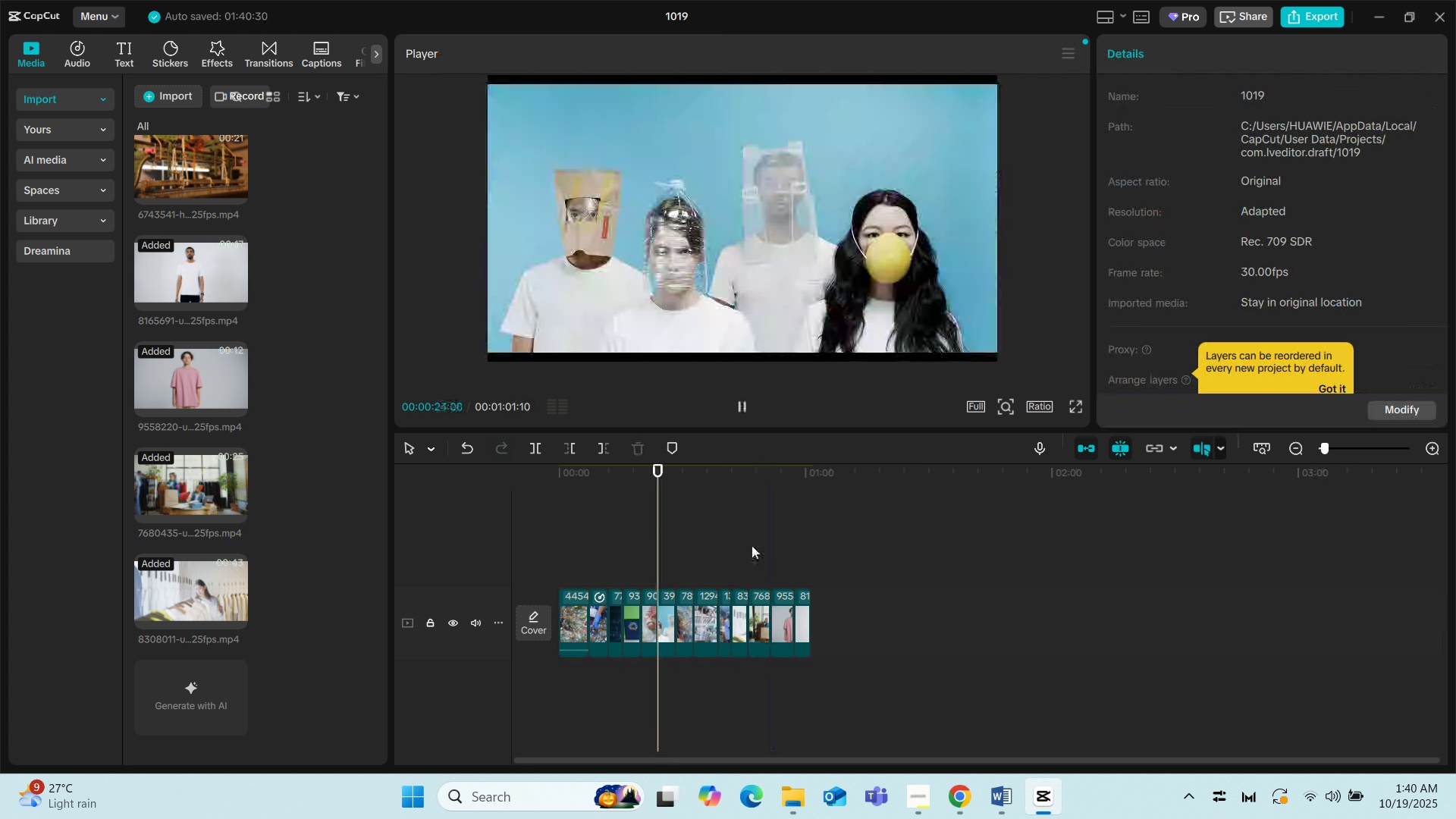 
key(Space)
 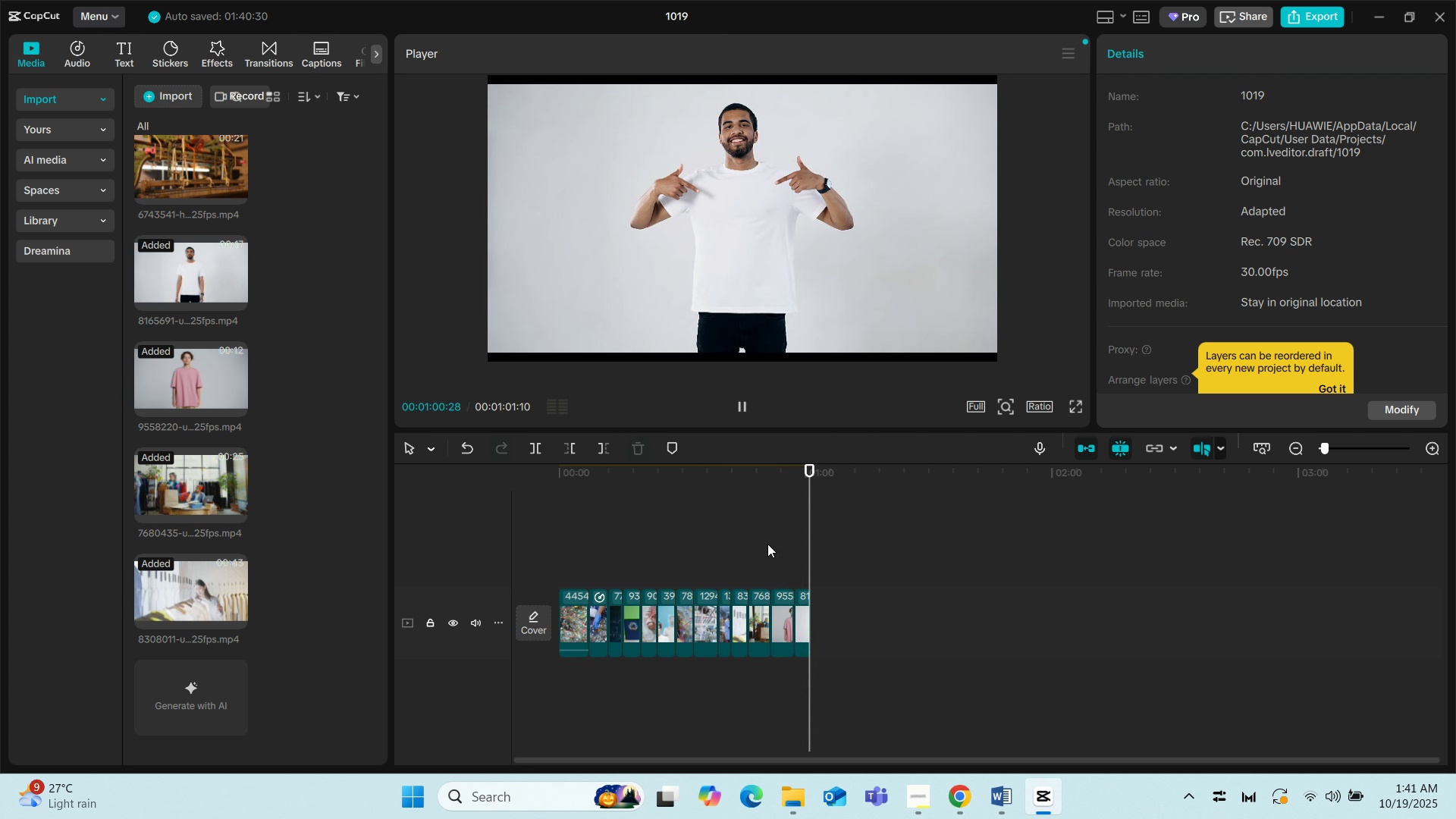 
wait(42.03)
 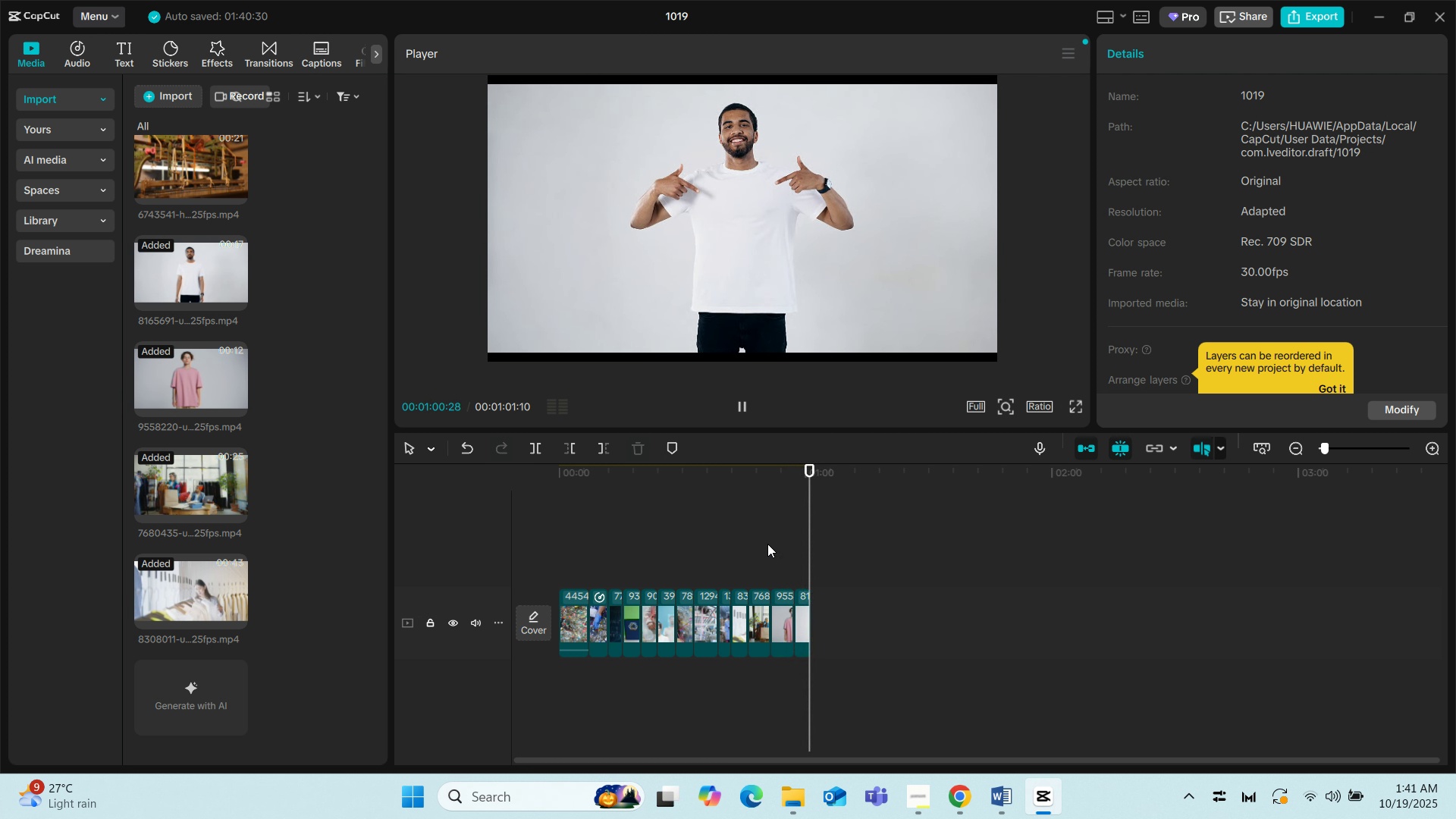 
left_click([581, 570])
 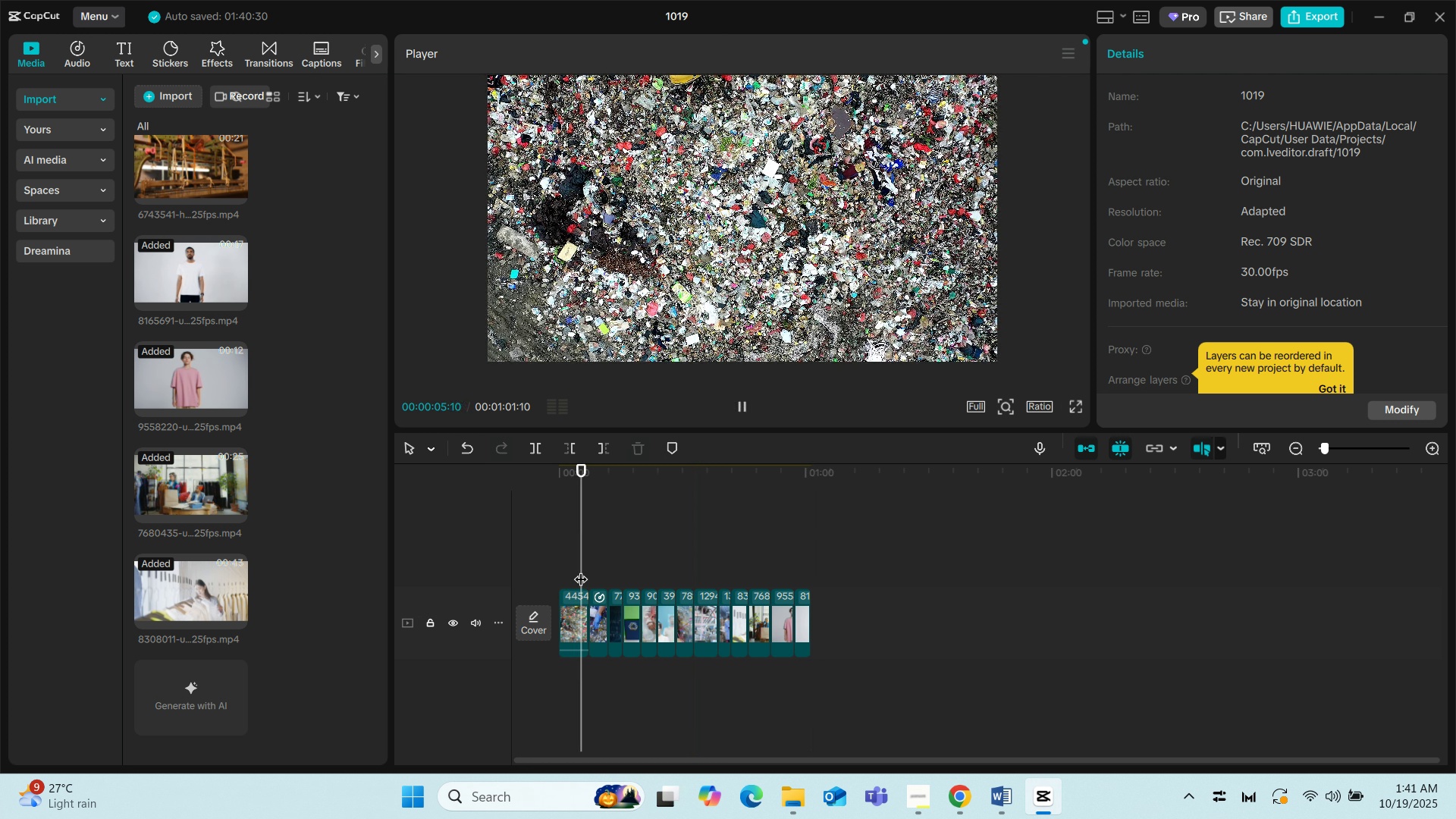 
key(Space)
 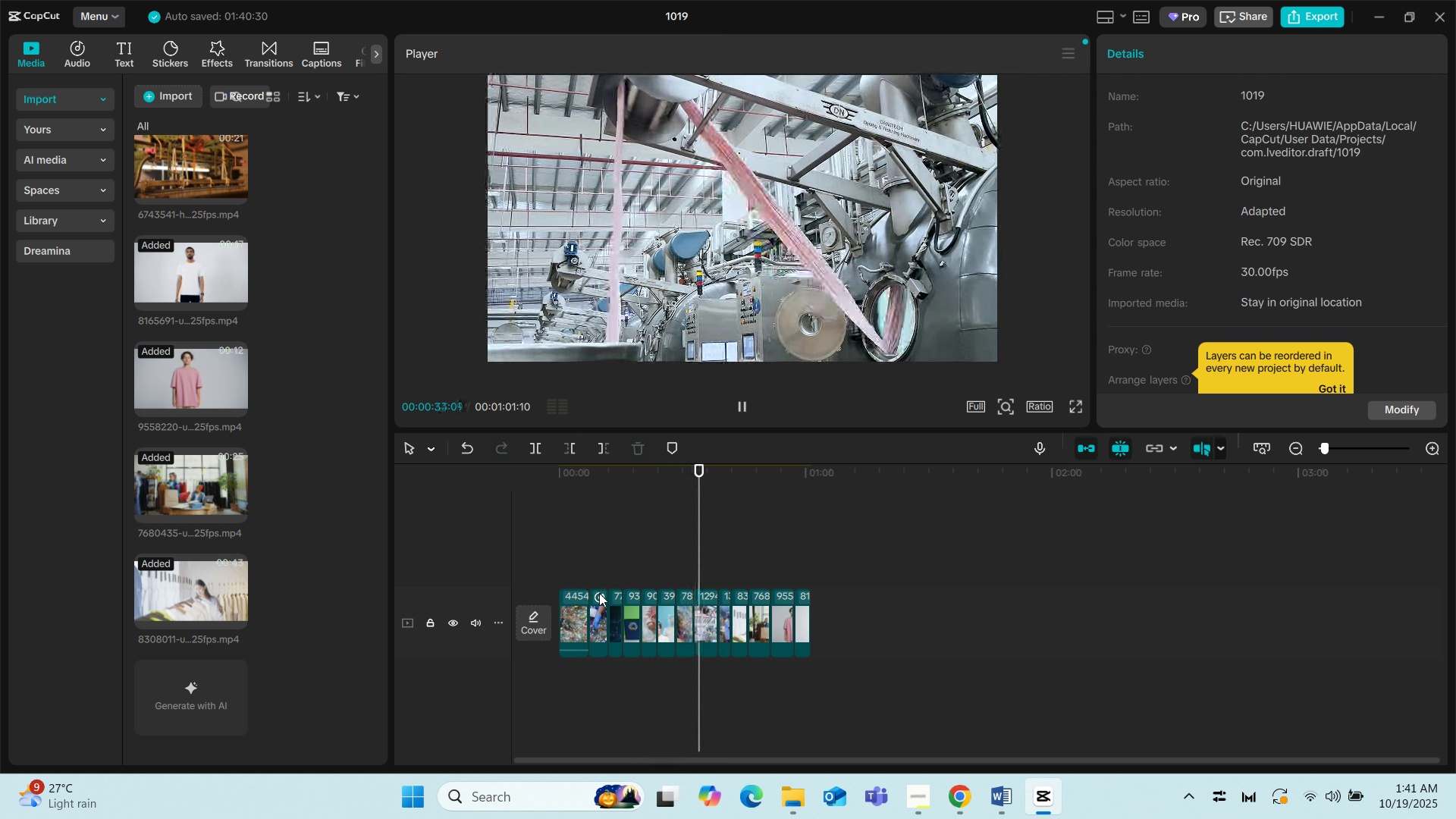 
wait(33.73)
 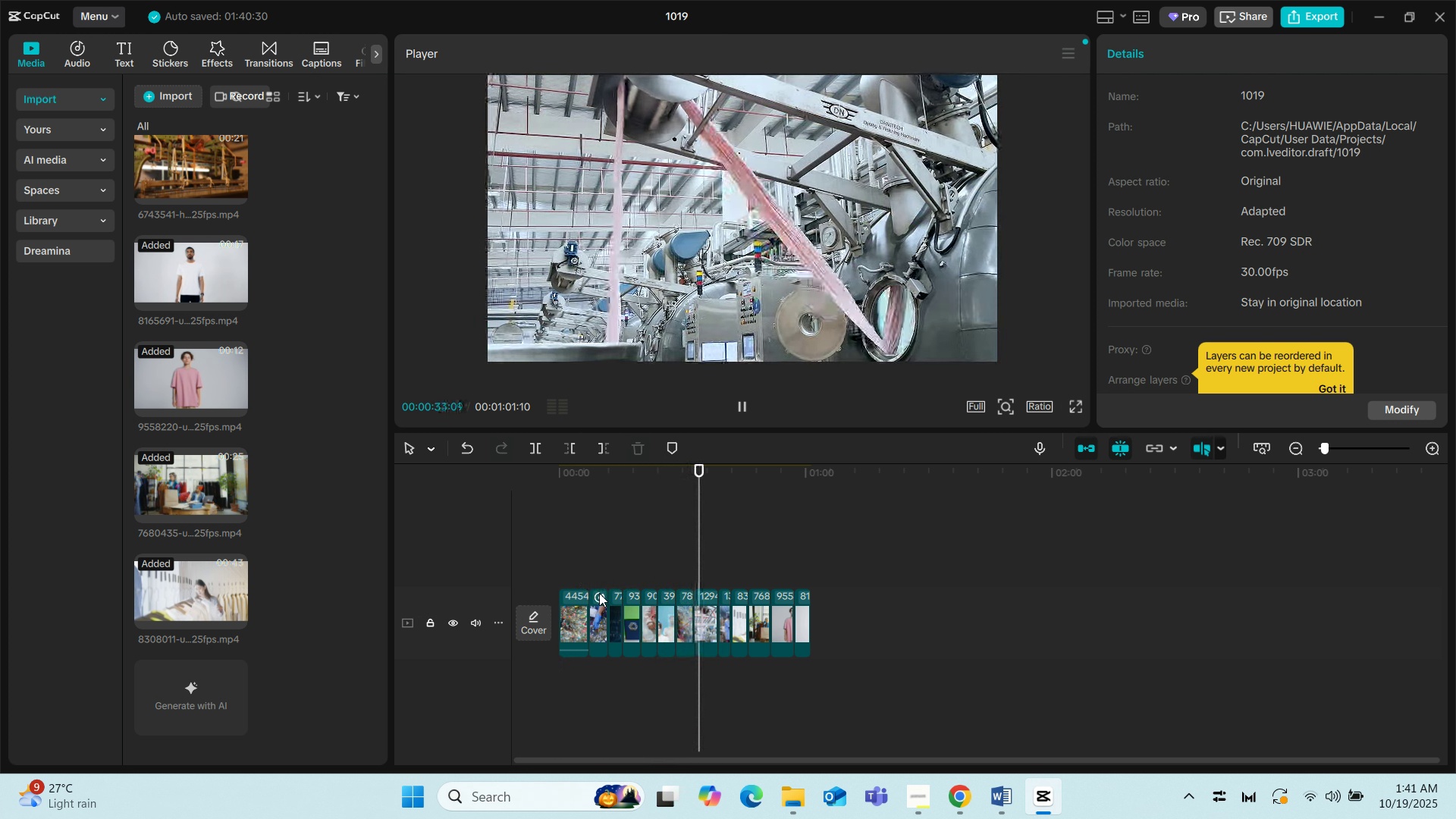 
left_click([1436, 445])
 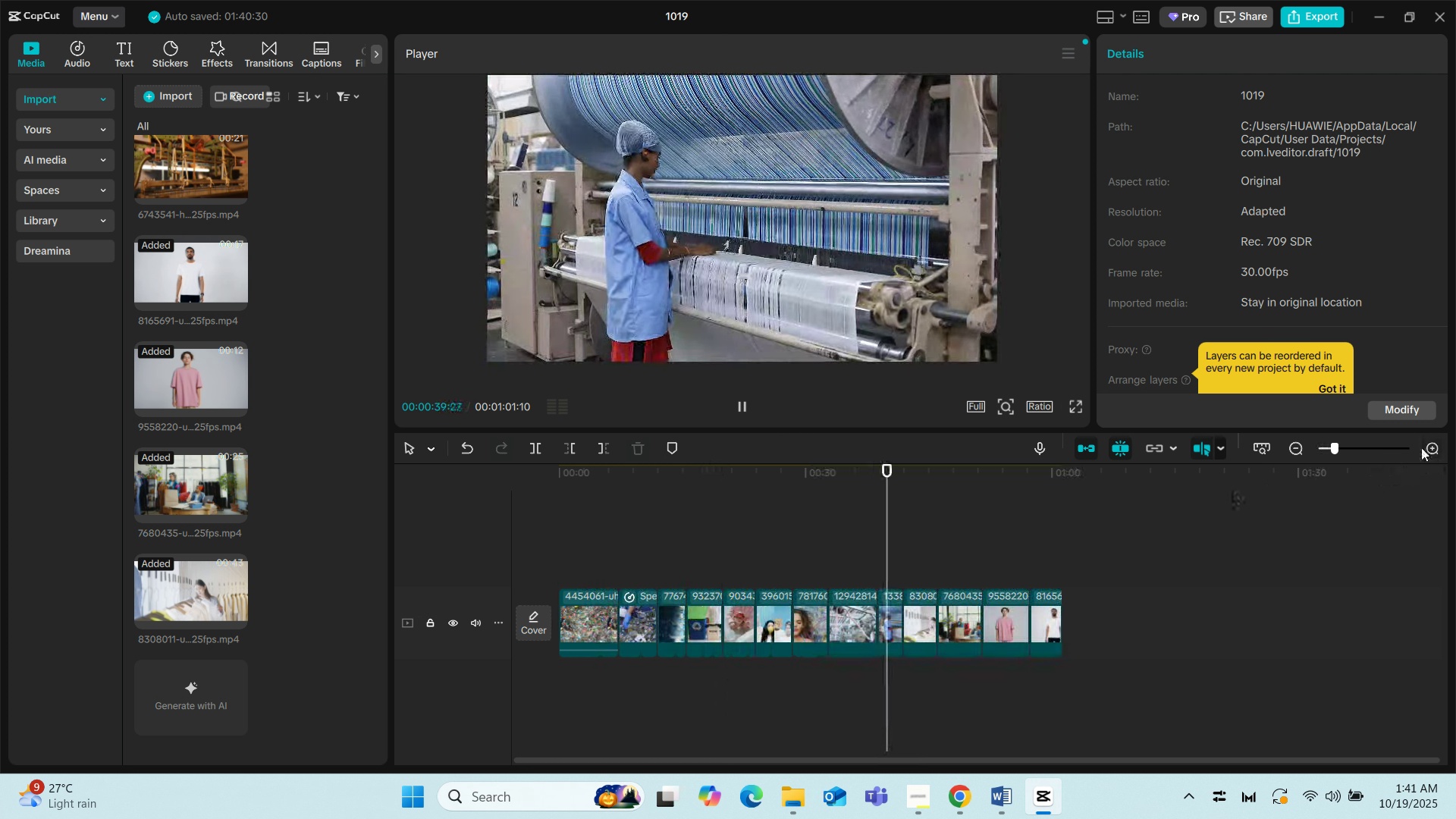 
left_click([1421, 447])
 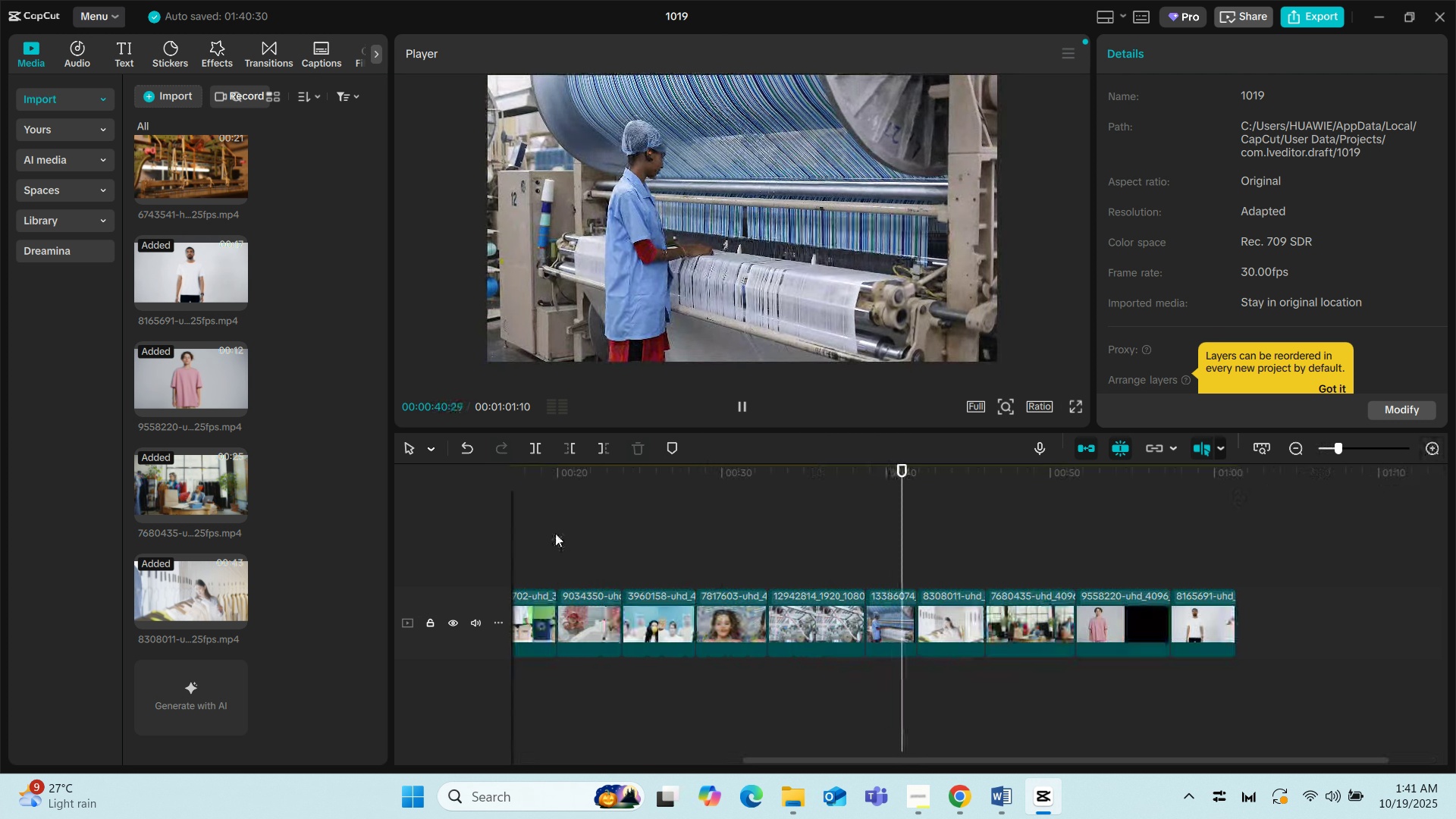 
left_click([555, 533])
 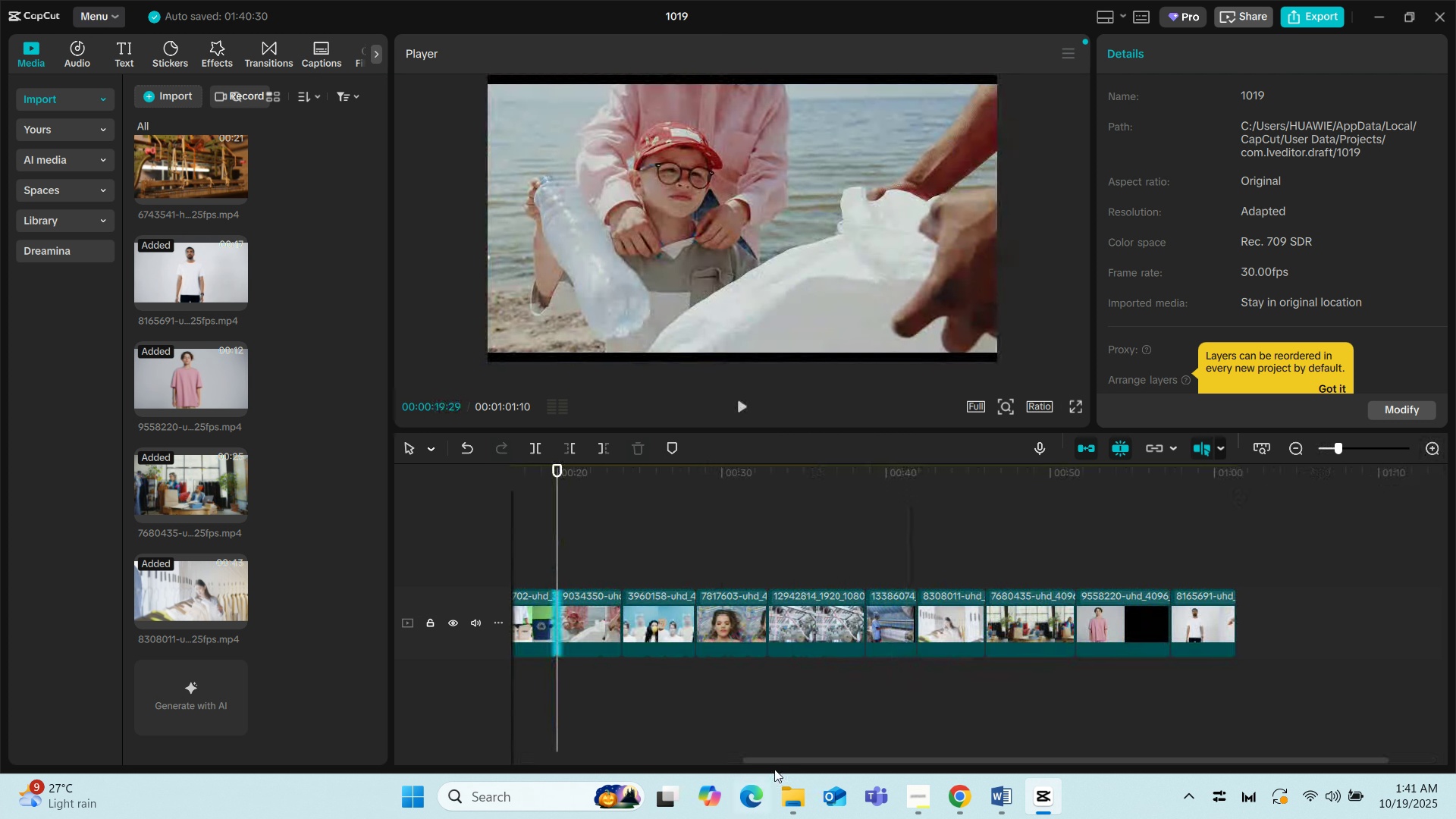 
left_click_drag(start_coordinate=[777, 762], to_coordinate=[477, 764])
 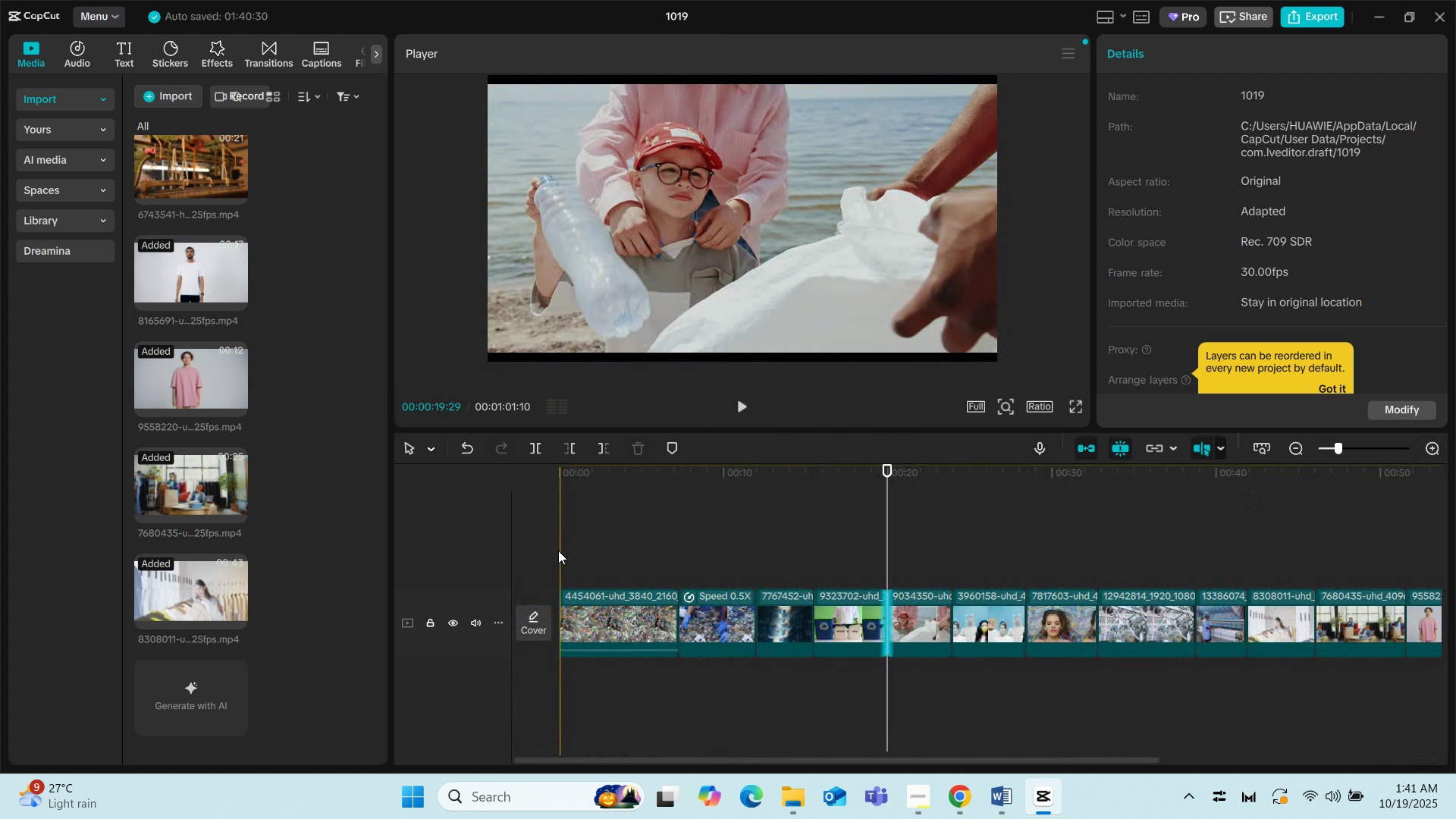 
left_click([558, 551])
 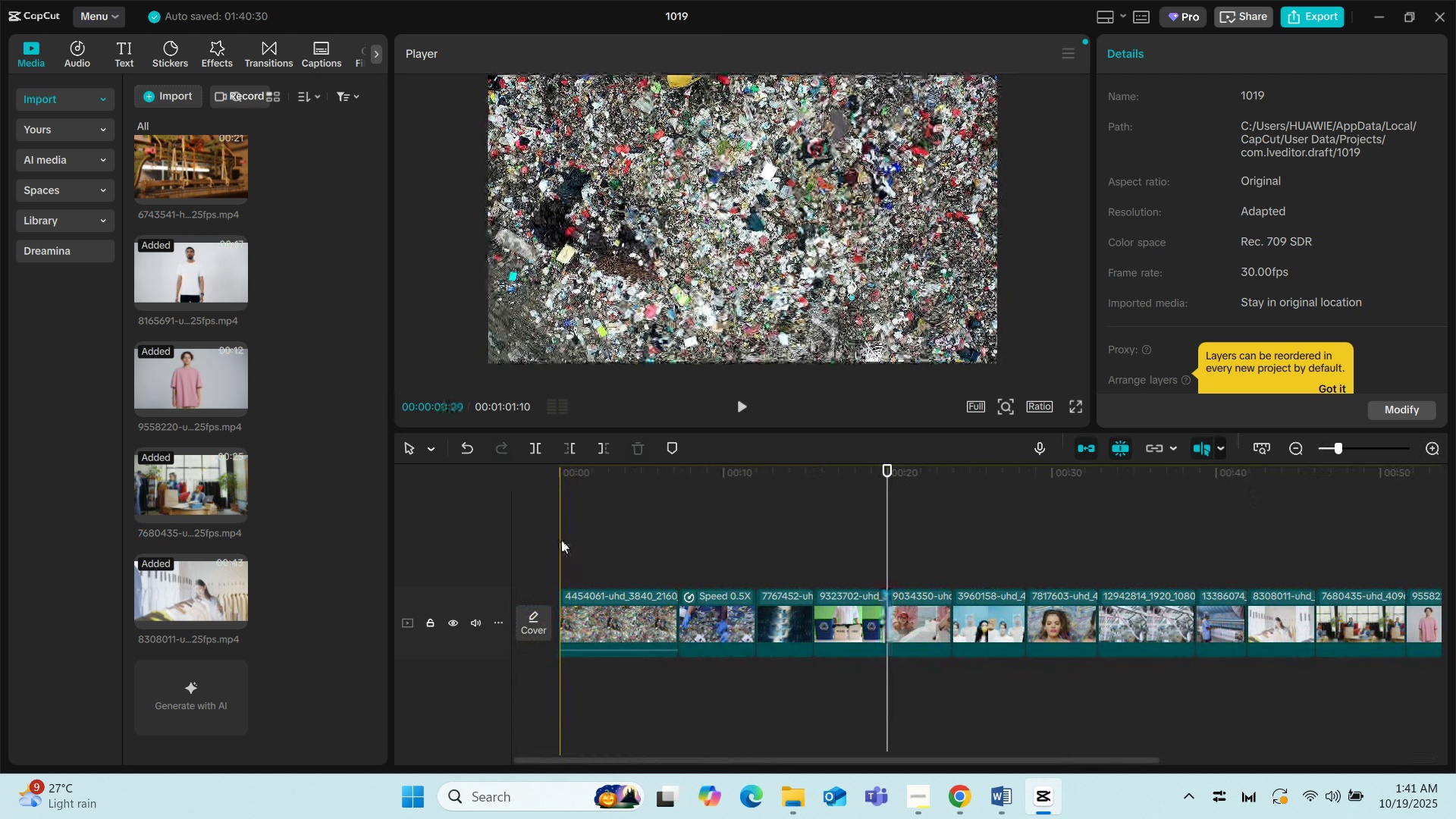 
left_click([561, 540])
 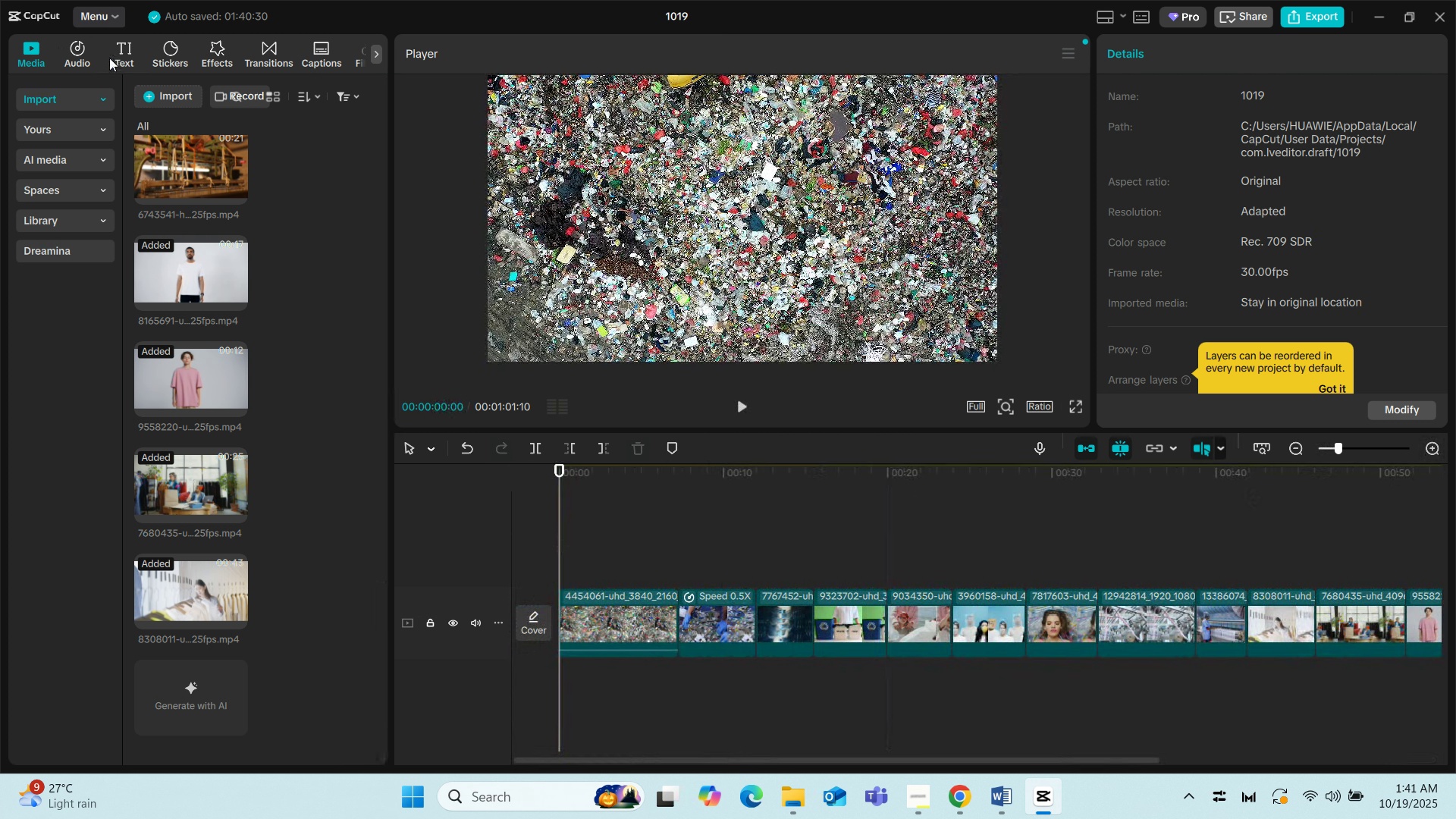 
left_click([118, 58])
 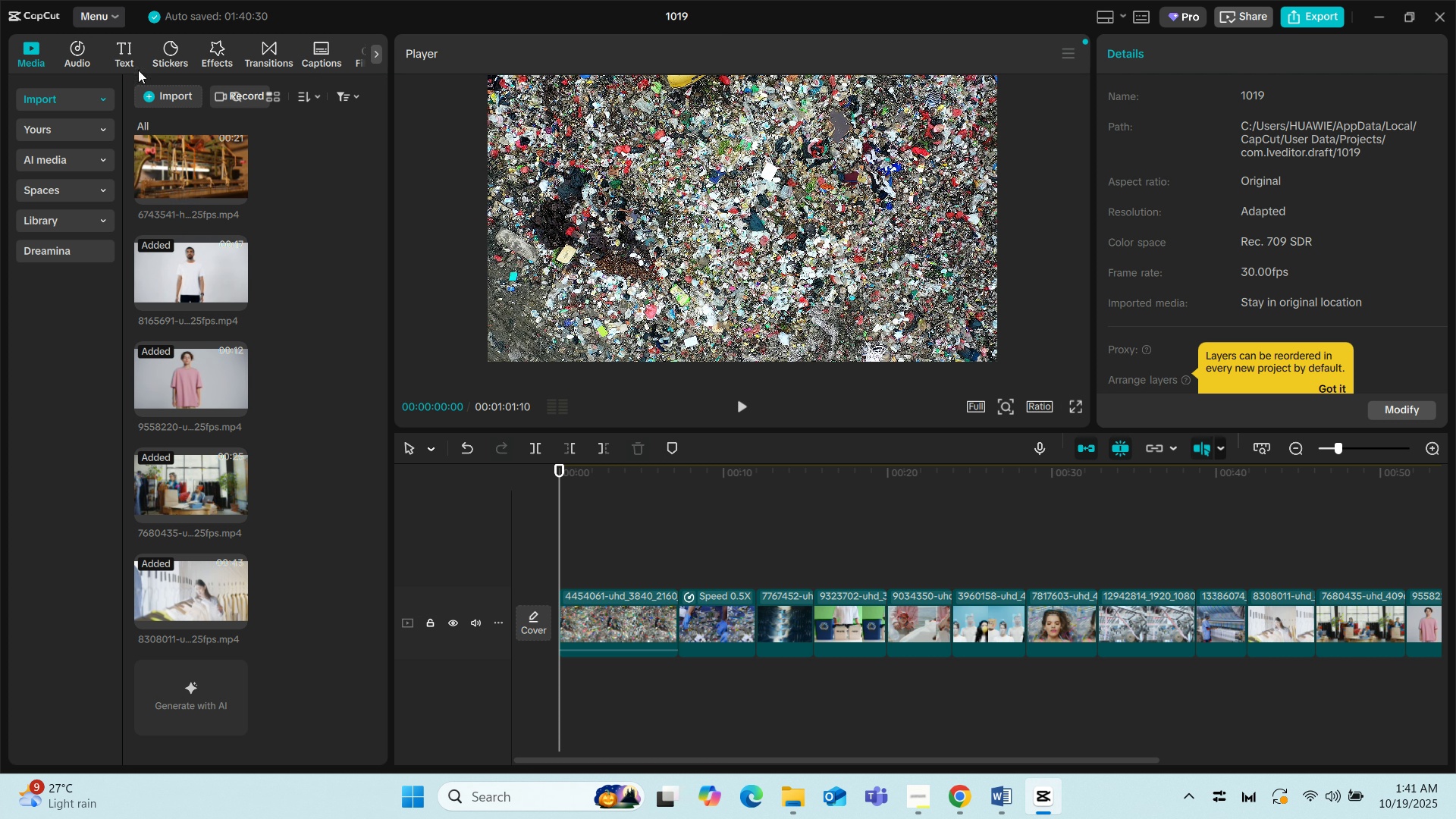 
left_click([127, 61])
 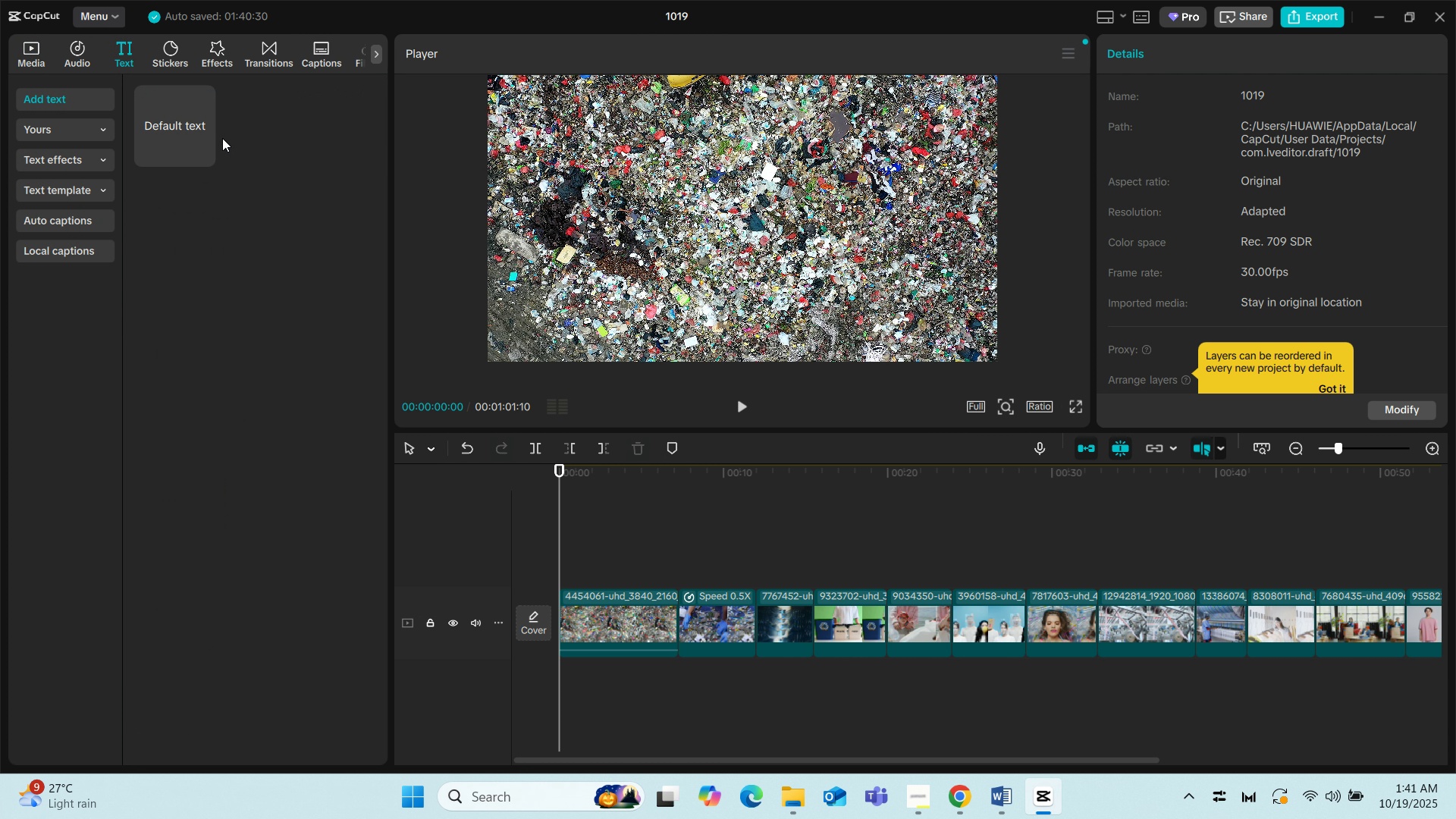 
left_click_drag(start_coordinate=[179, 125], to_coordinate=[571, 566])
 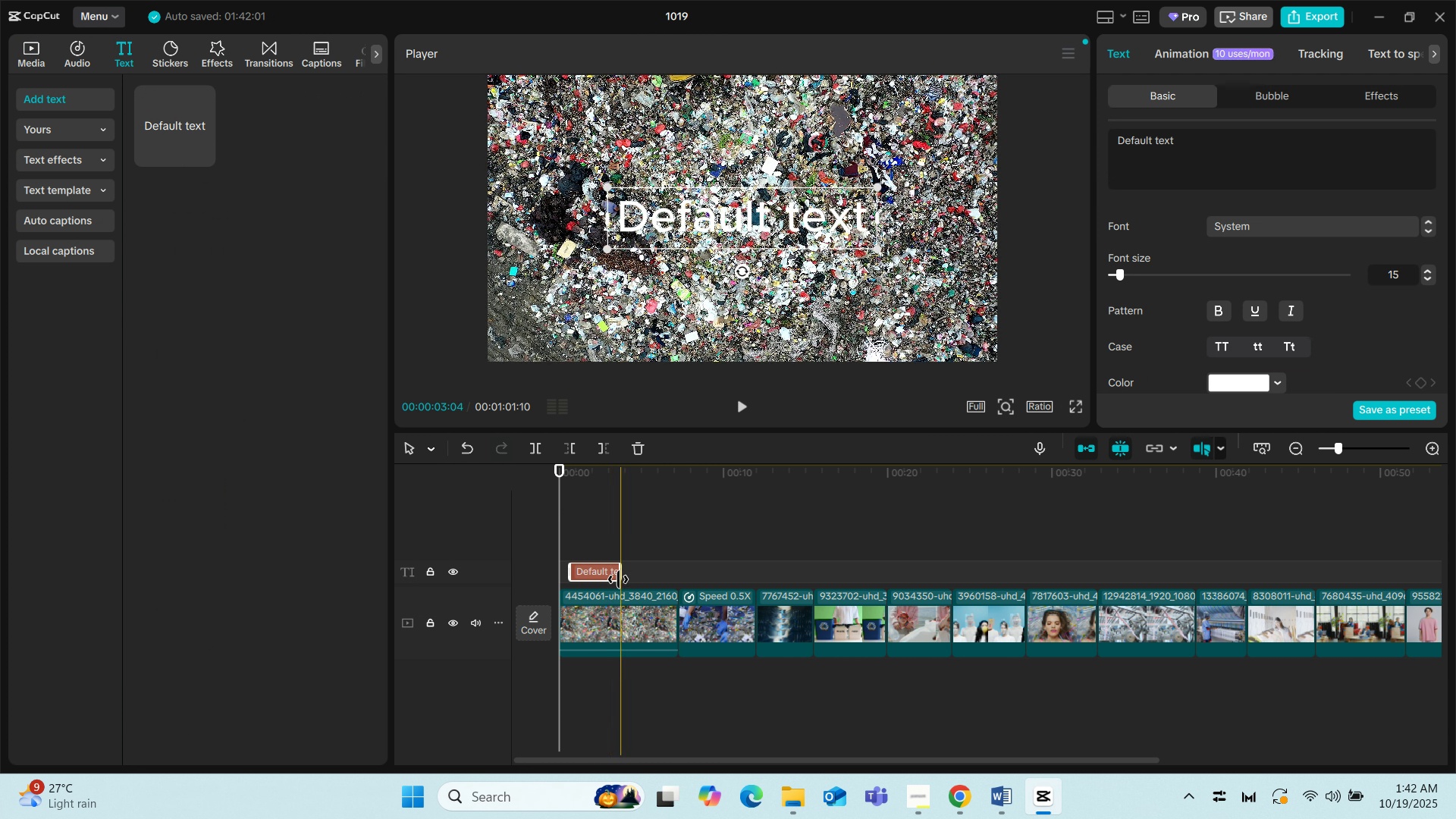 
left_click_drag(start_coordinate=[619, 579], to_coordinate=[657, 579])
 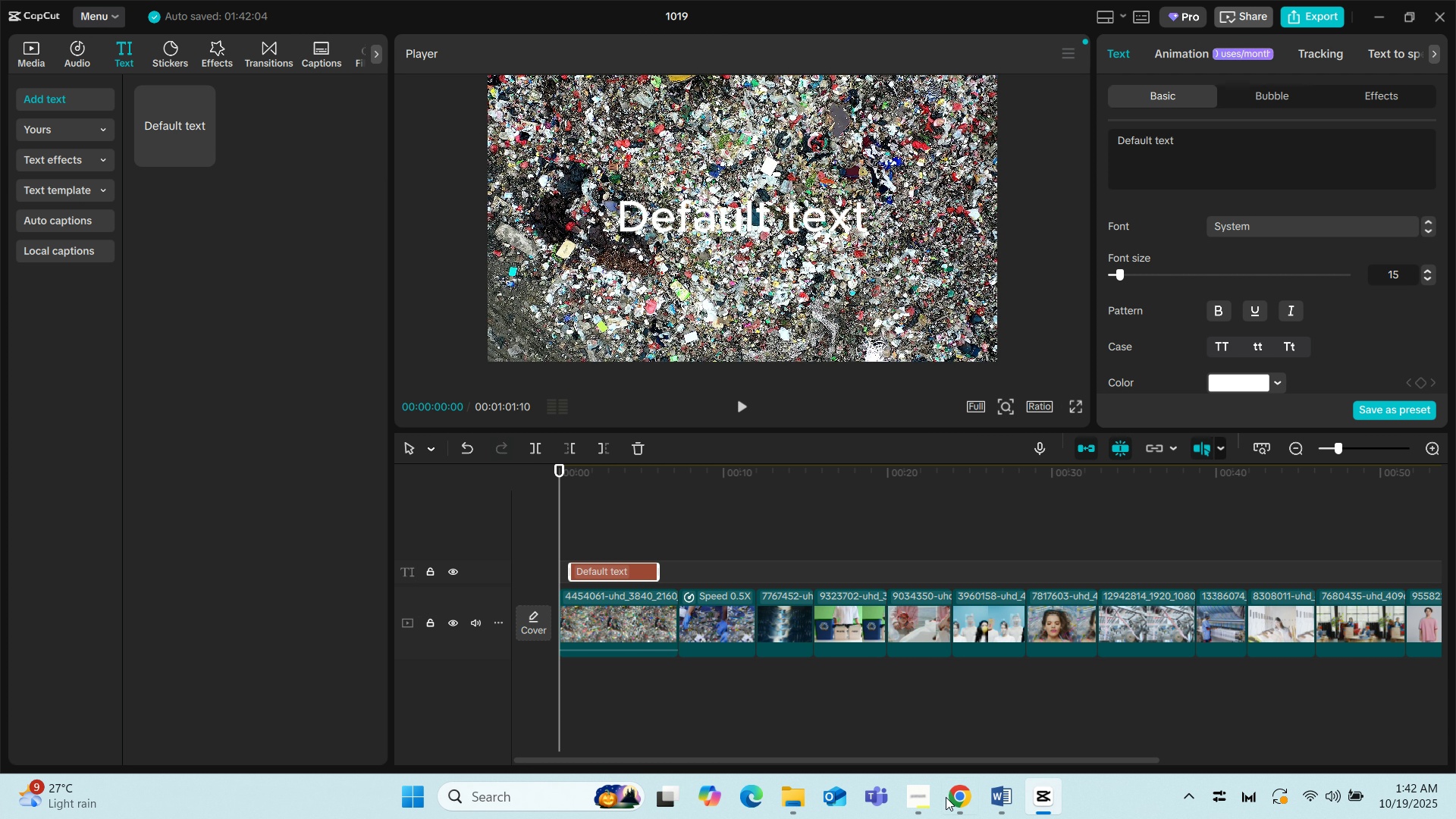 
left_click([952, 797])
 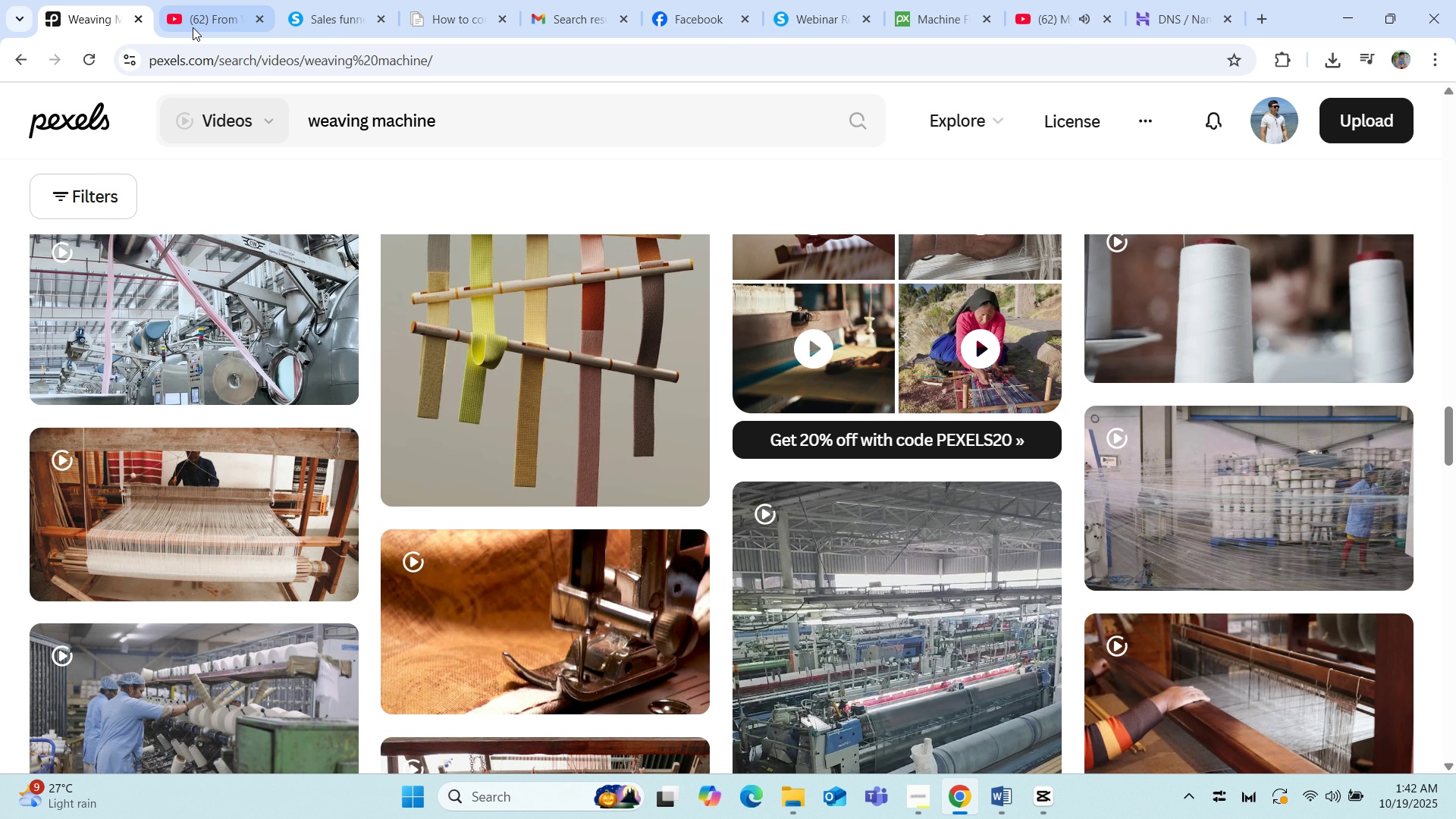 
left_click([194, 27])
 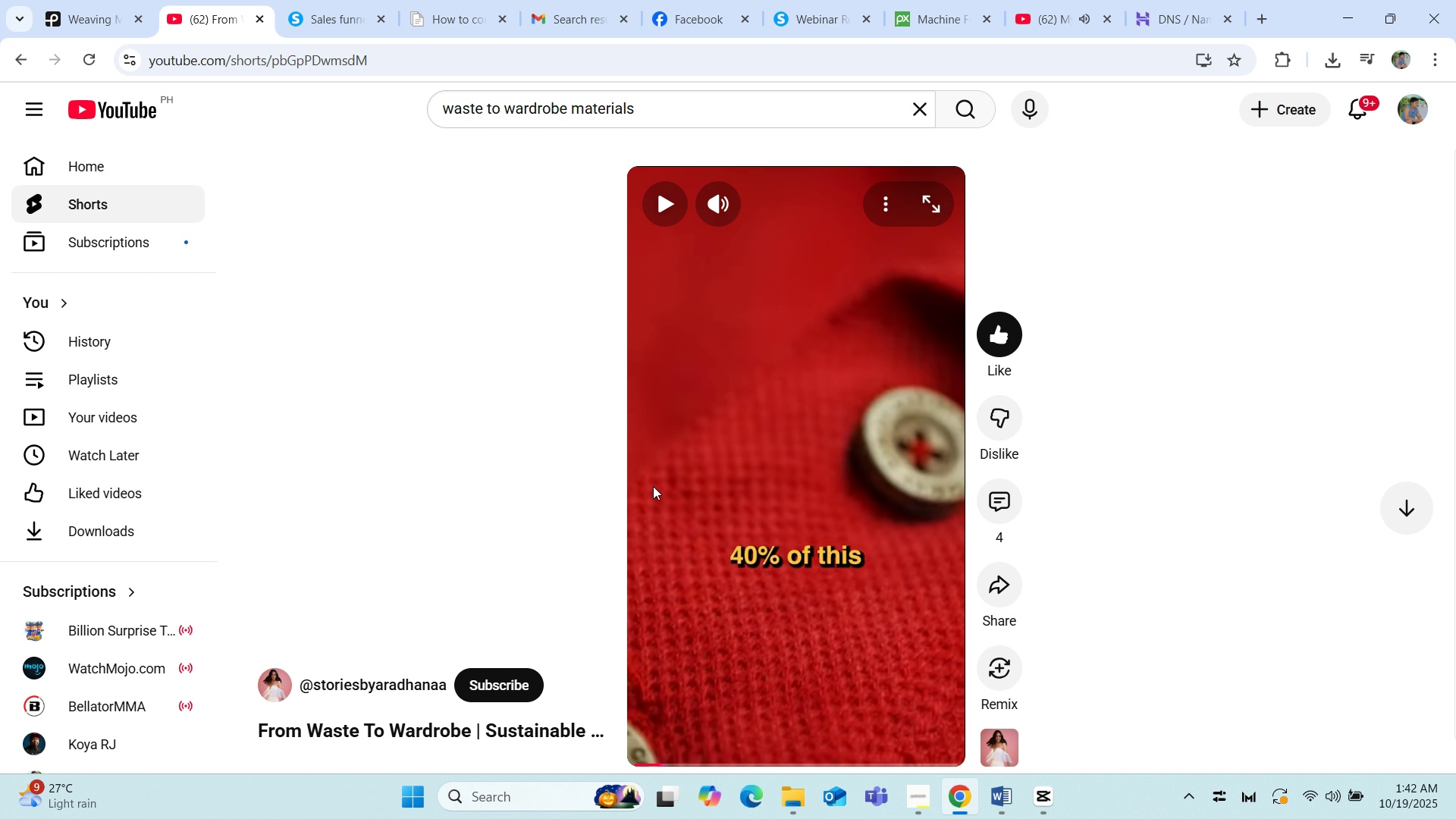 
left_click([653, 486])
 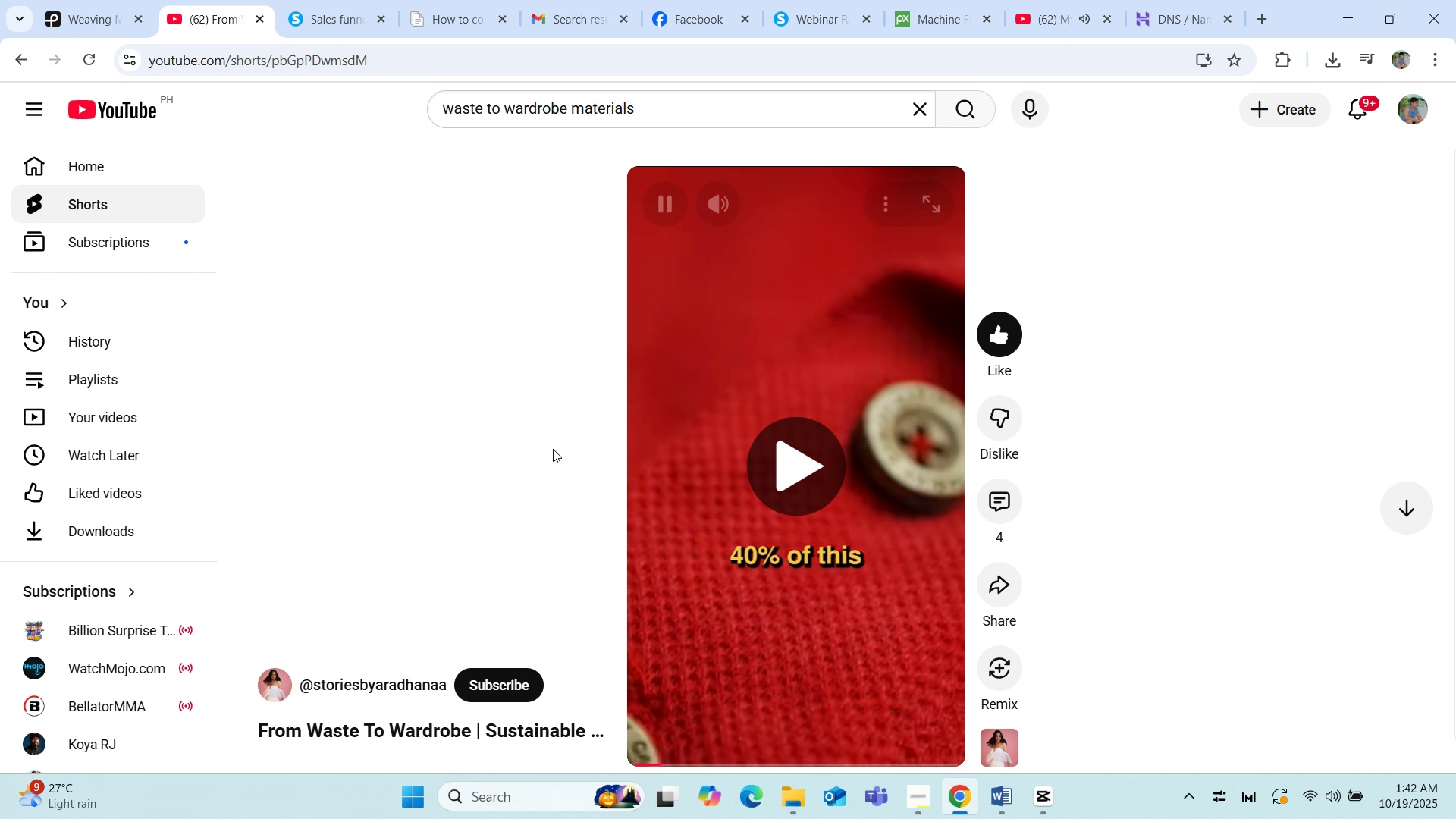 
scroll: coordinate [553, 449], scroll_direction: down, amount: 2.0
 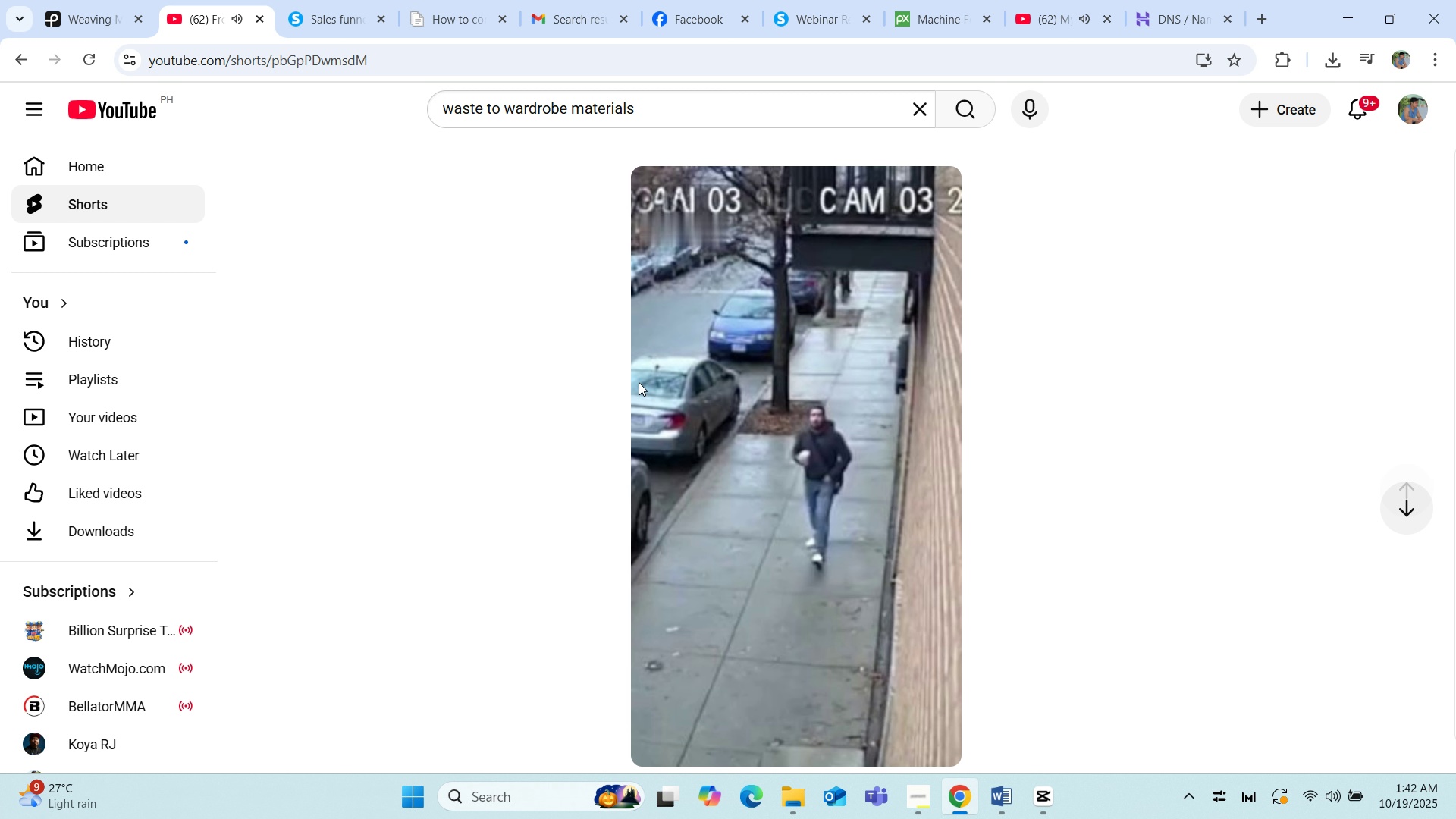 
scroll: coordinate [514, 388], scroll_direction: up, amount: 4.0
 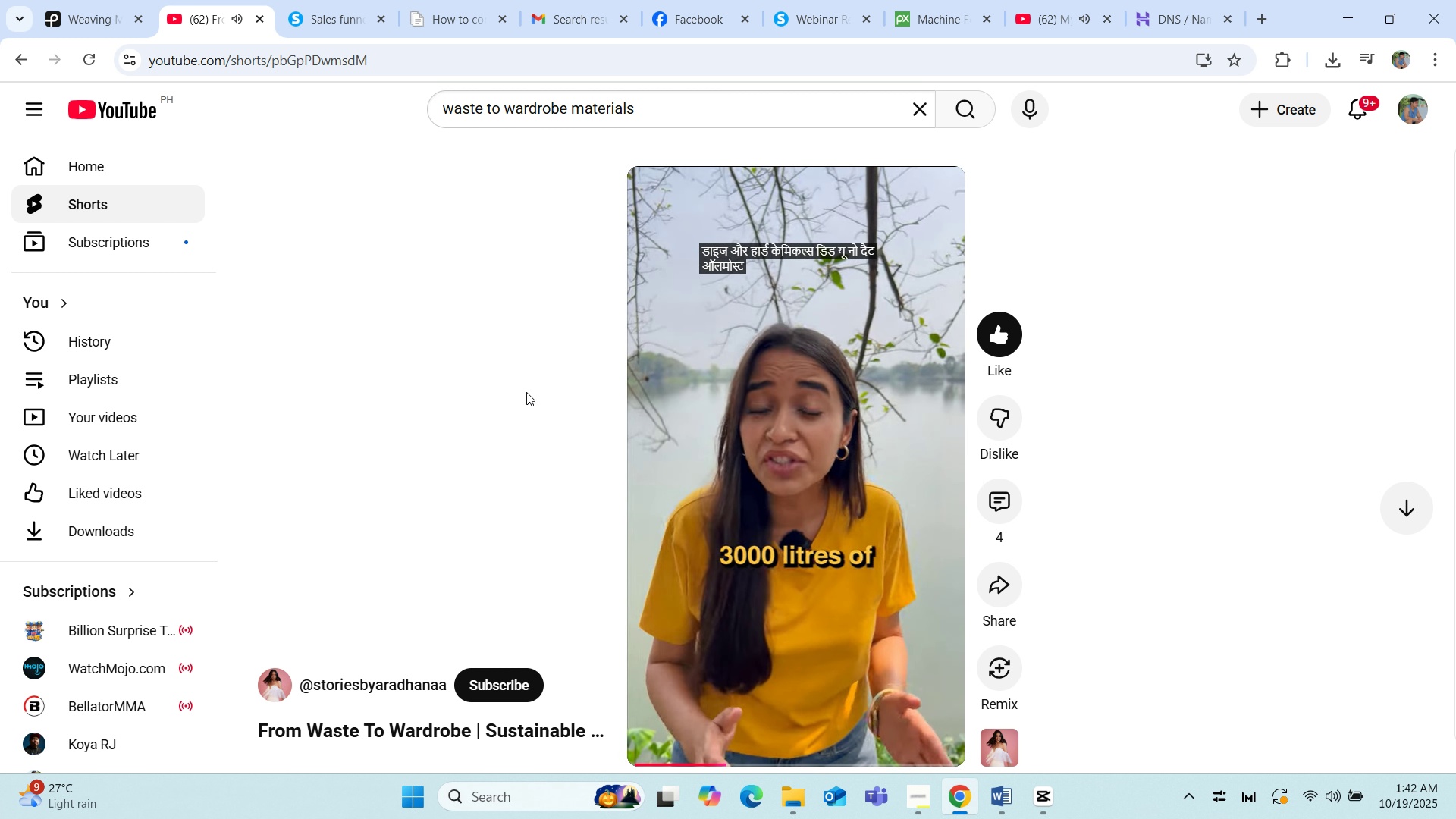 
wait(21.46)
 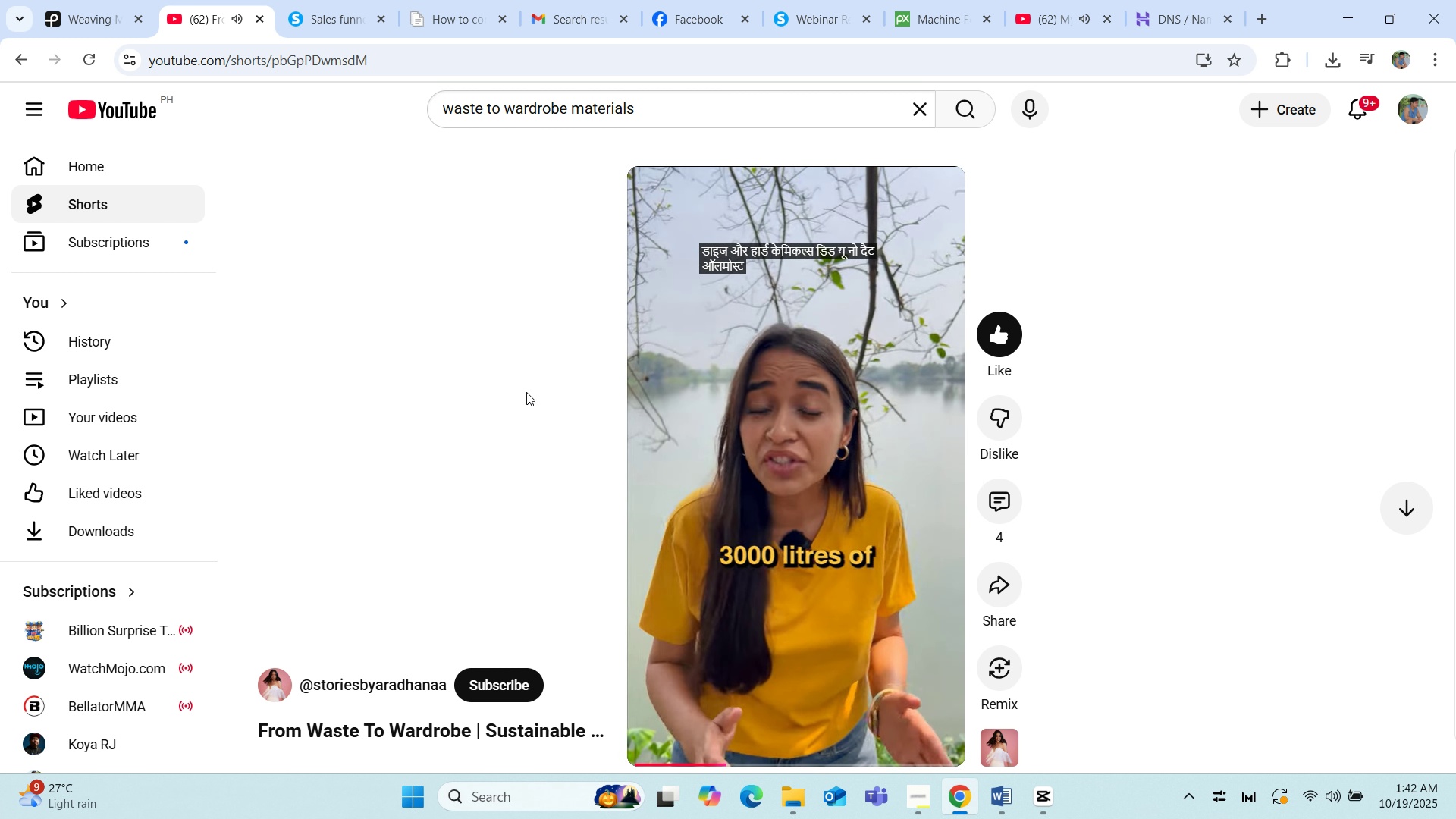 
scroll: coordinate [562, 450], scroll_direction: down, amount: 4.0
 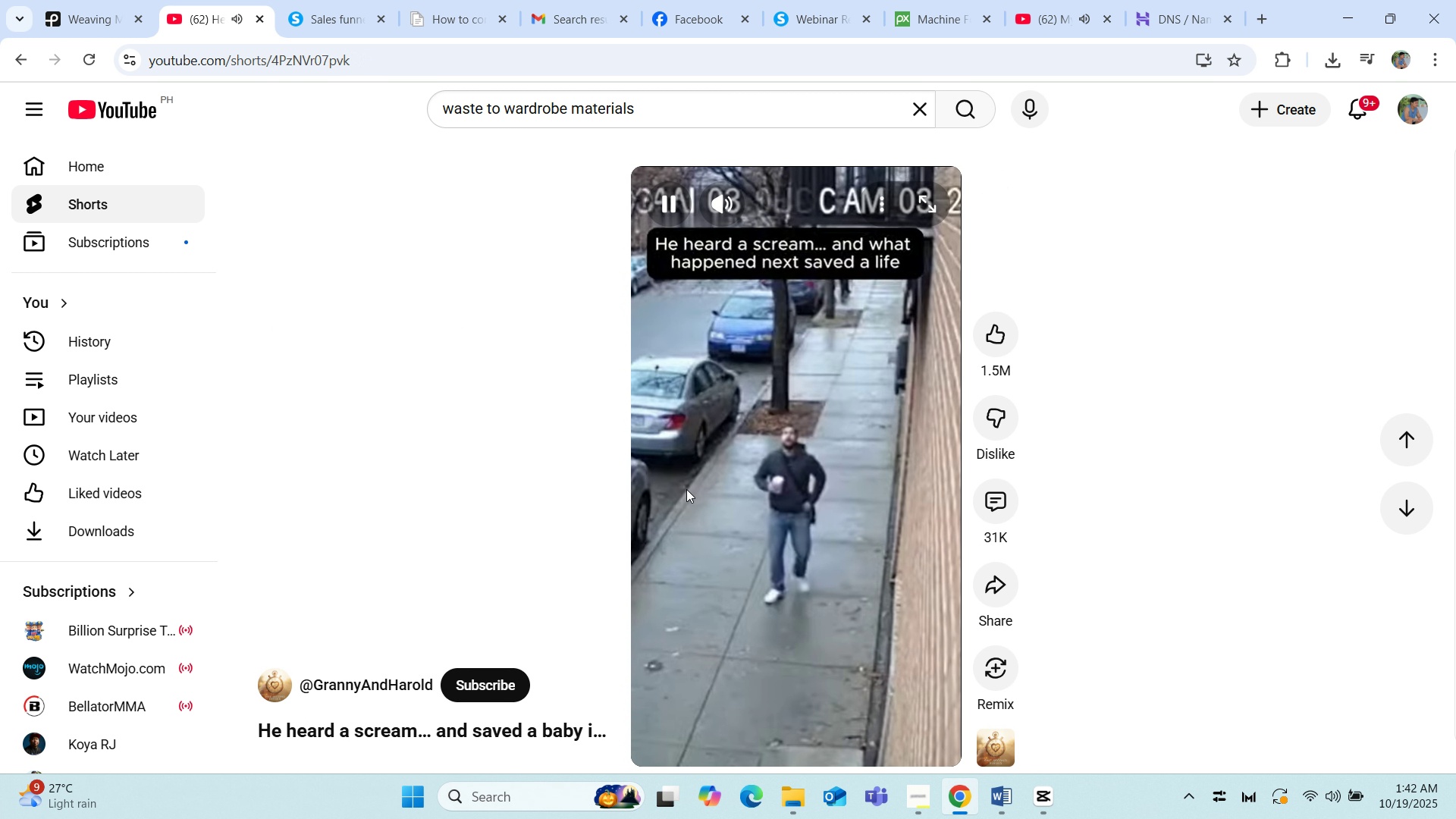 
key(Space)
 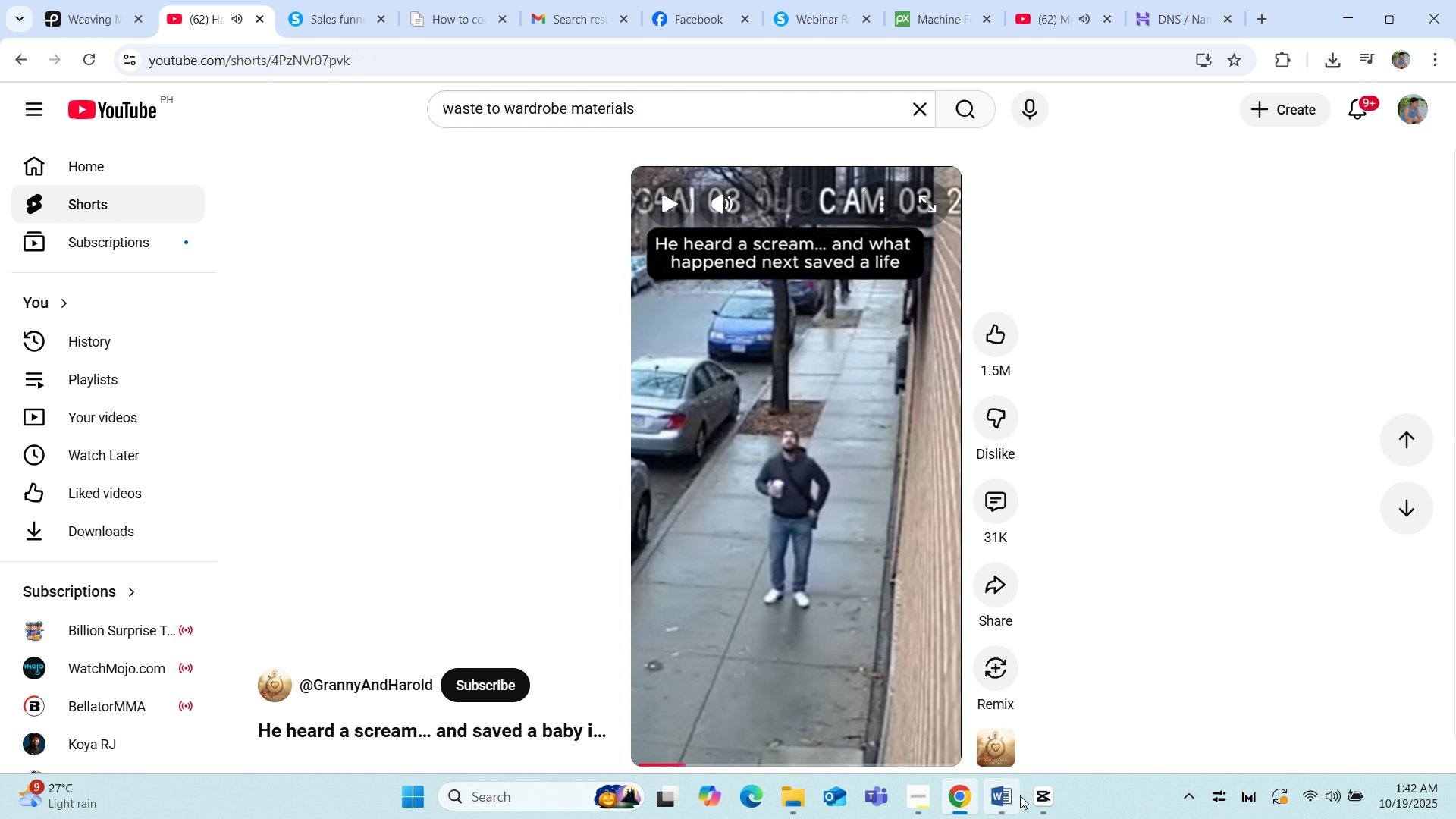 
left_click([1050, 795])
 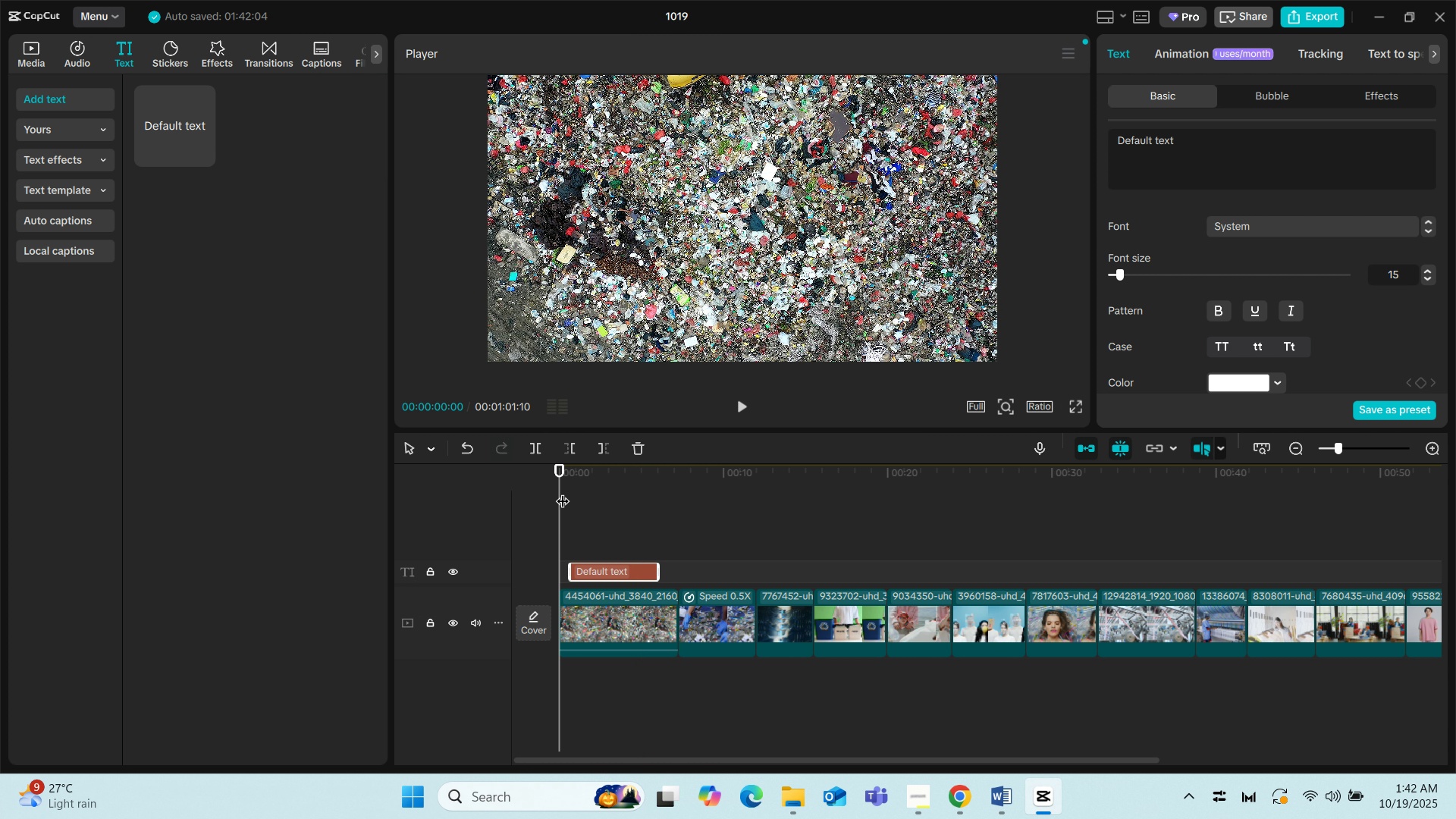 
key(Space)
 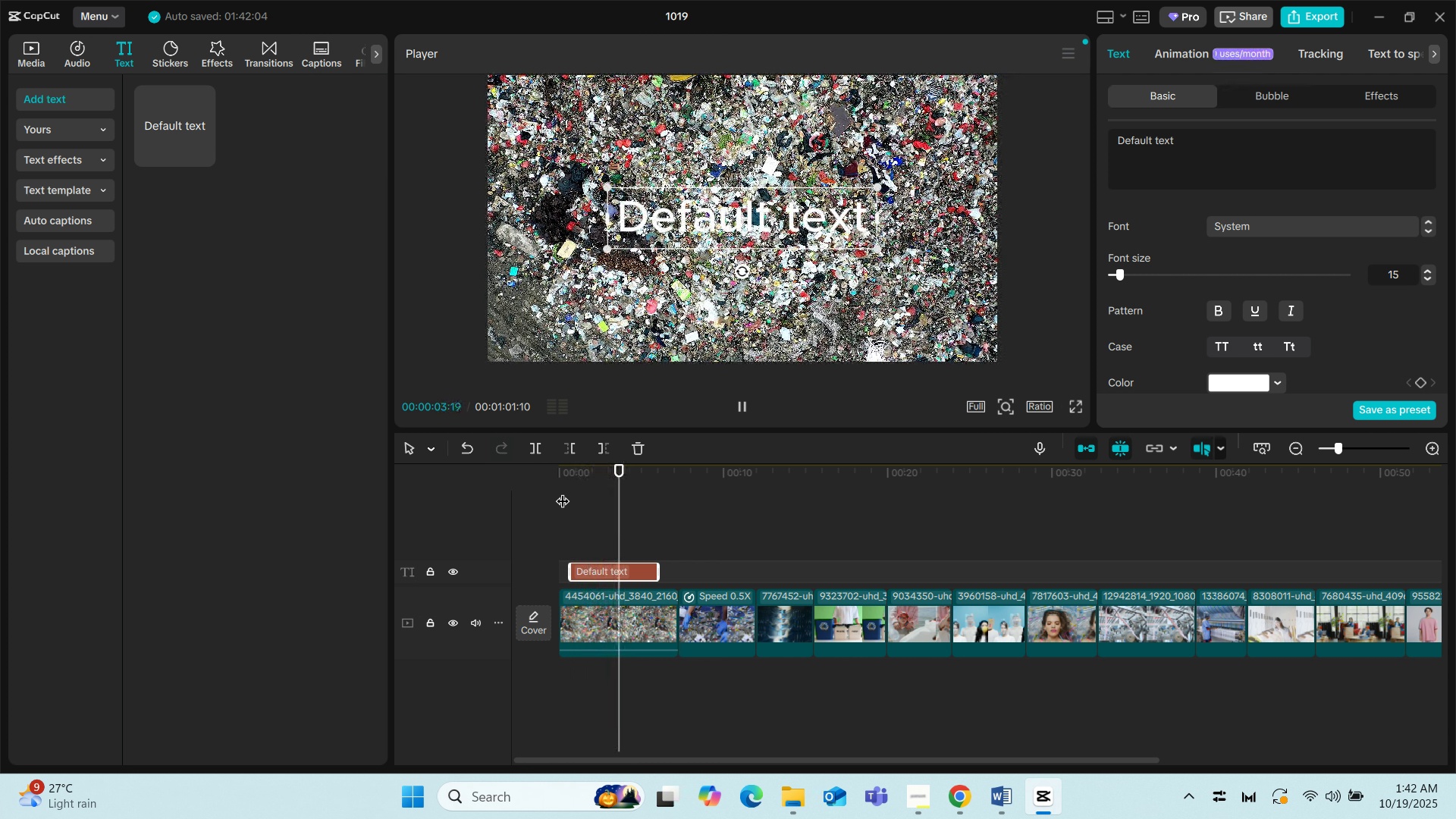 
key(Space)
 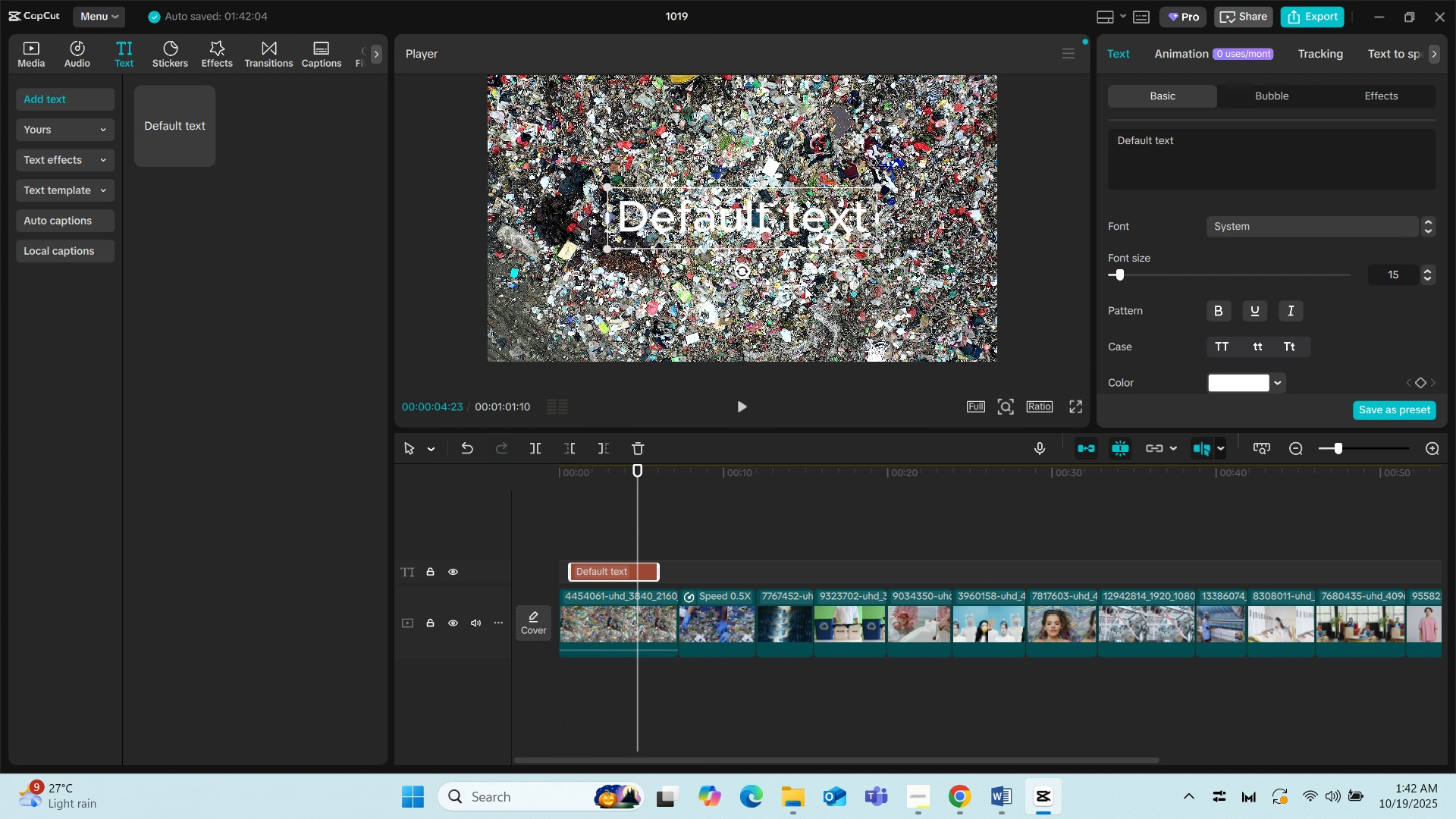 
left_click_drag(start_coordinate=[1188, 136], to_coordinate=[1098, 146])
 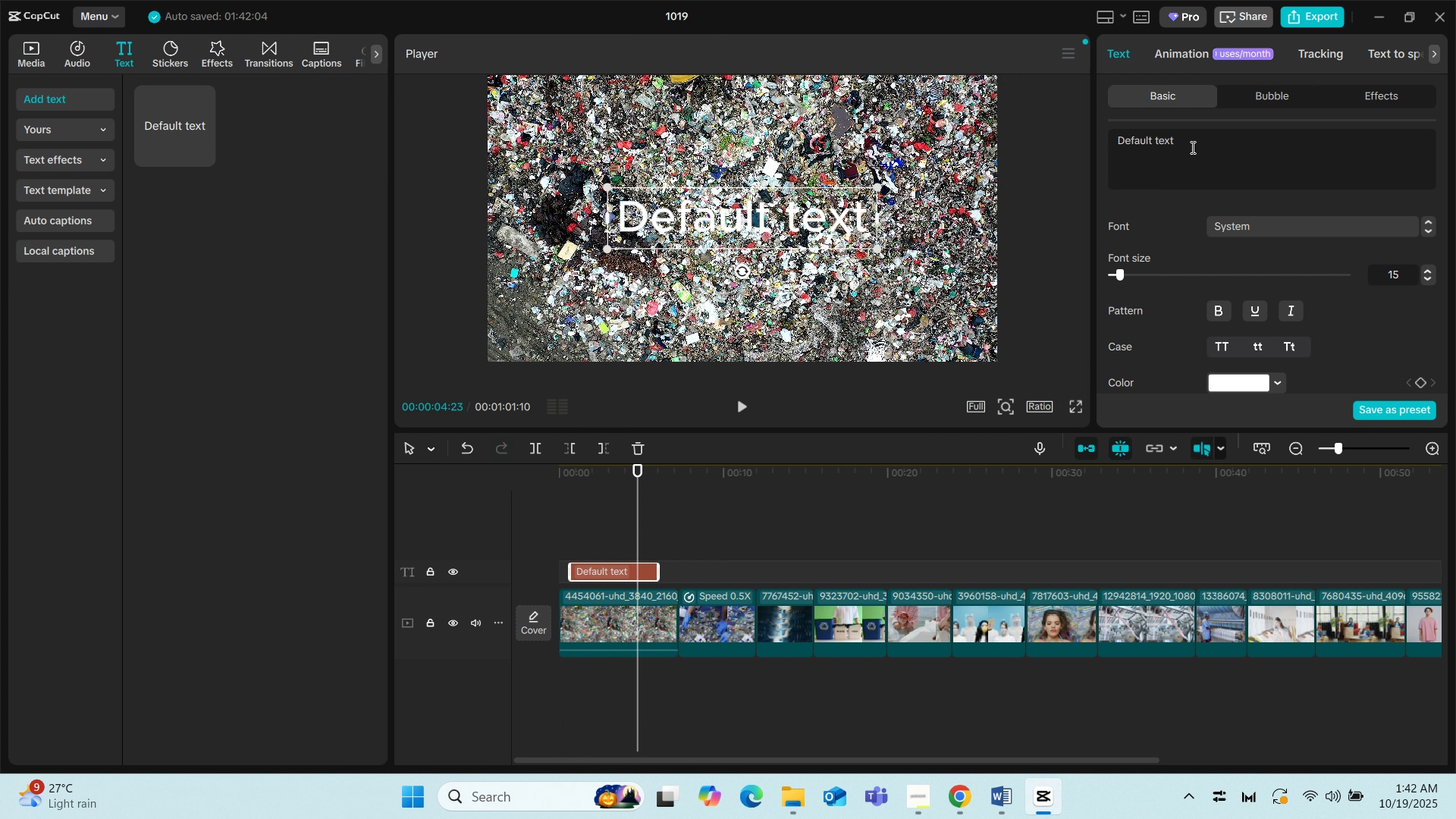 
left_click_drag(start_coordinate=[1191, 147], to_coordinate=[1112, 146])
 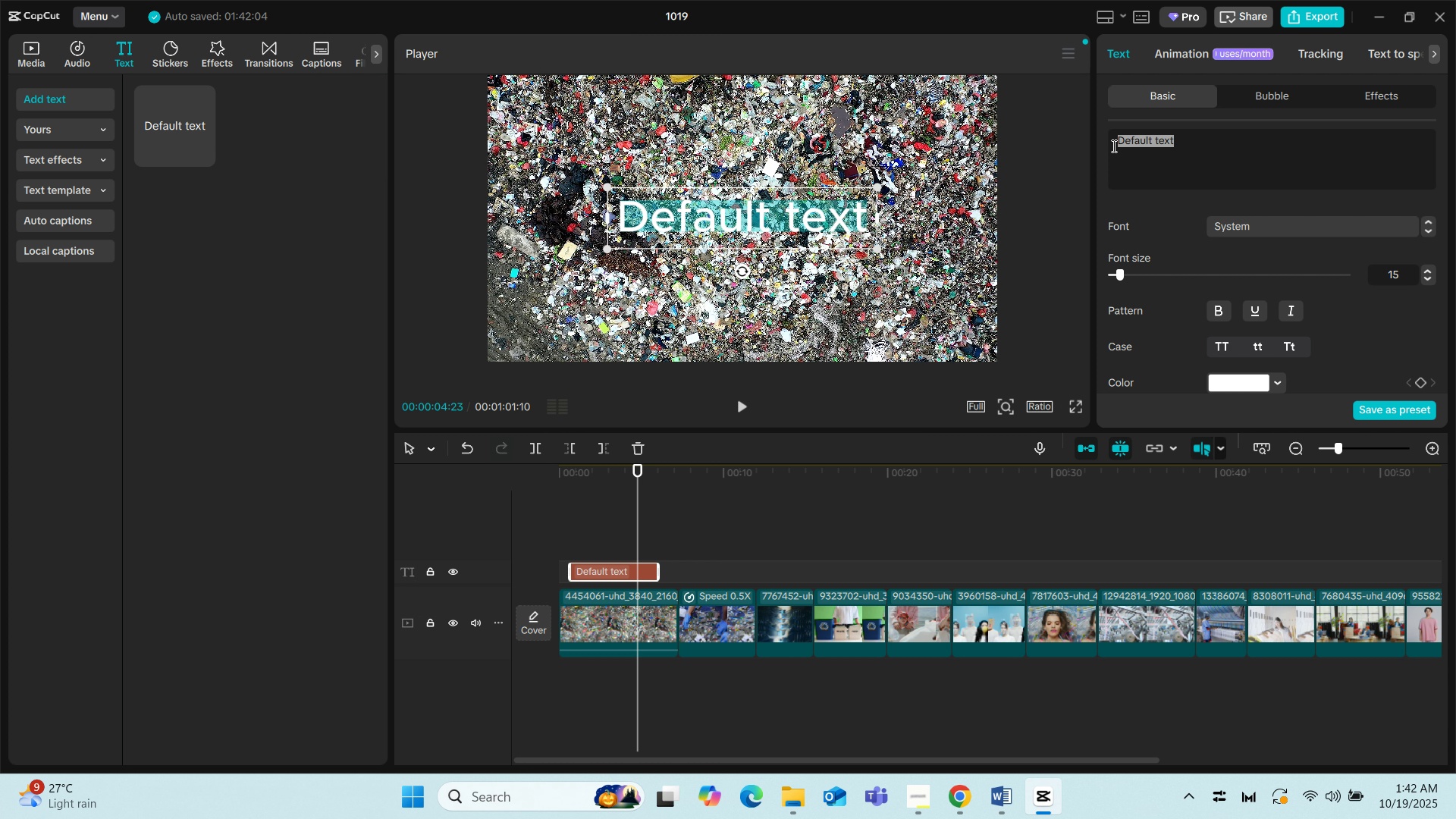 
key(Backspace)
 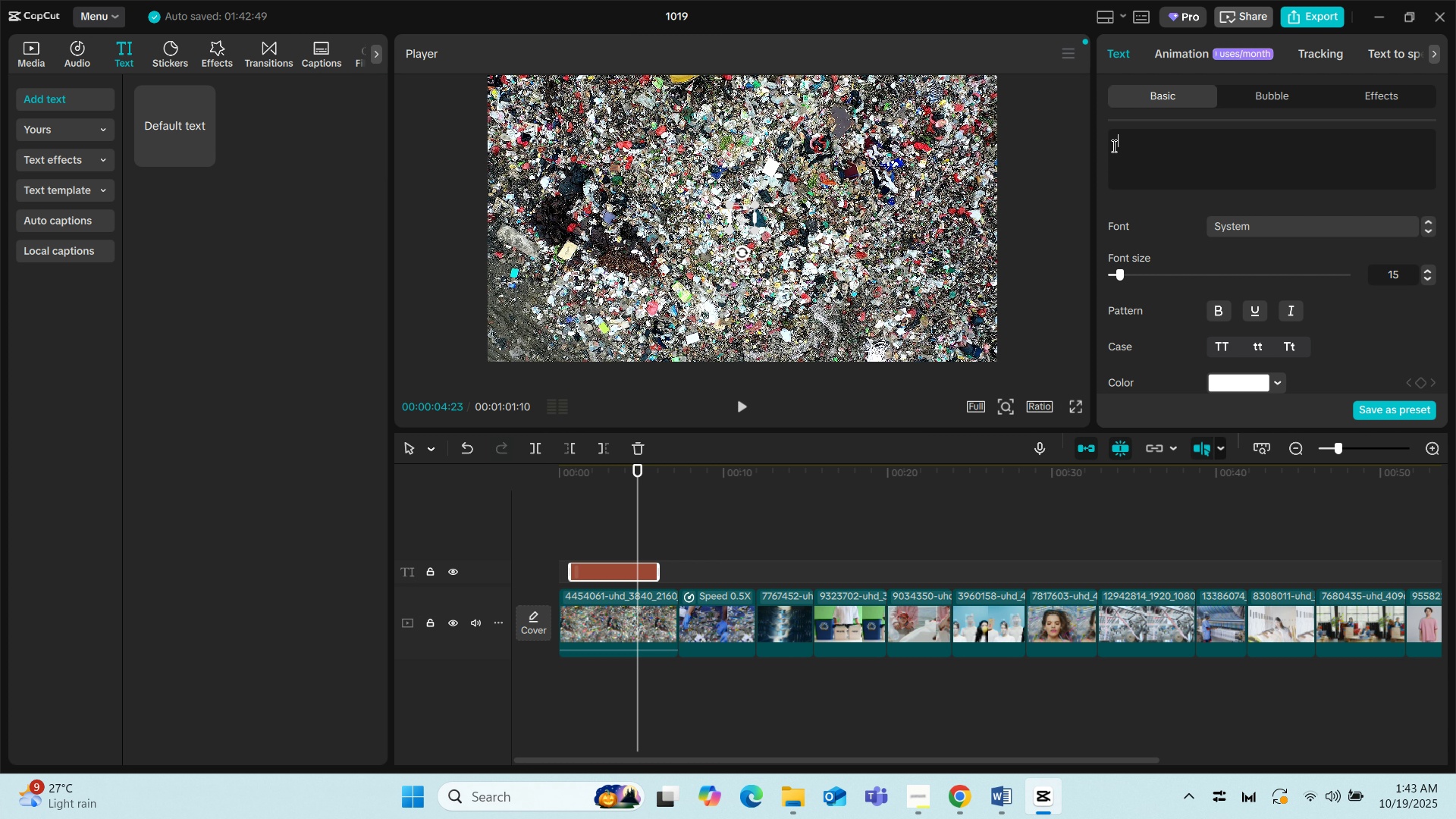 
wait(45.79)
 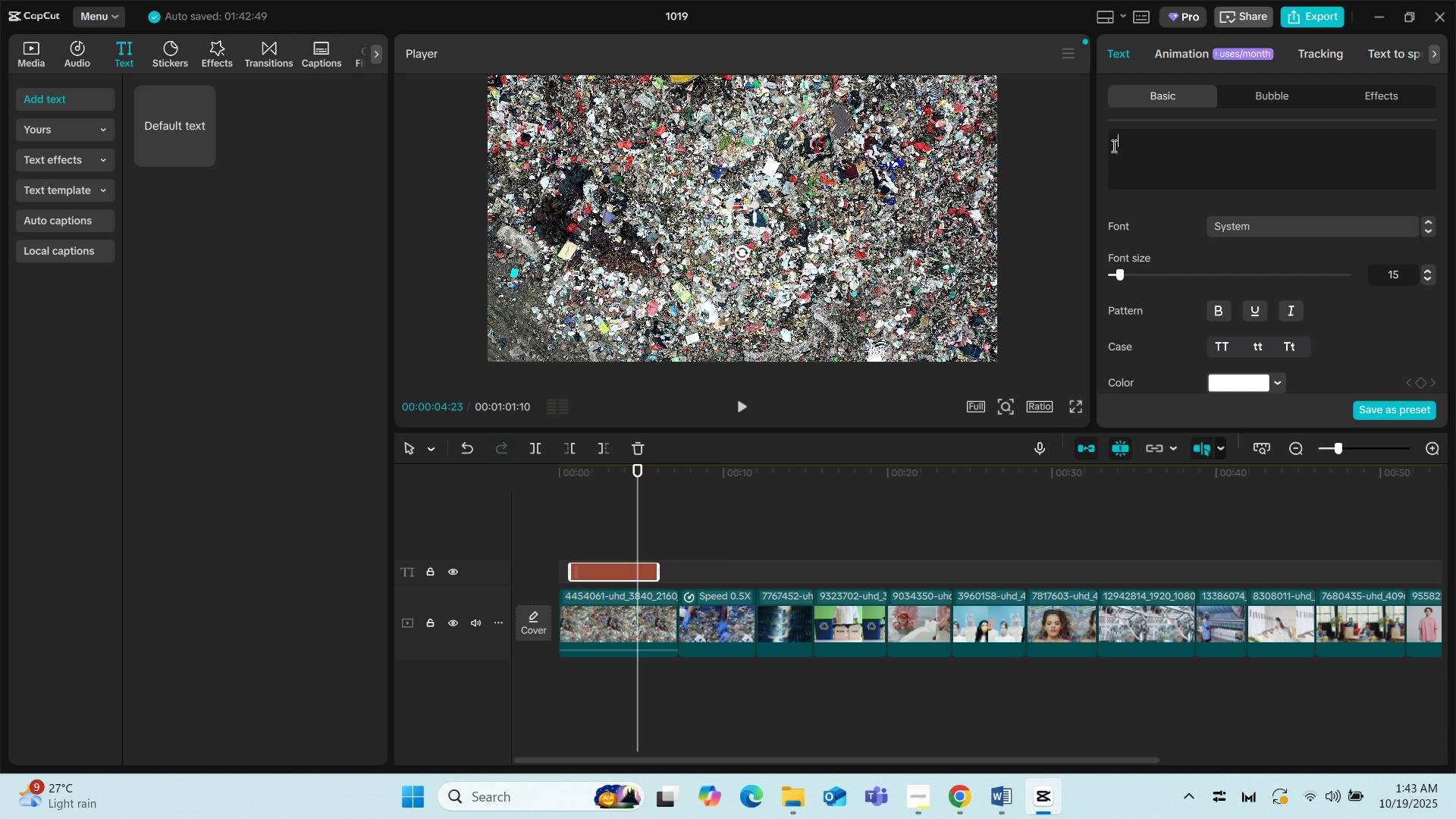 
left_click([563, 504])
 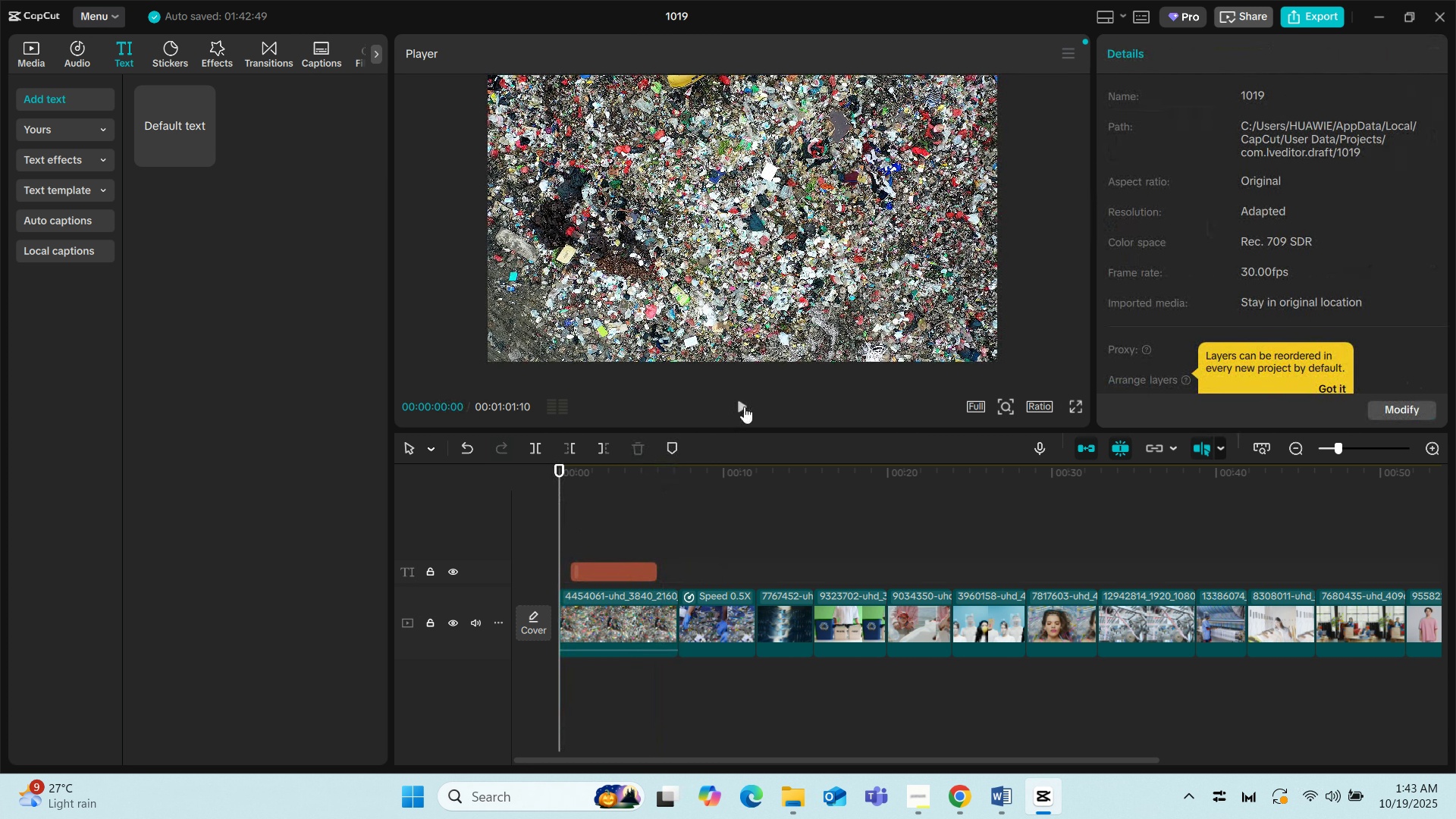 
left_click([745, 406])
 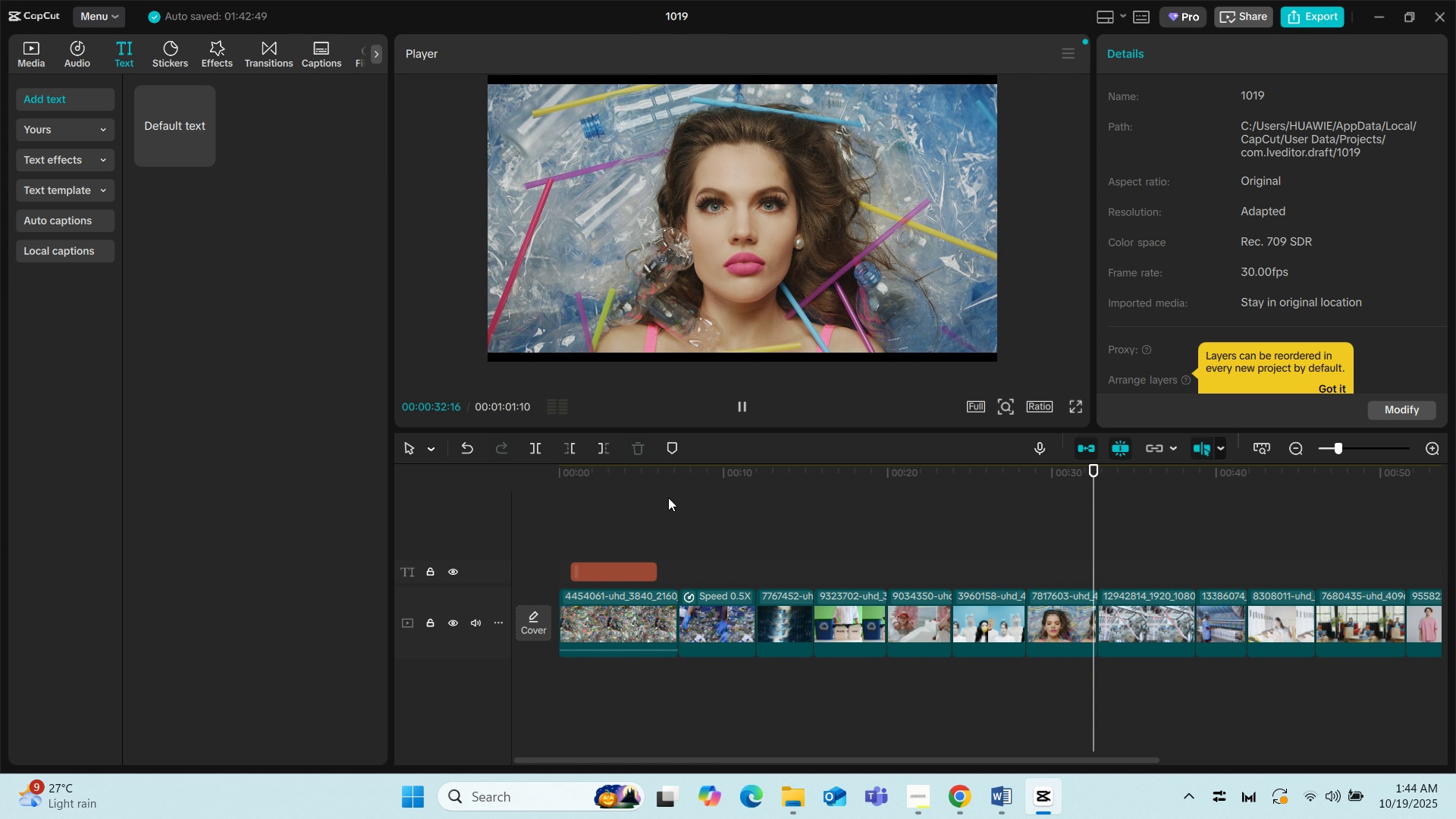 
wait(37.53)
 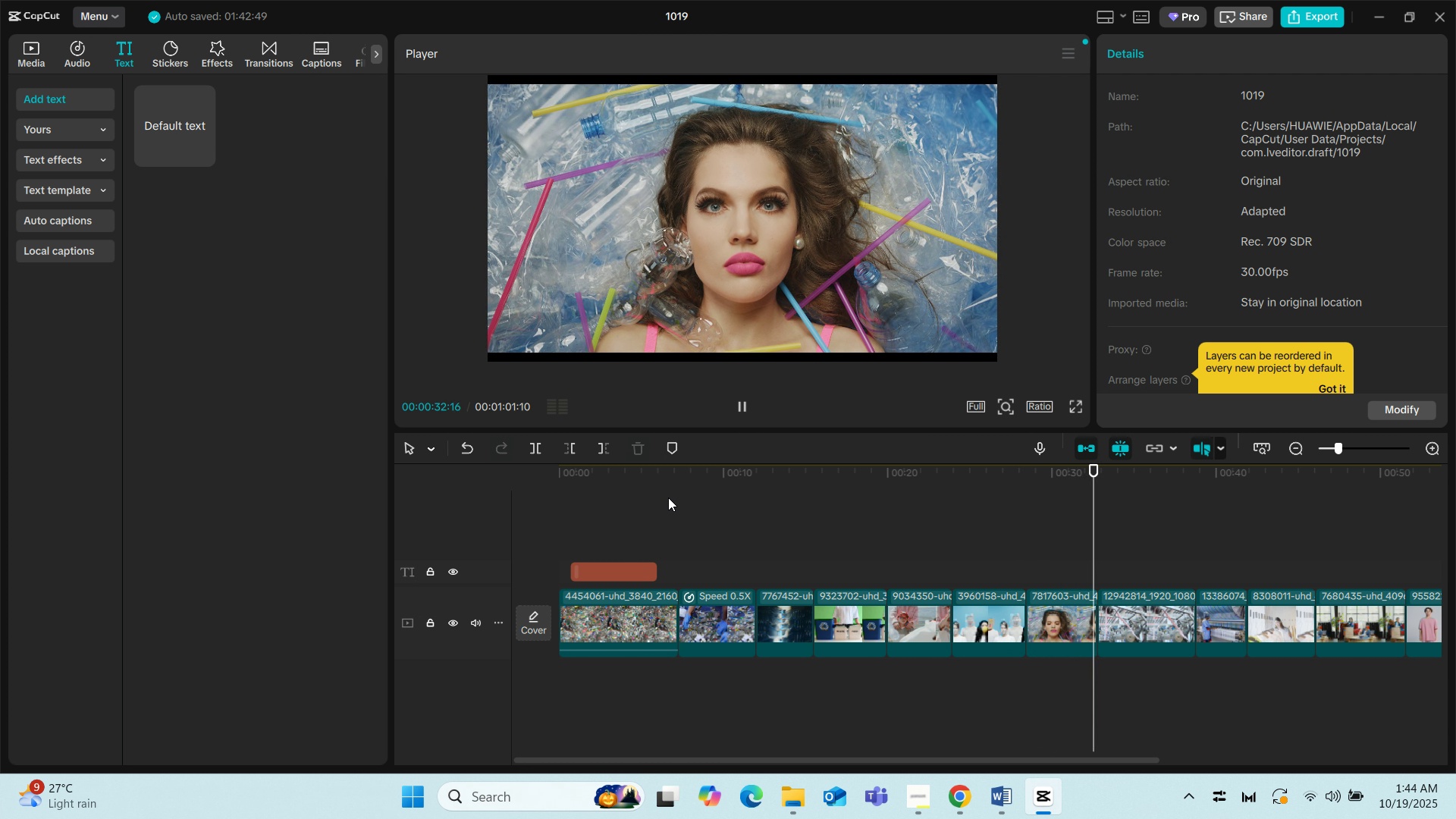 
left_click([668, 497])
 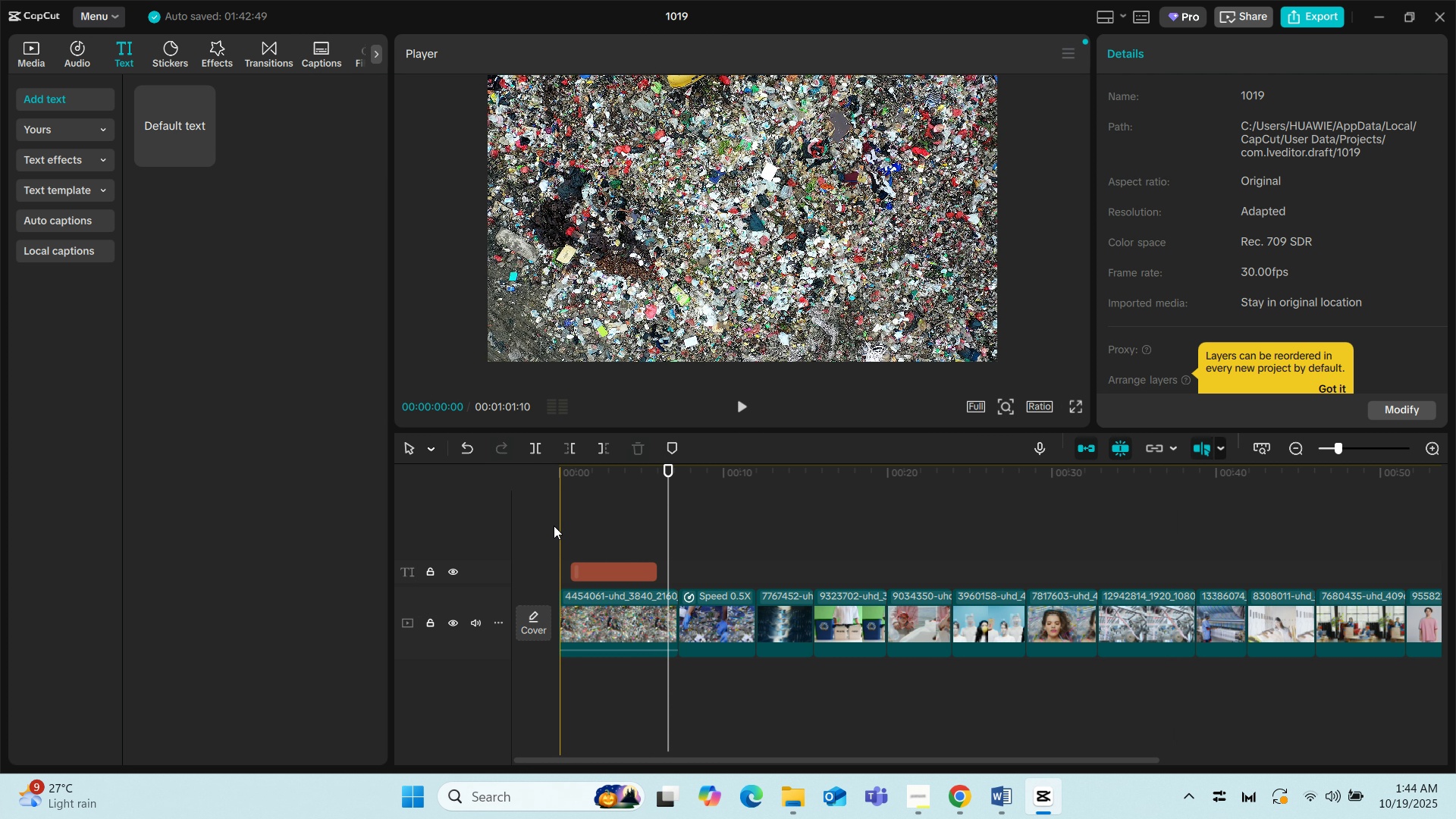 
left_click([554, 526])
 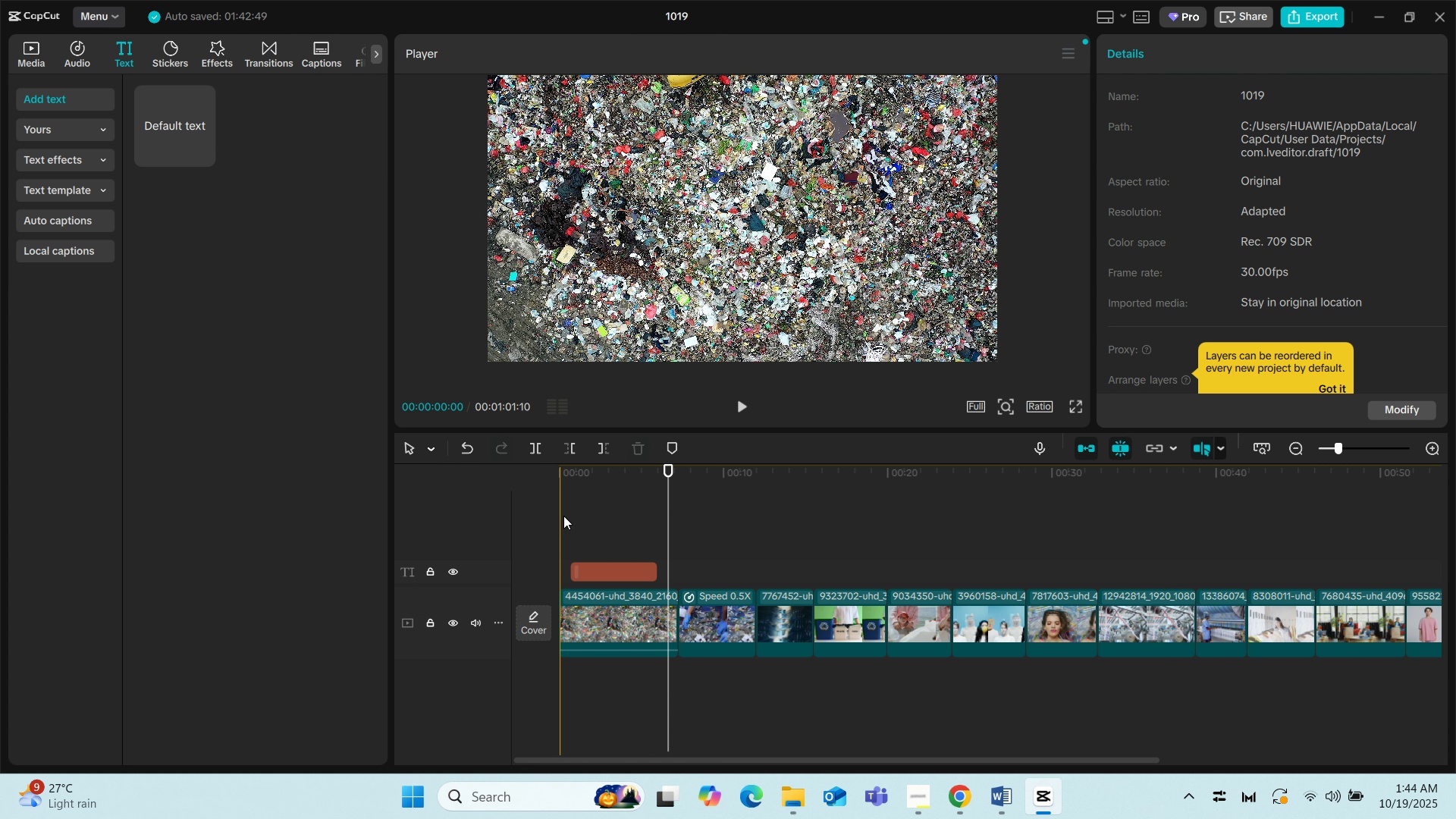 
left_click([559, 514])
 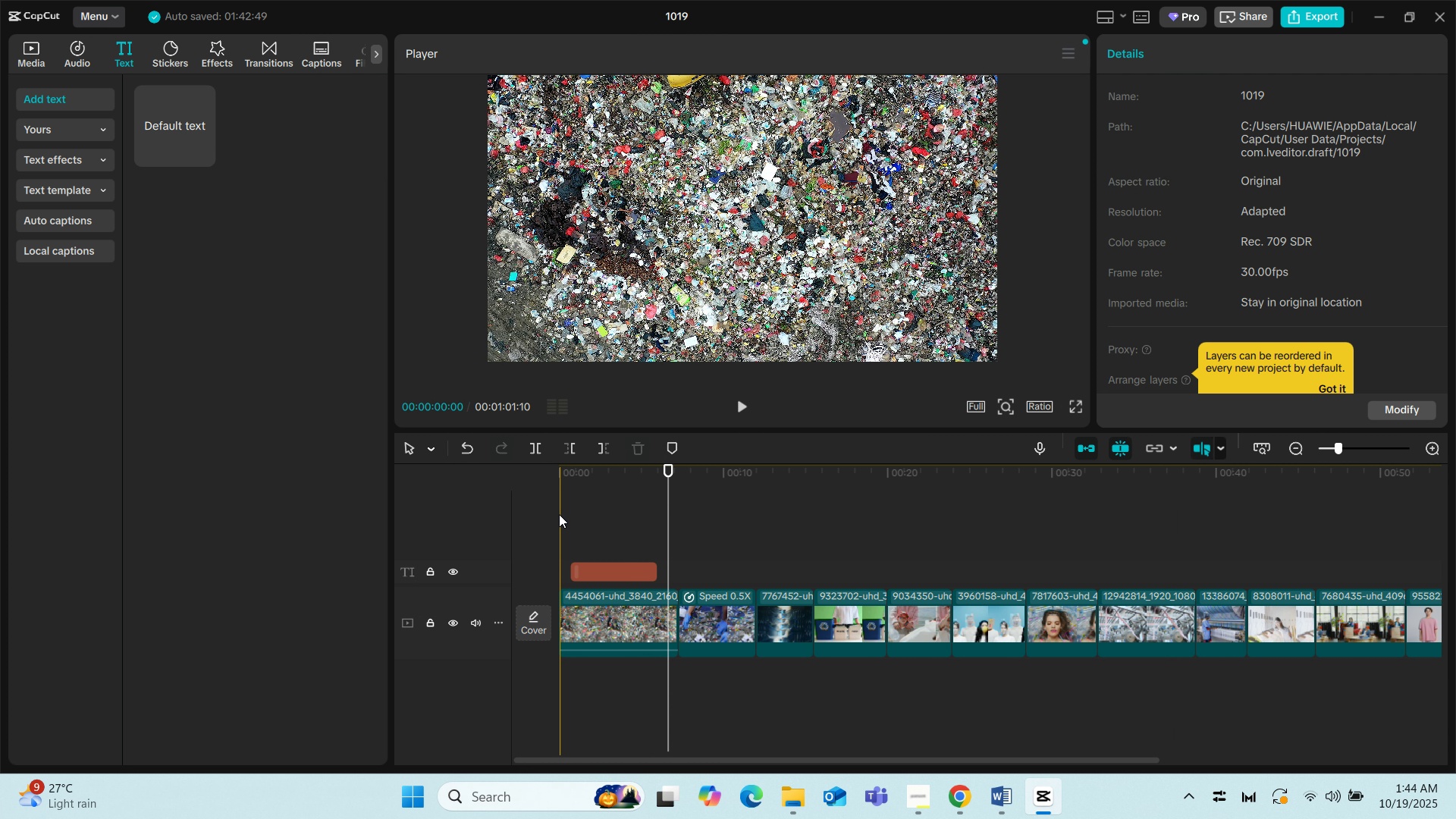 
left_click([559, 514])
 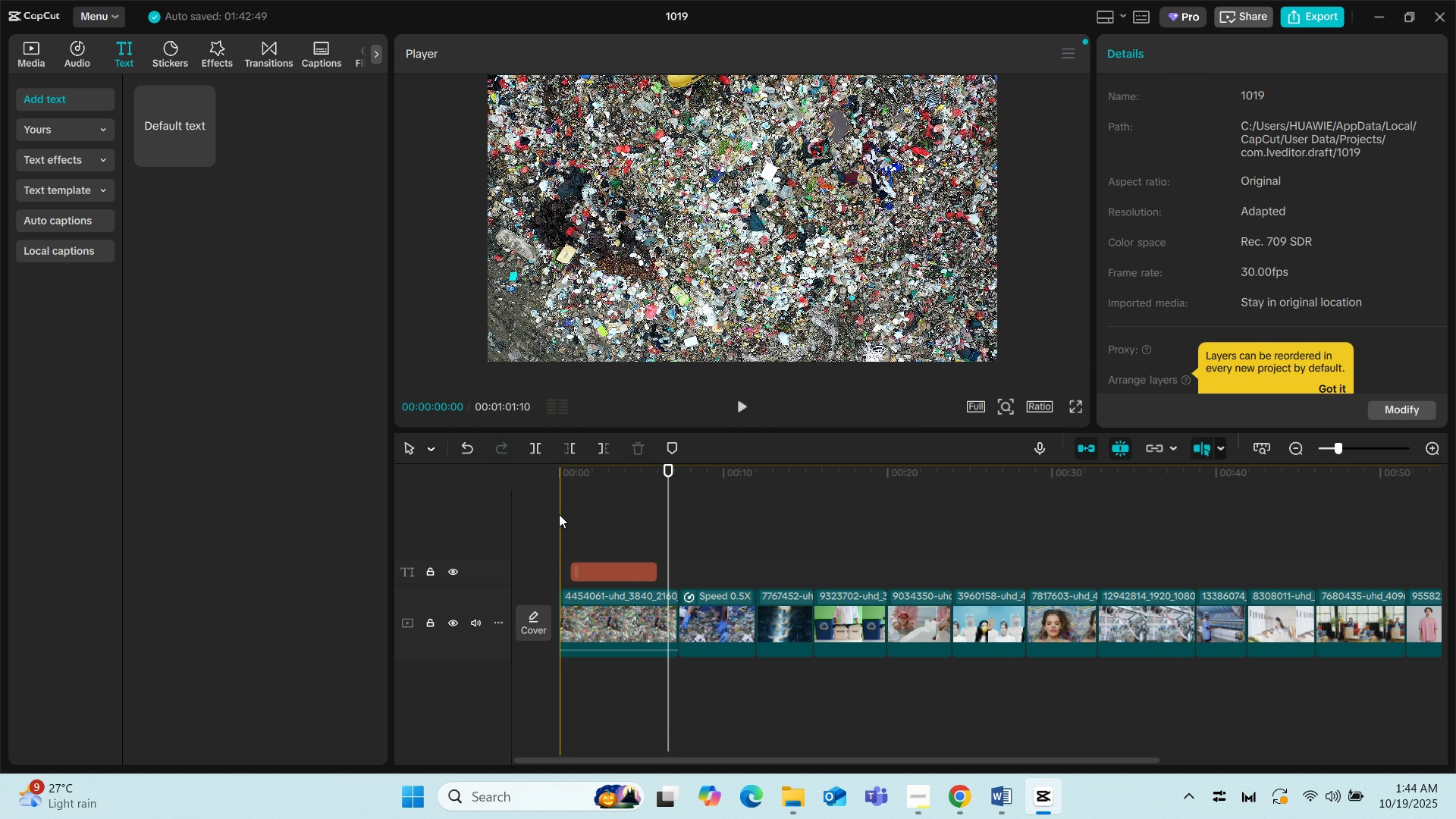 
key(Space)
 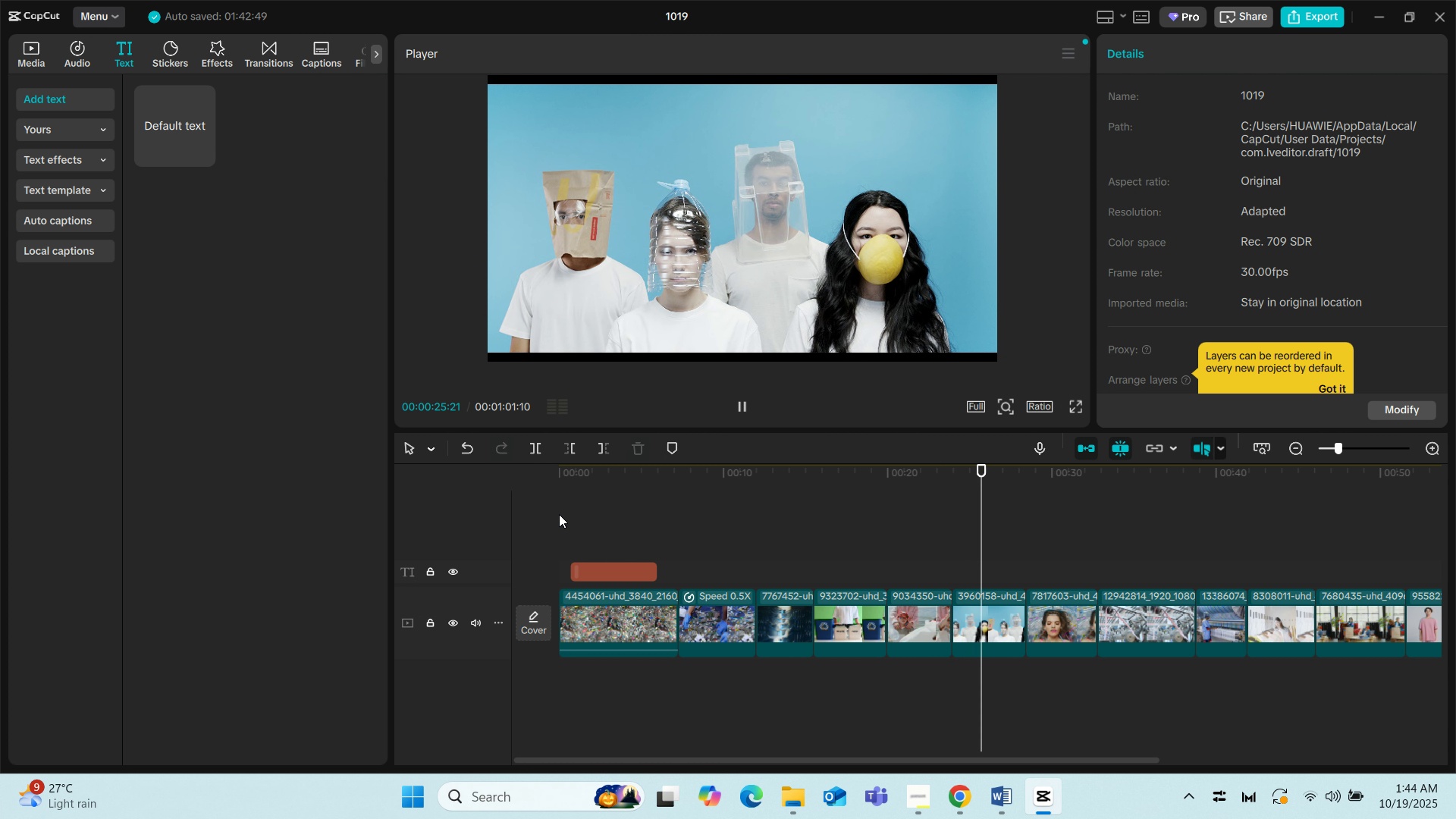 
wait(30.72)
 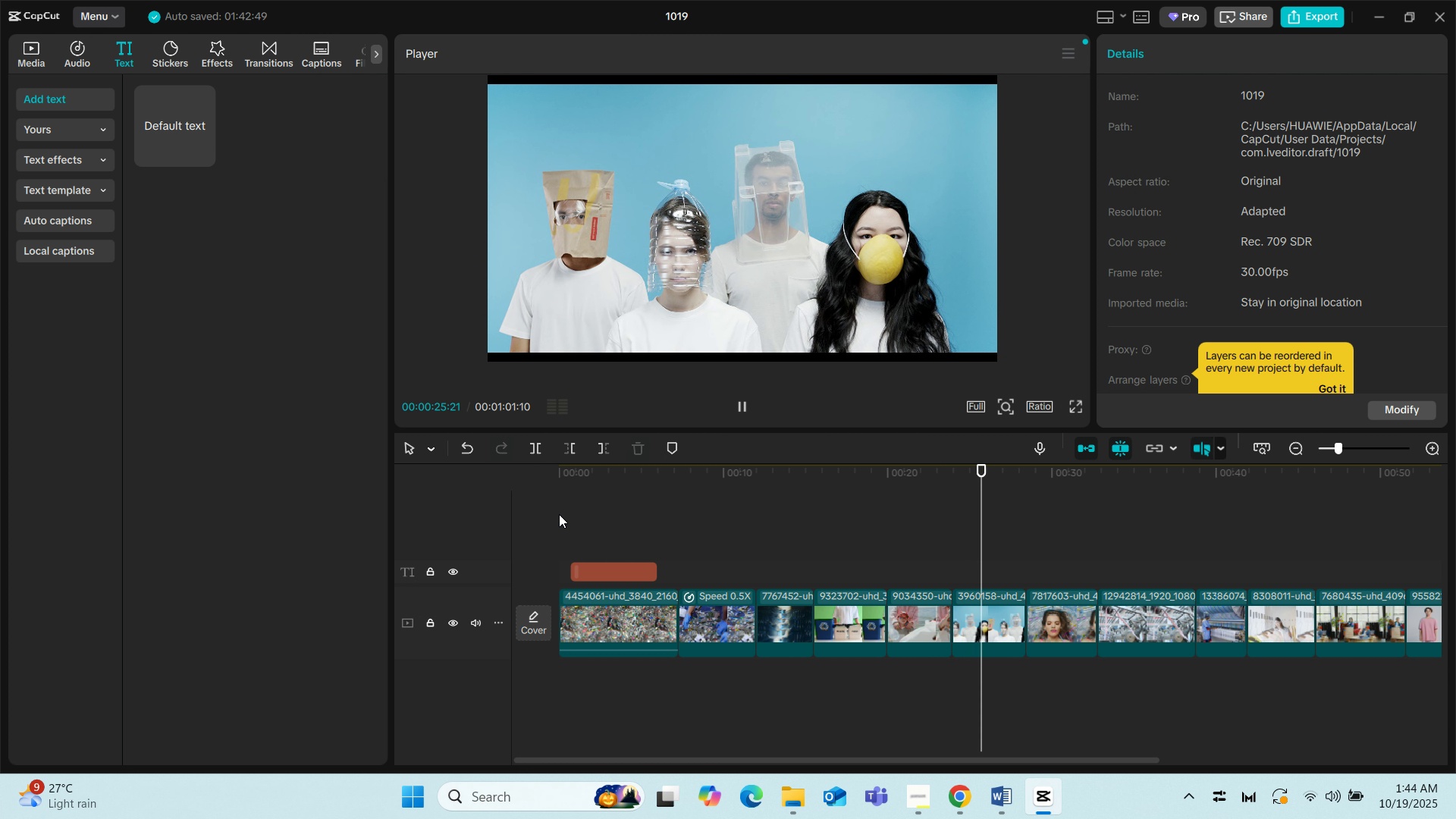 
left_click_drag(start_coordinate=[165, 127], to_coordinate=[695, 580])
 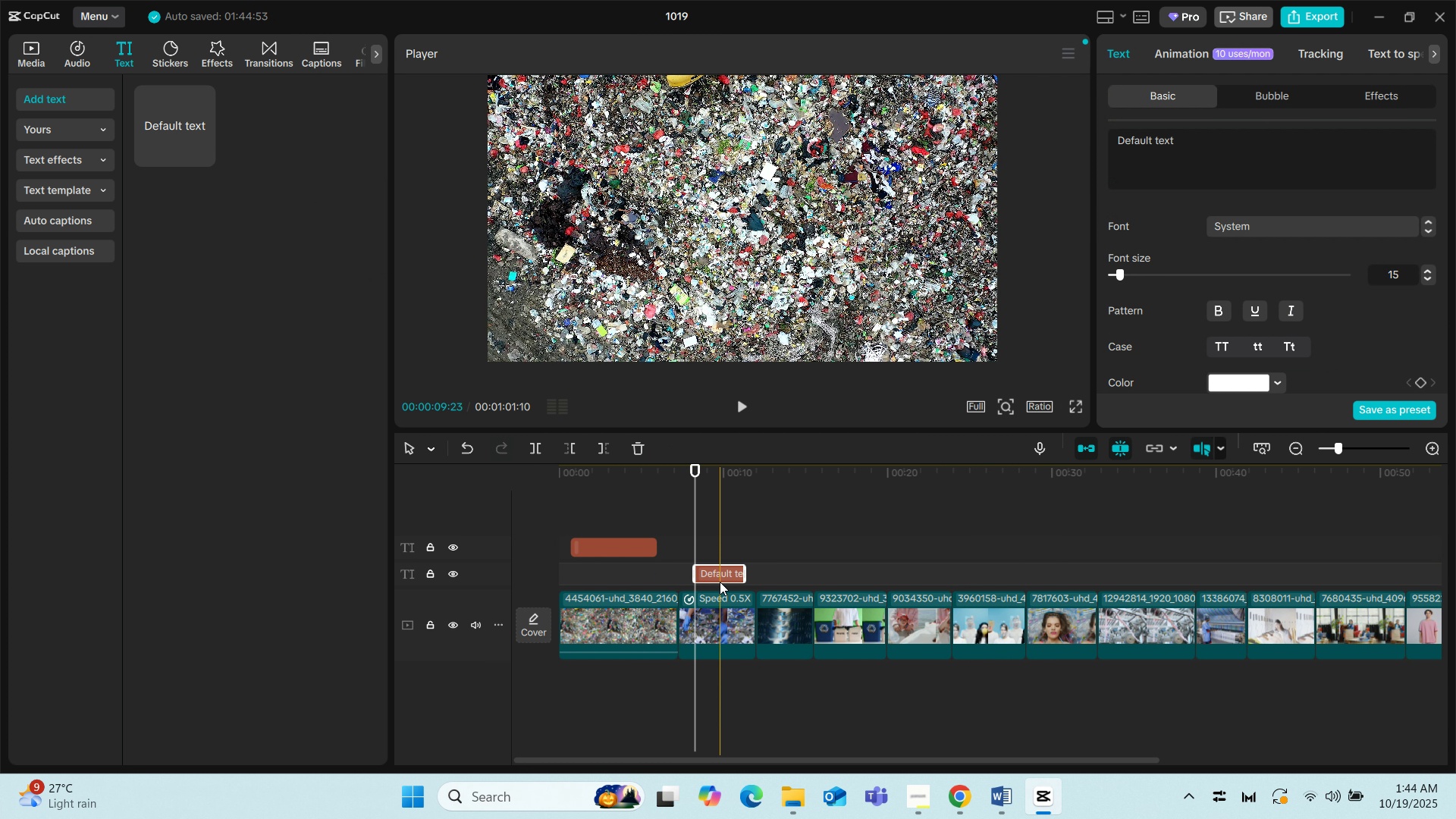 
left_click_drag(start_coordinate=[717, 570], to_coordinate=[704, 551])
 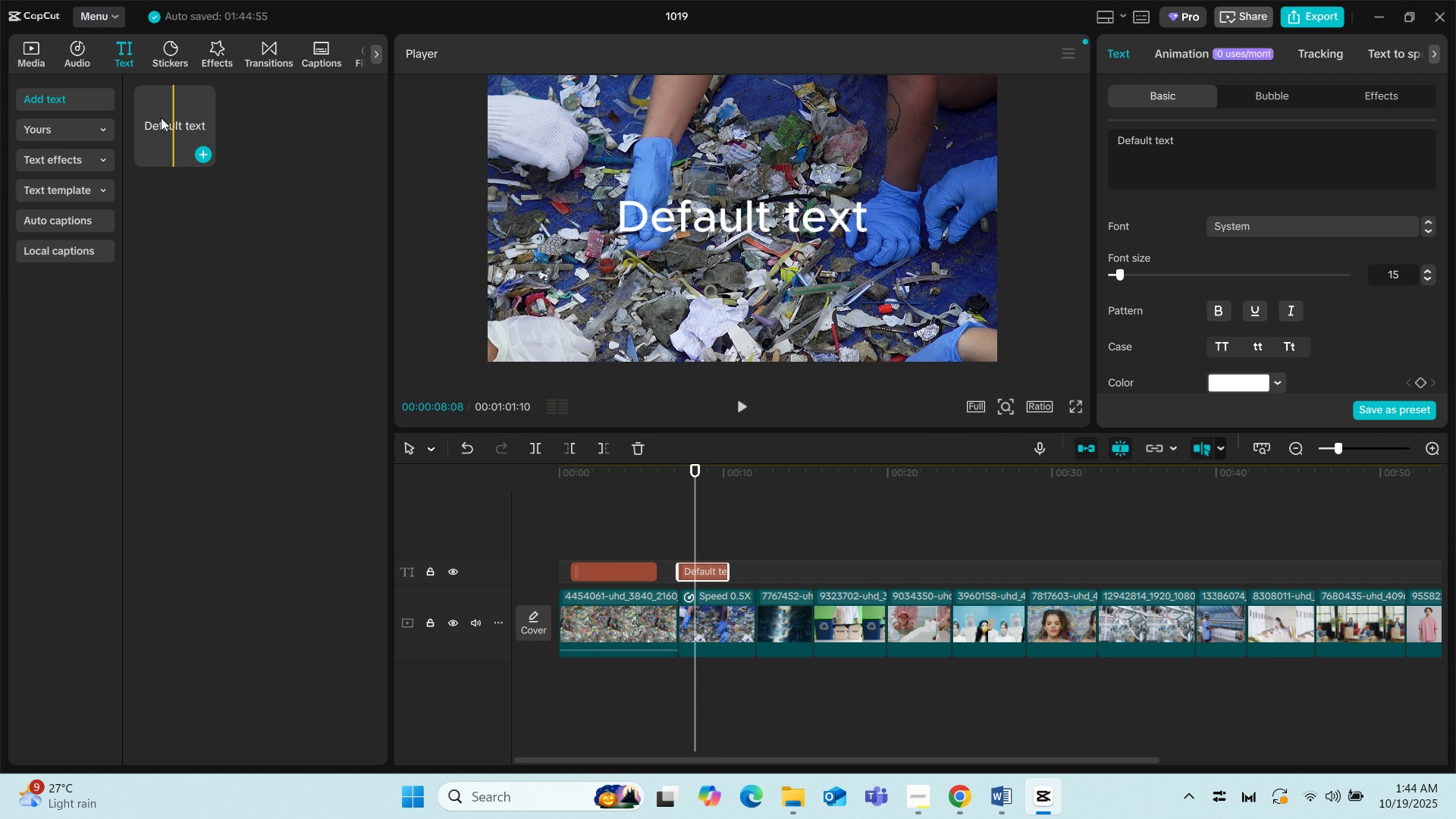 
left_click_drag(start_coordinate=[155, 103], to_coordinate=[756, 571])
 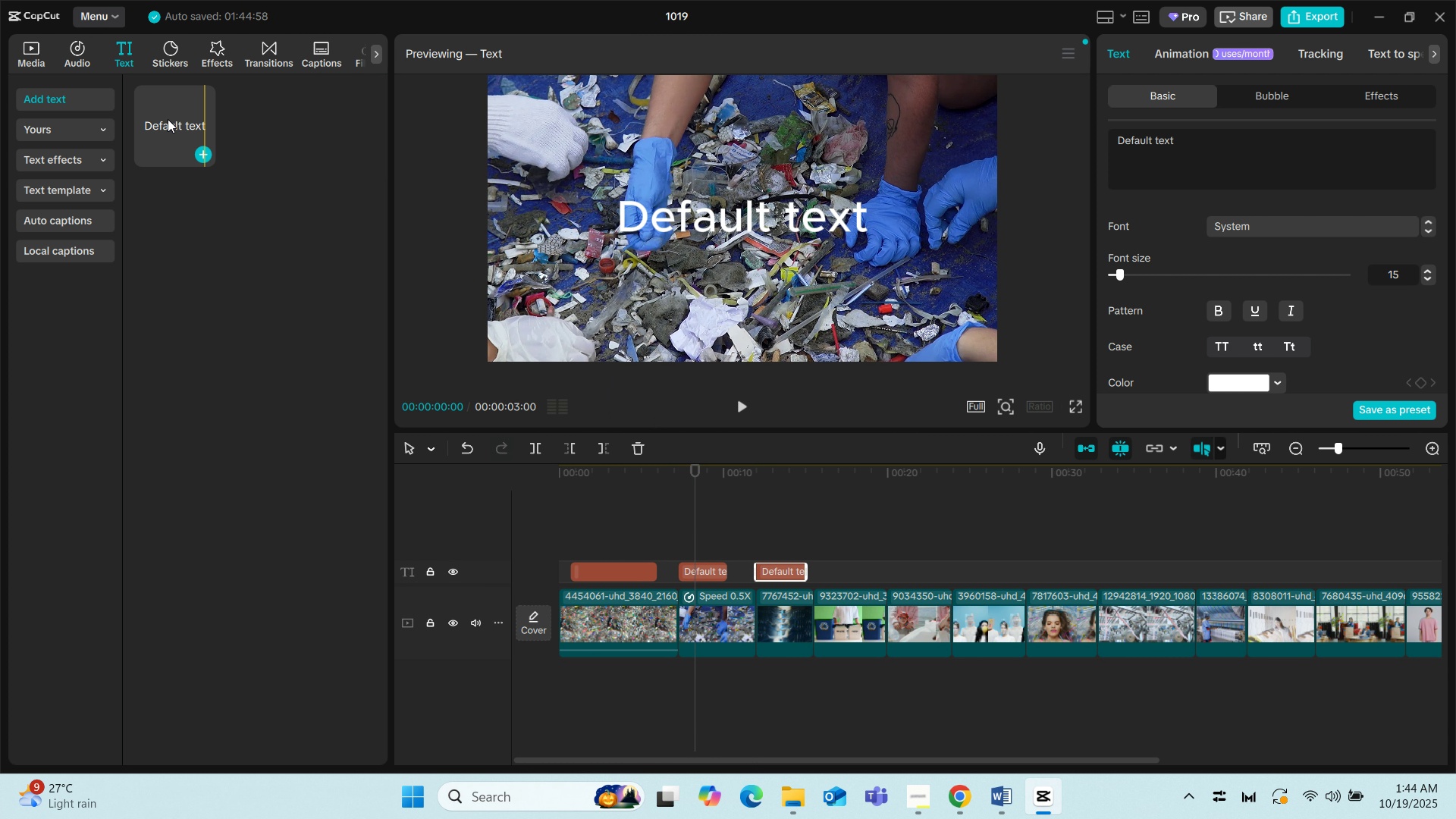 
left_click_drag(start_coordinate=[159, 112], to_coordinate=[815, 570])
 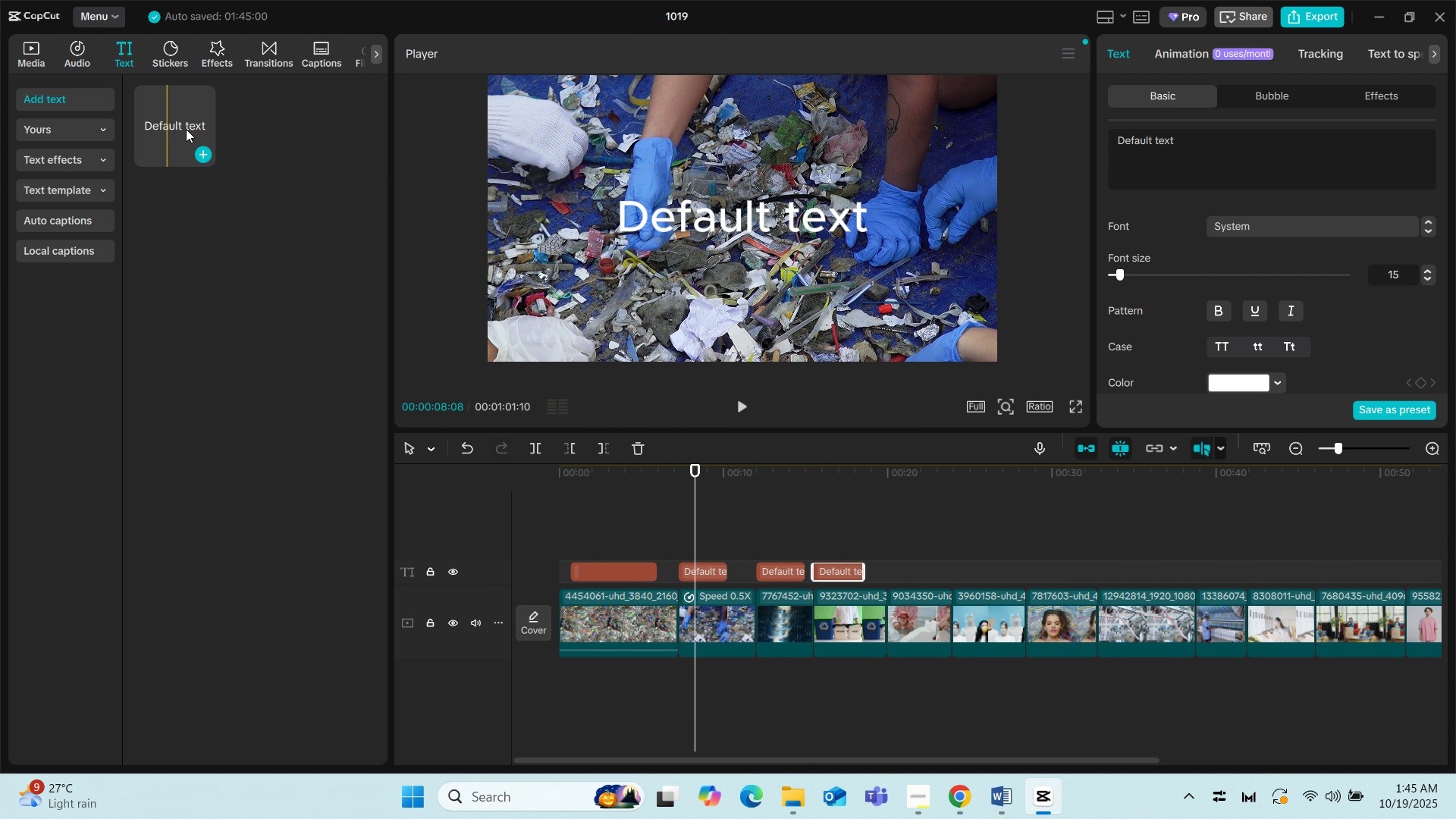 
left_click_drag(start_coordinate=[180, 127], to_coordinate=[885, 574])
 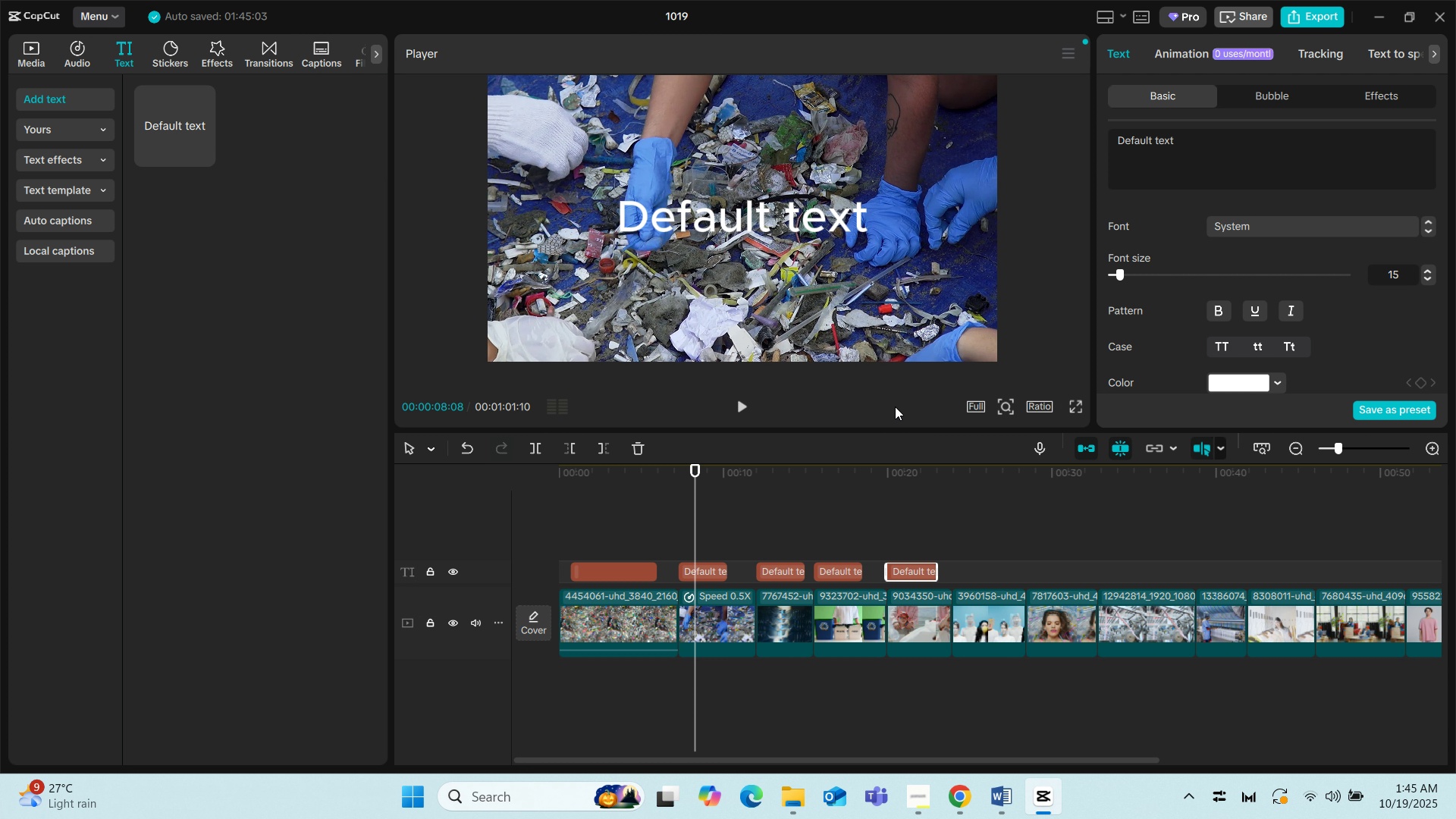 
wait(27.04)
 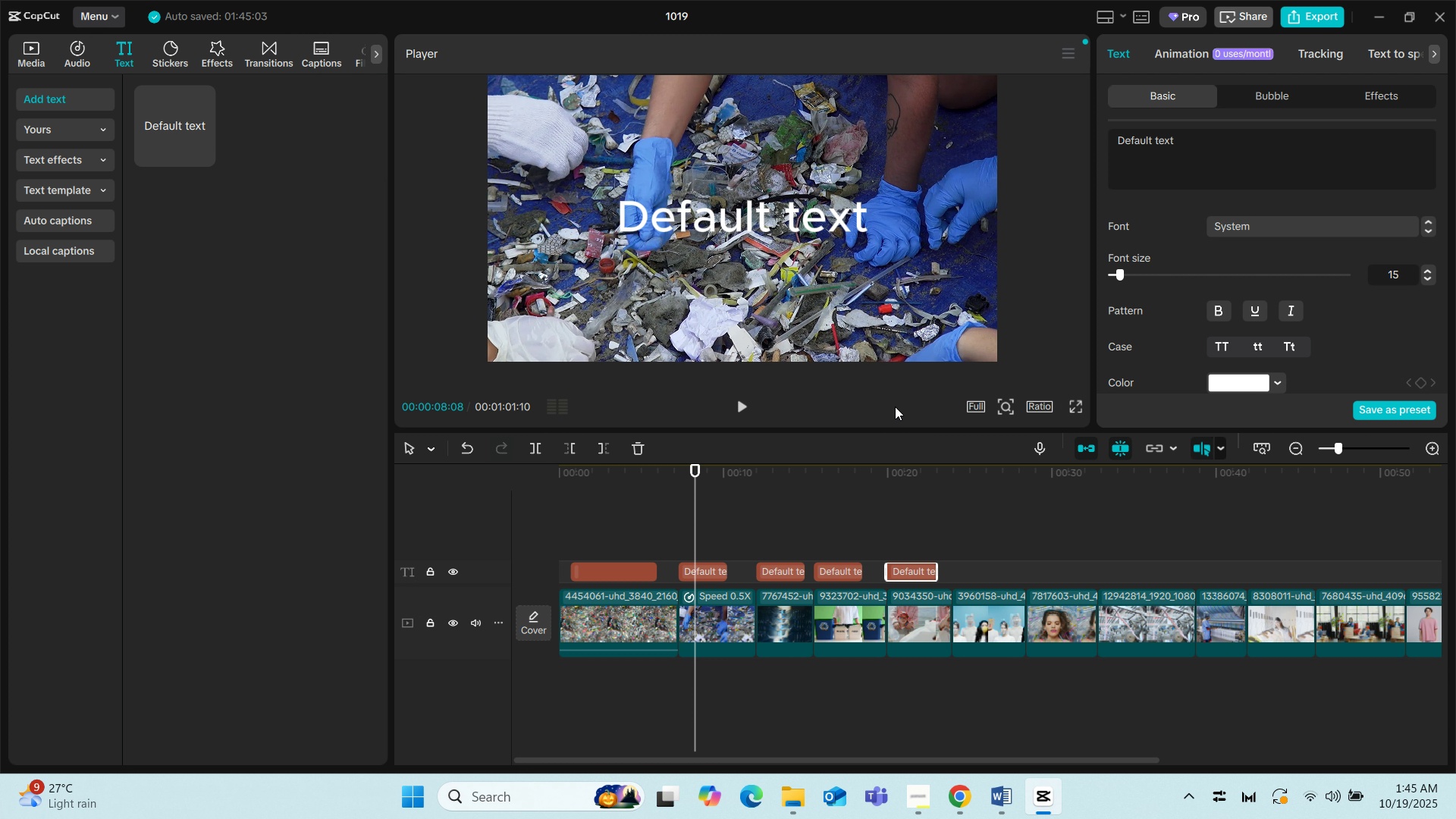 
key(Space)
 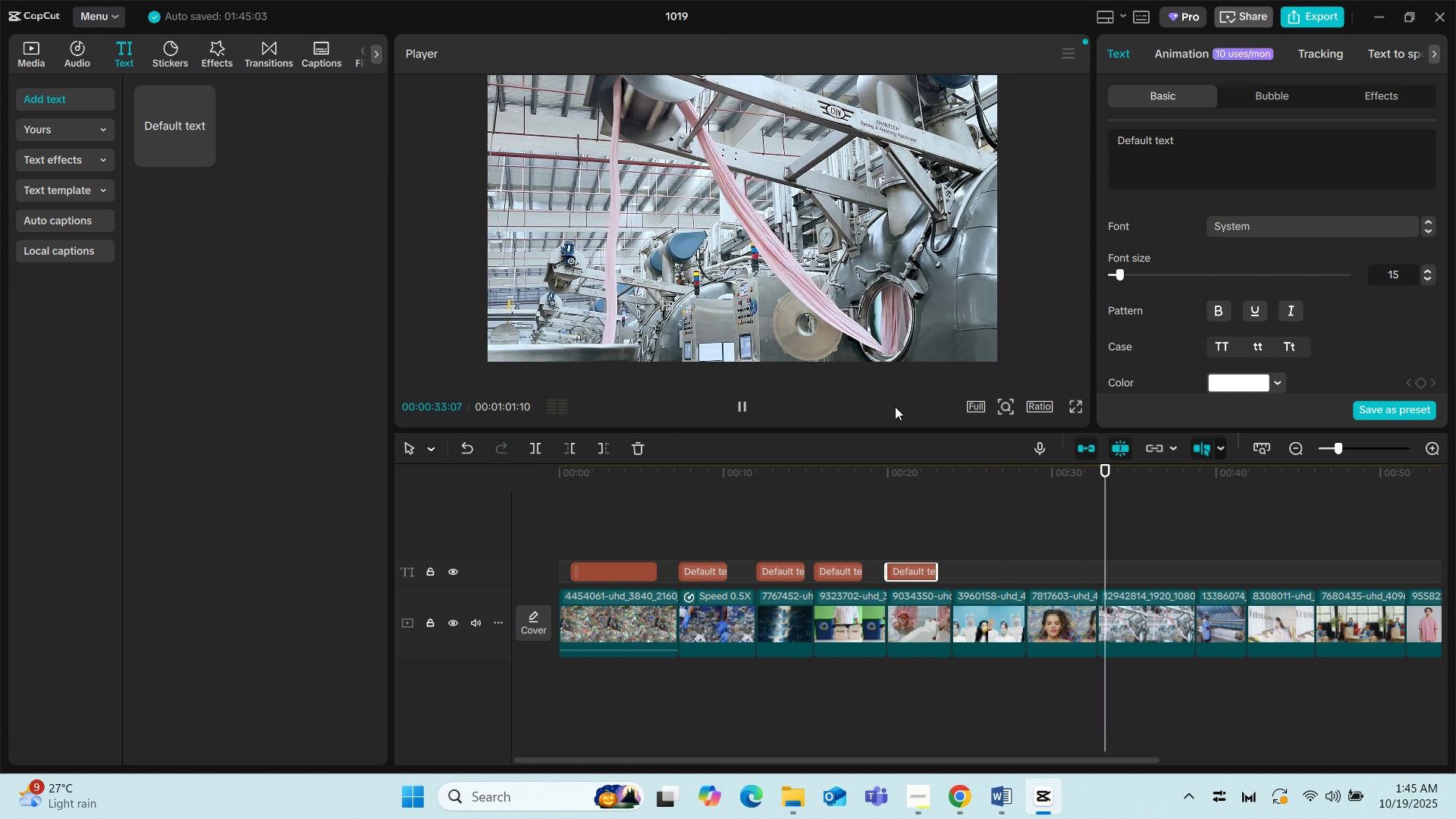 
wait(29.97)
 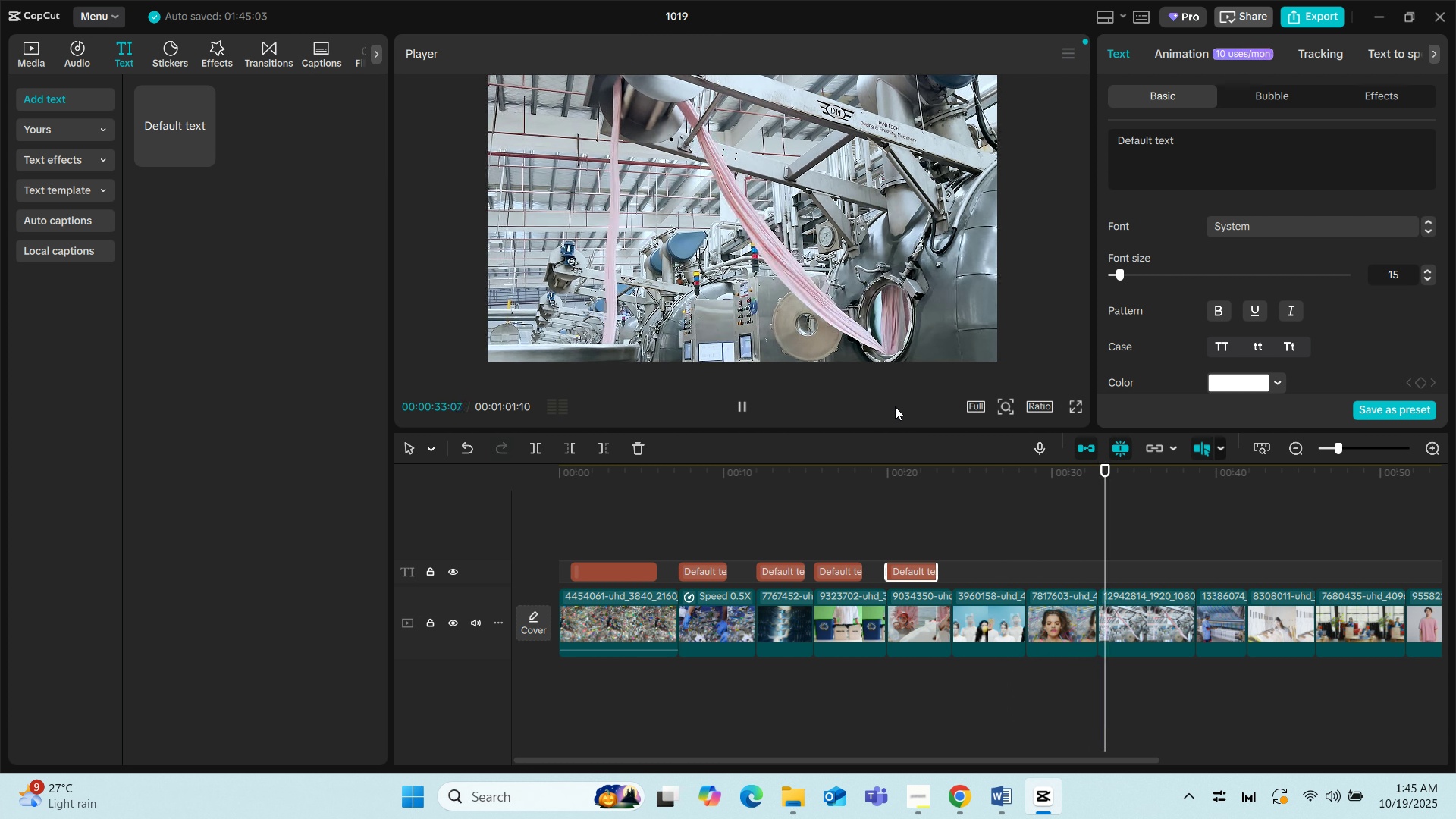 
left_click([567, 513])
 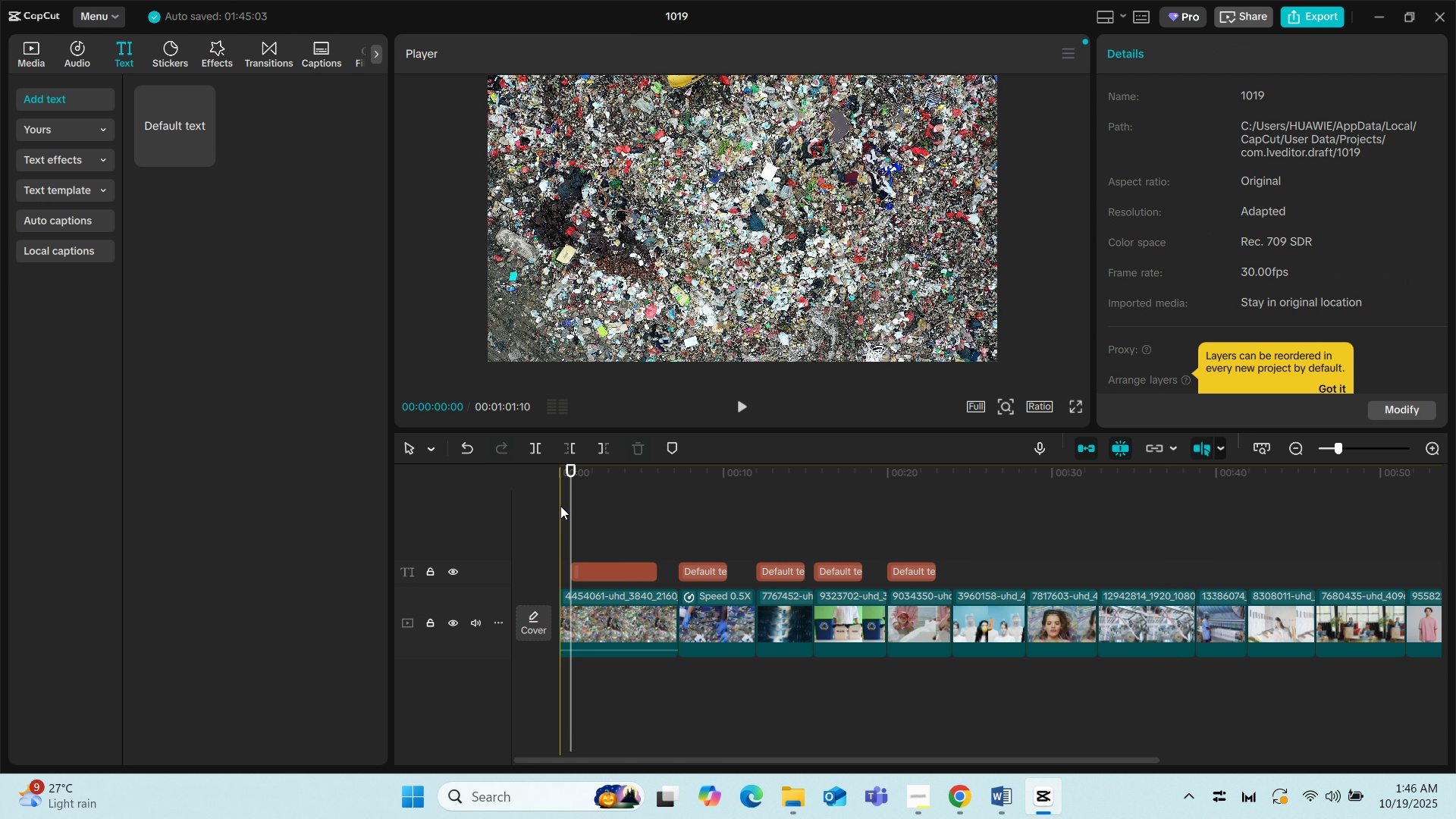 
left_click([560, 506])
 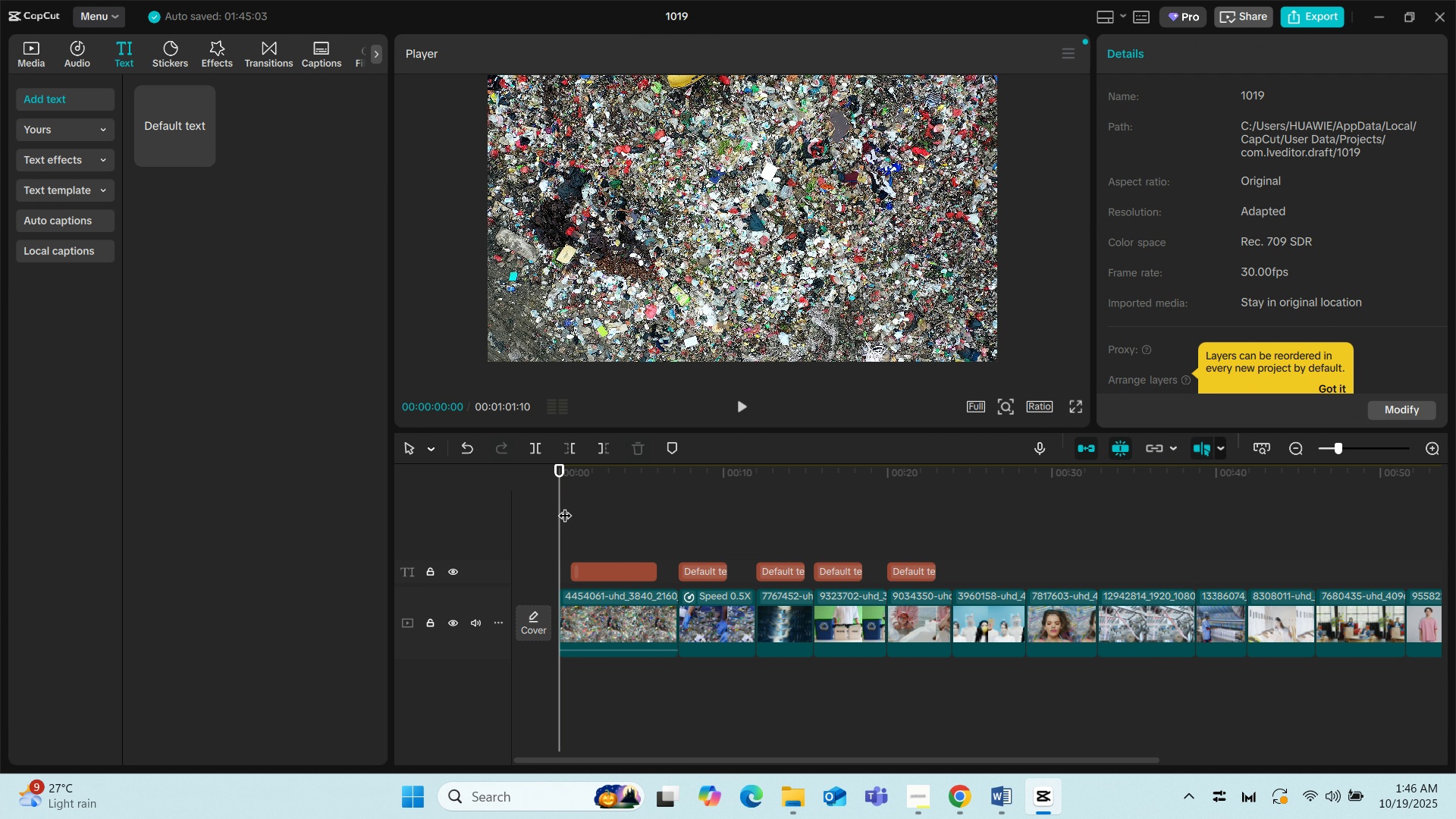 
key(Space)
 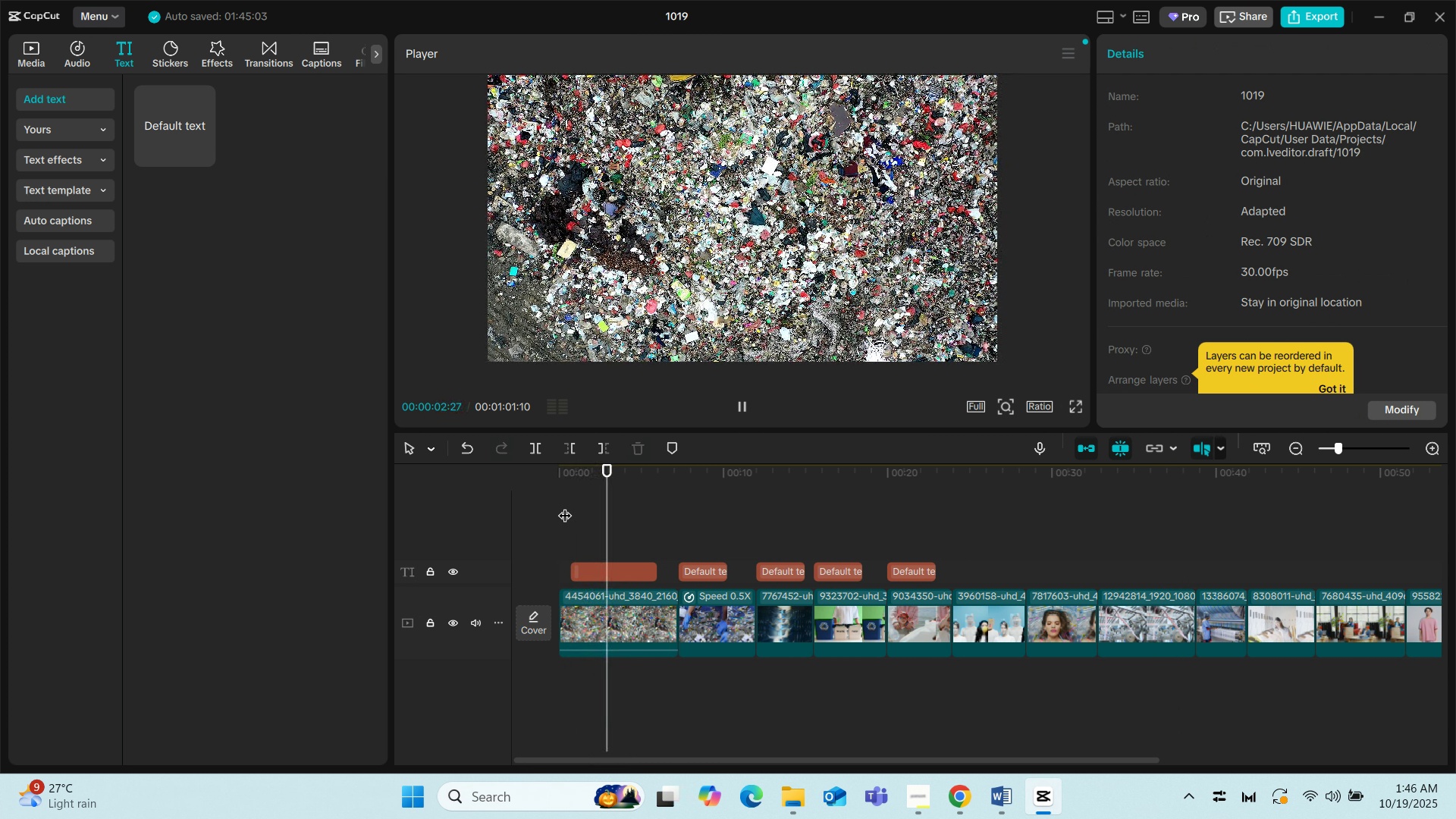 
key(Space)
 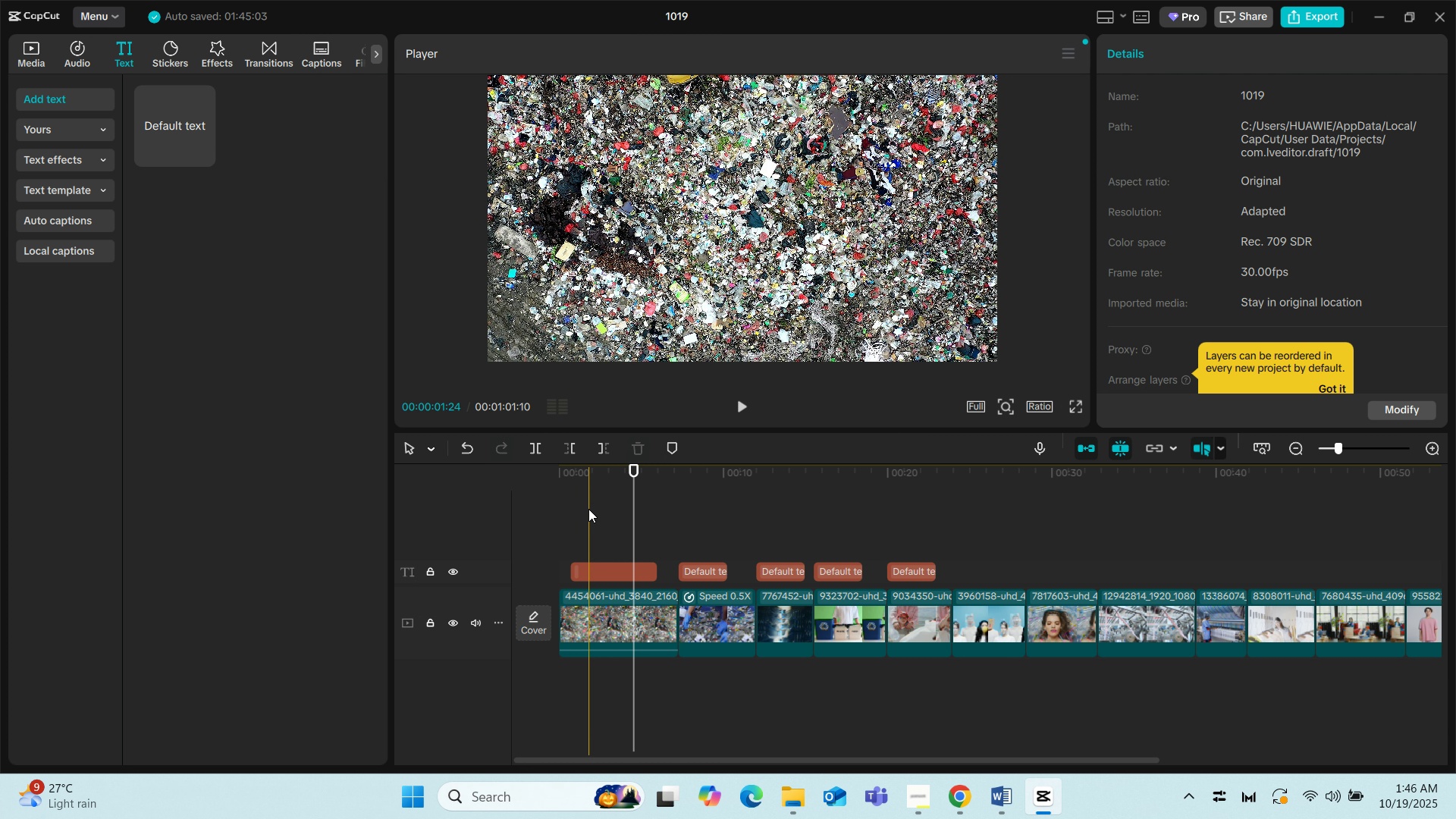 
wait(6.5)
 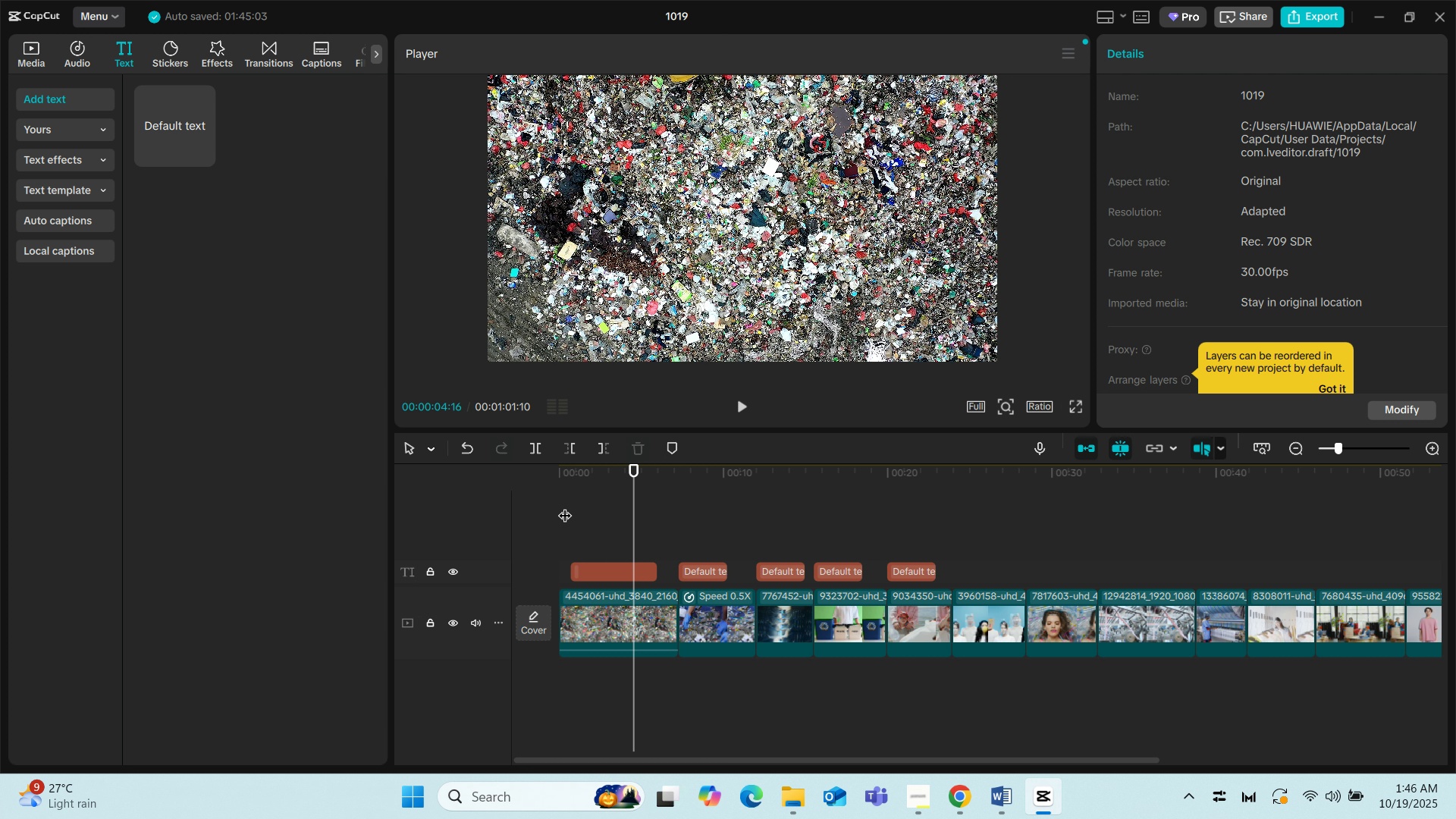 
key(Space)
 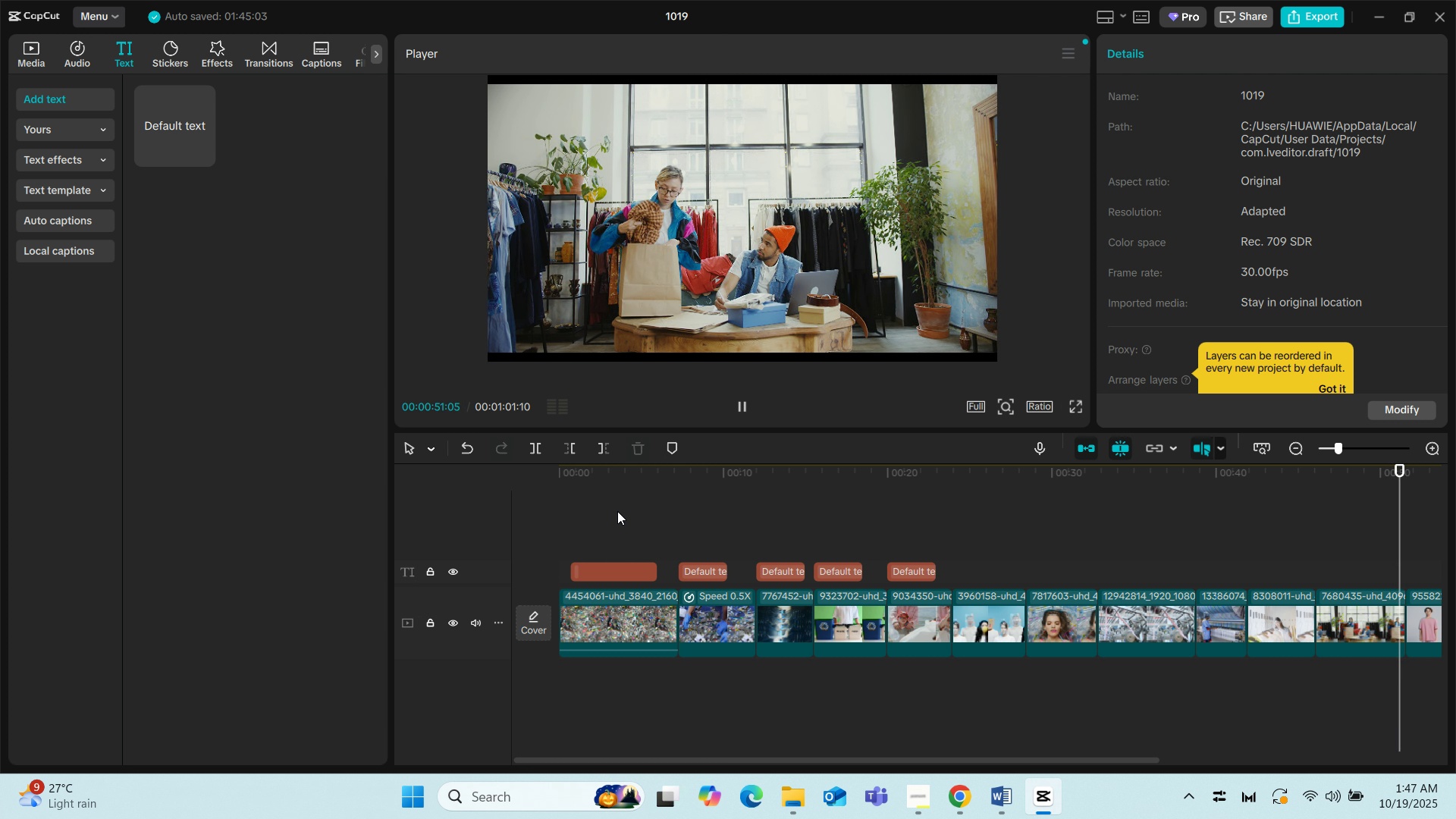 
wait(54.34)
 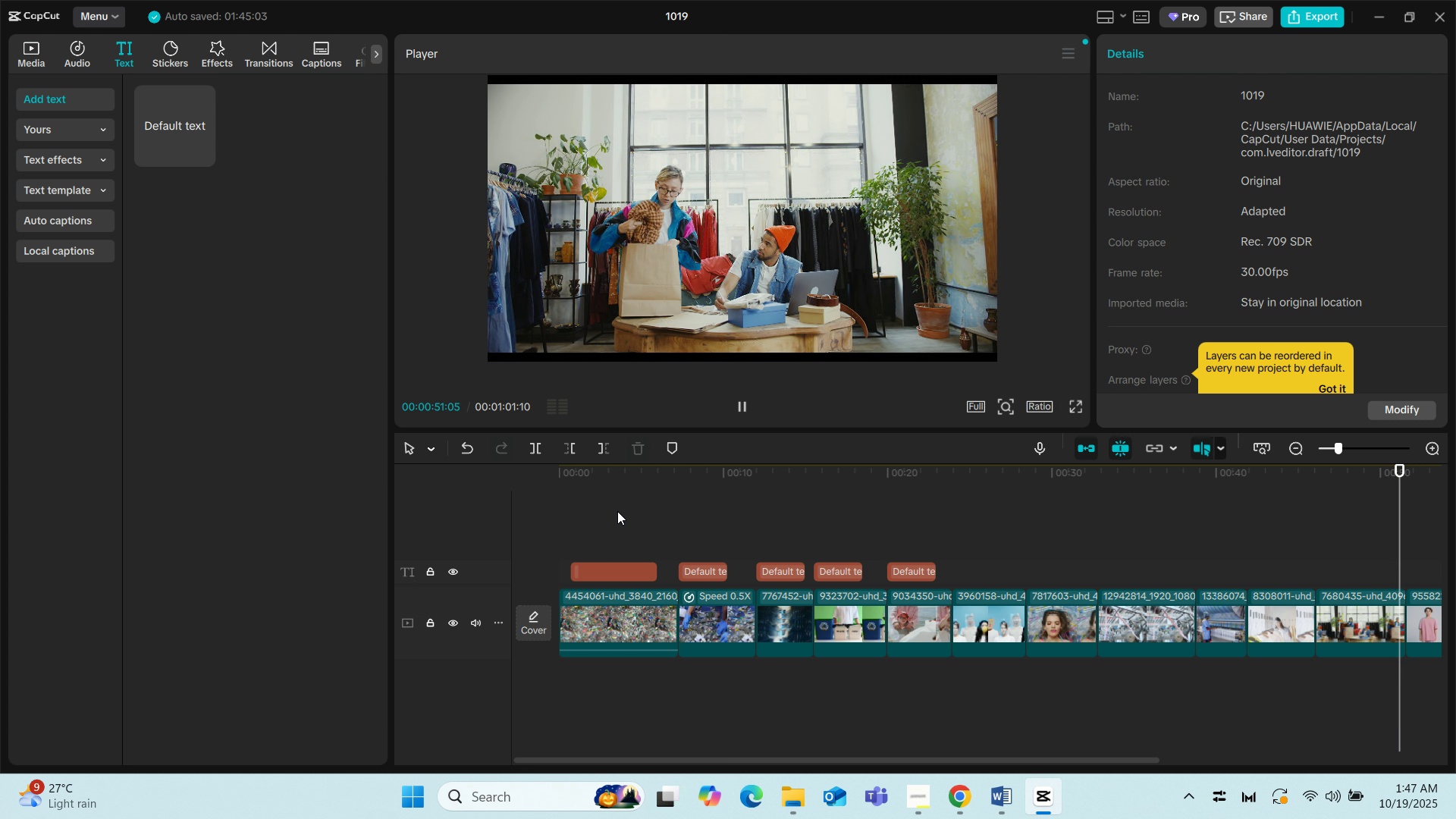 
left_click([580, 513])
 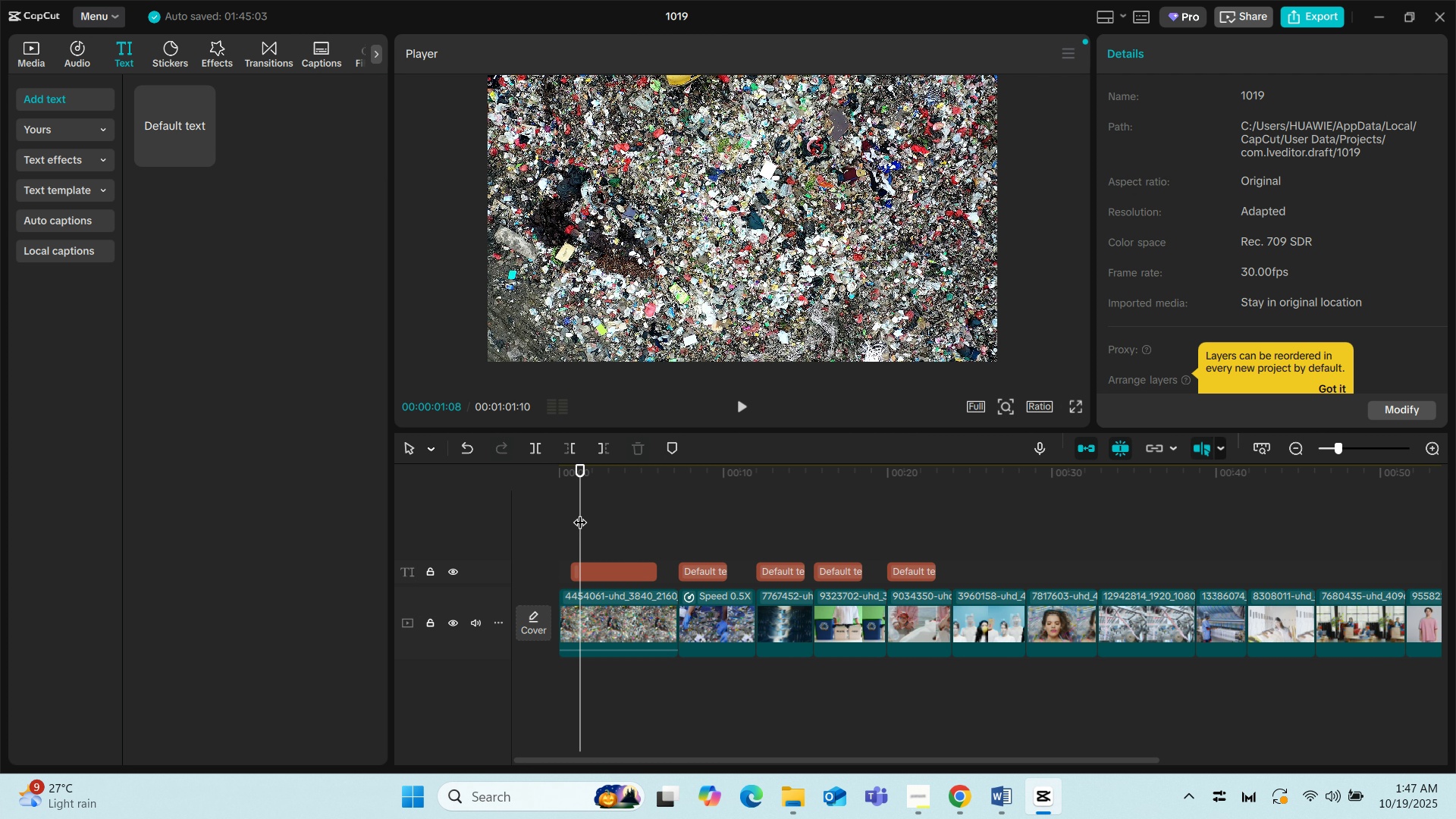 
key(Space)
 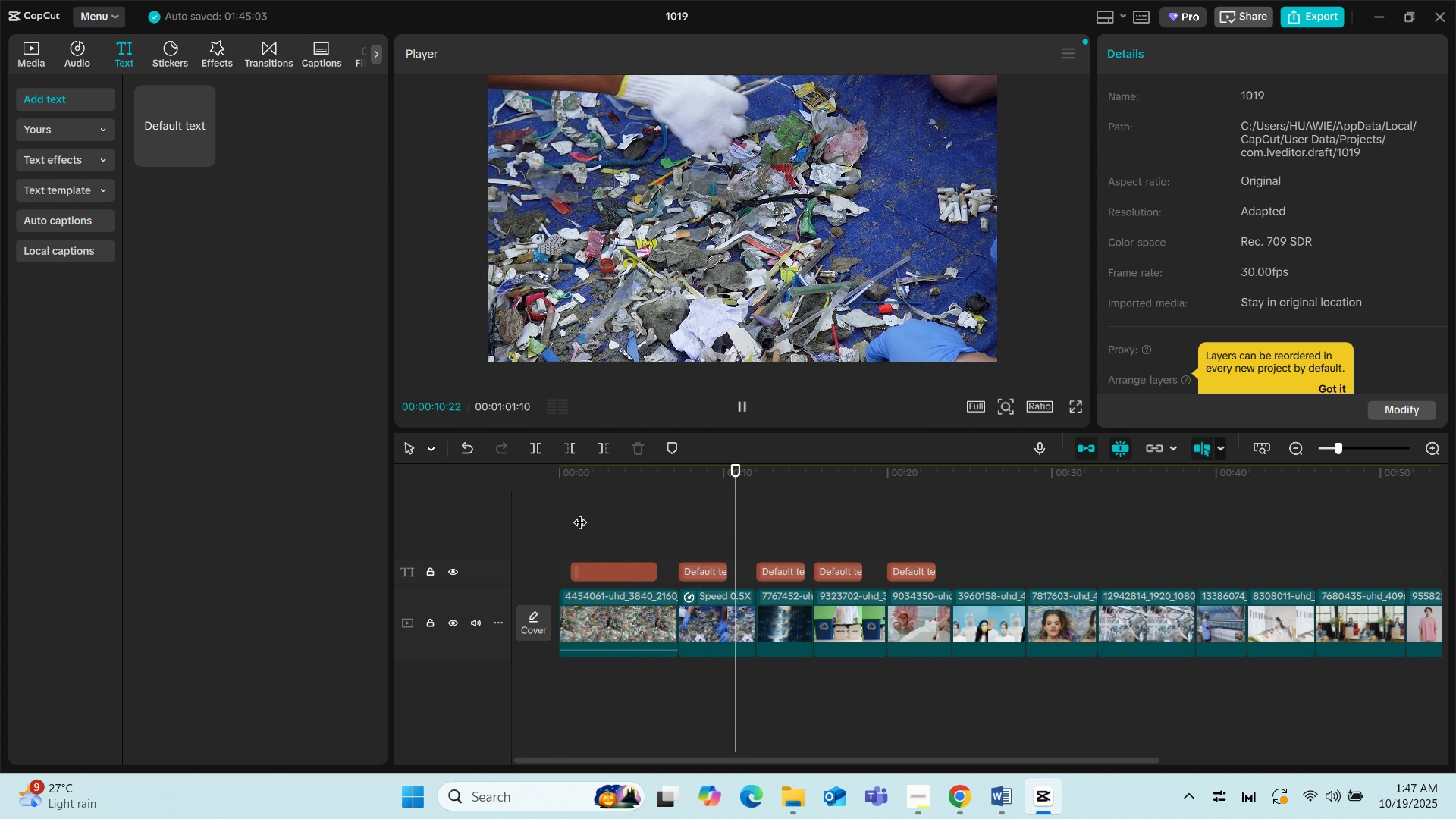 
wait(14.5)
 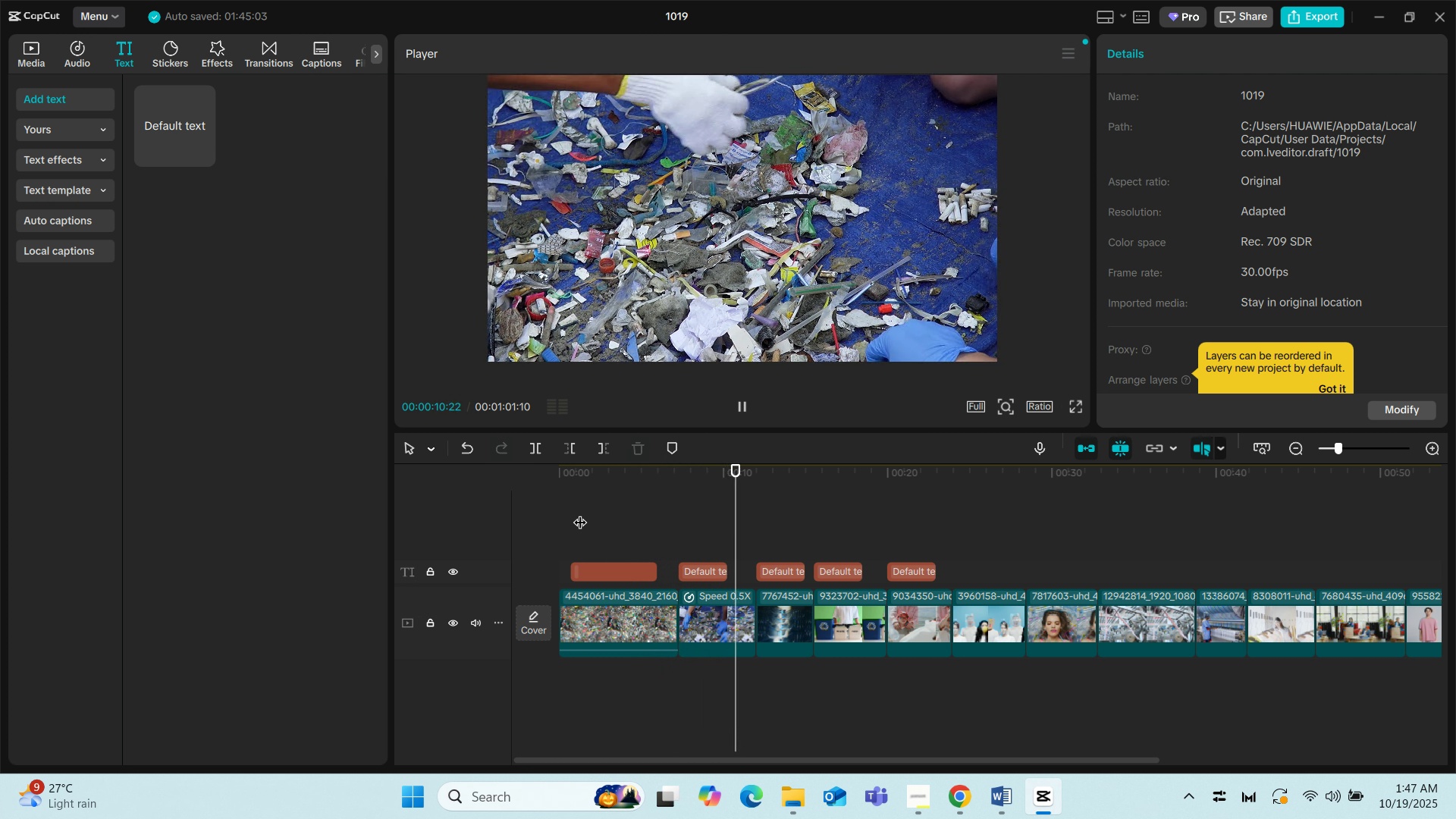 
left_click_drag(start_coordinate=[598, 661], to_coordinate=[596, 657])
 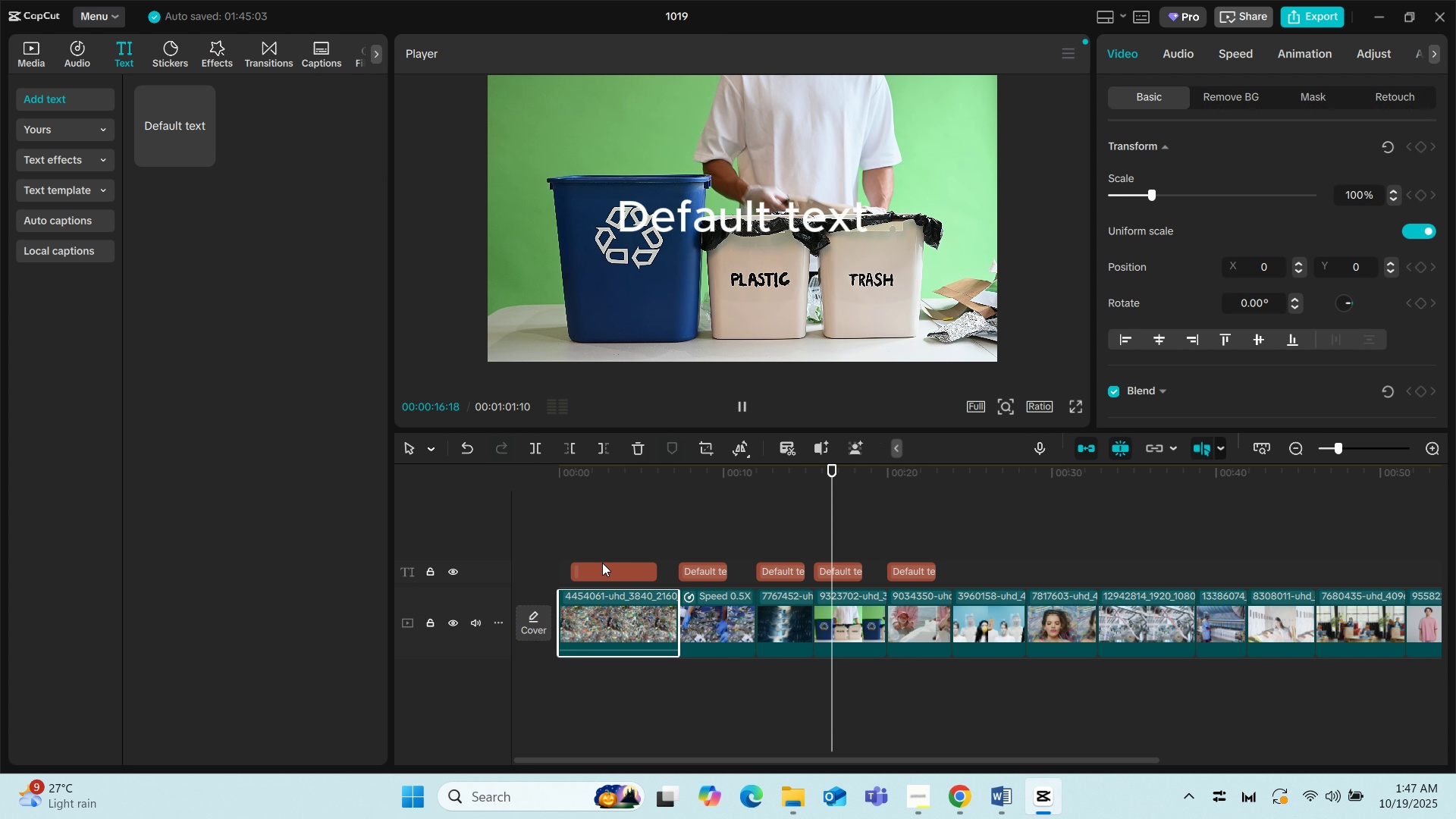 
left_click([602, 563])
 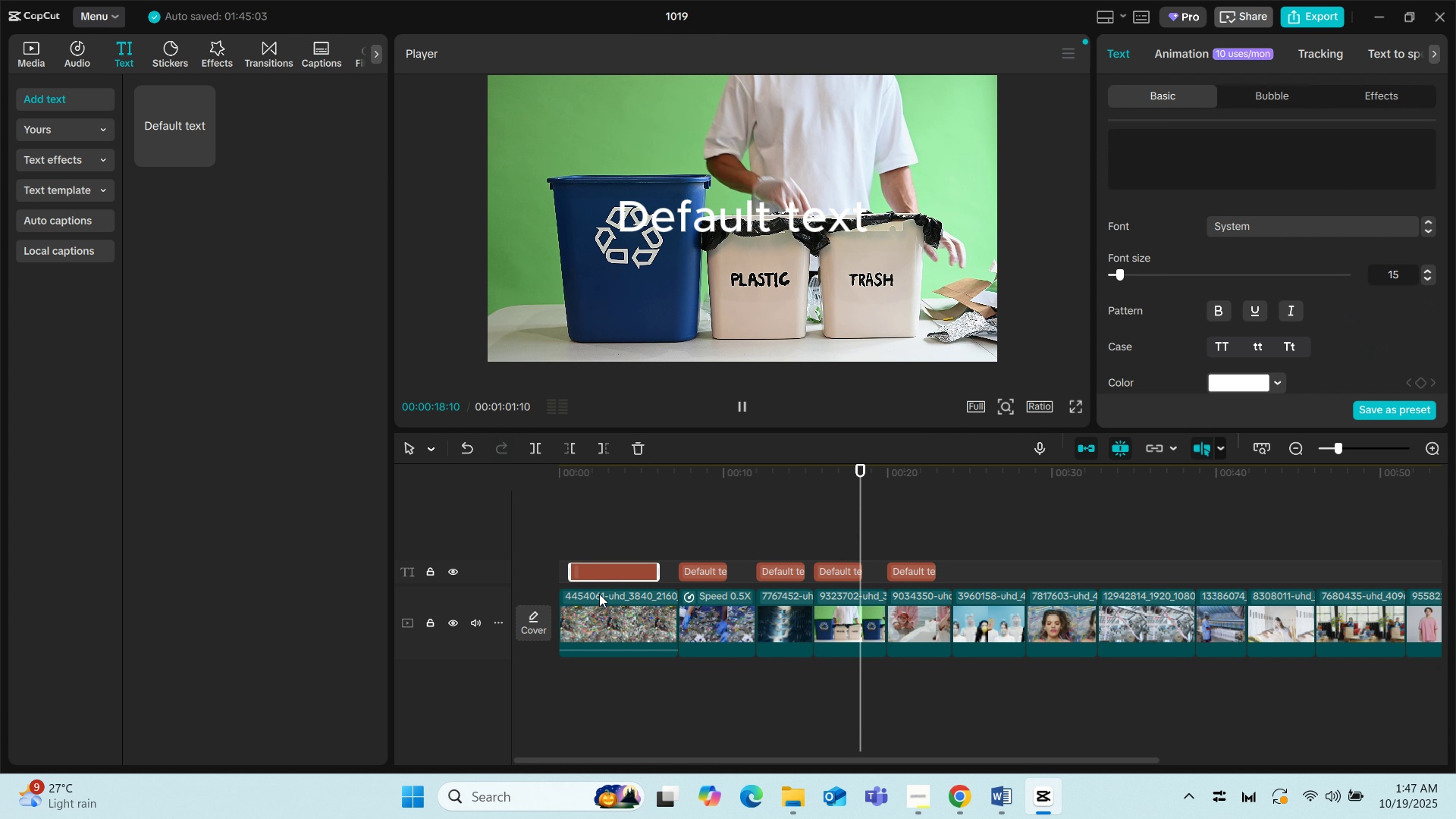 
left_click([591, 604])
 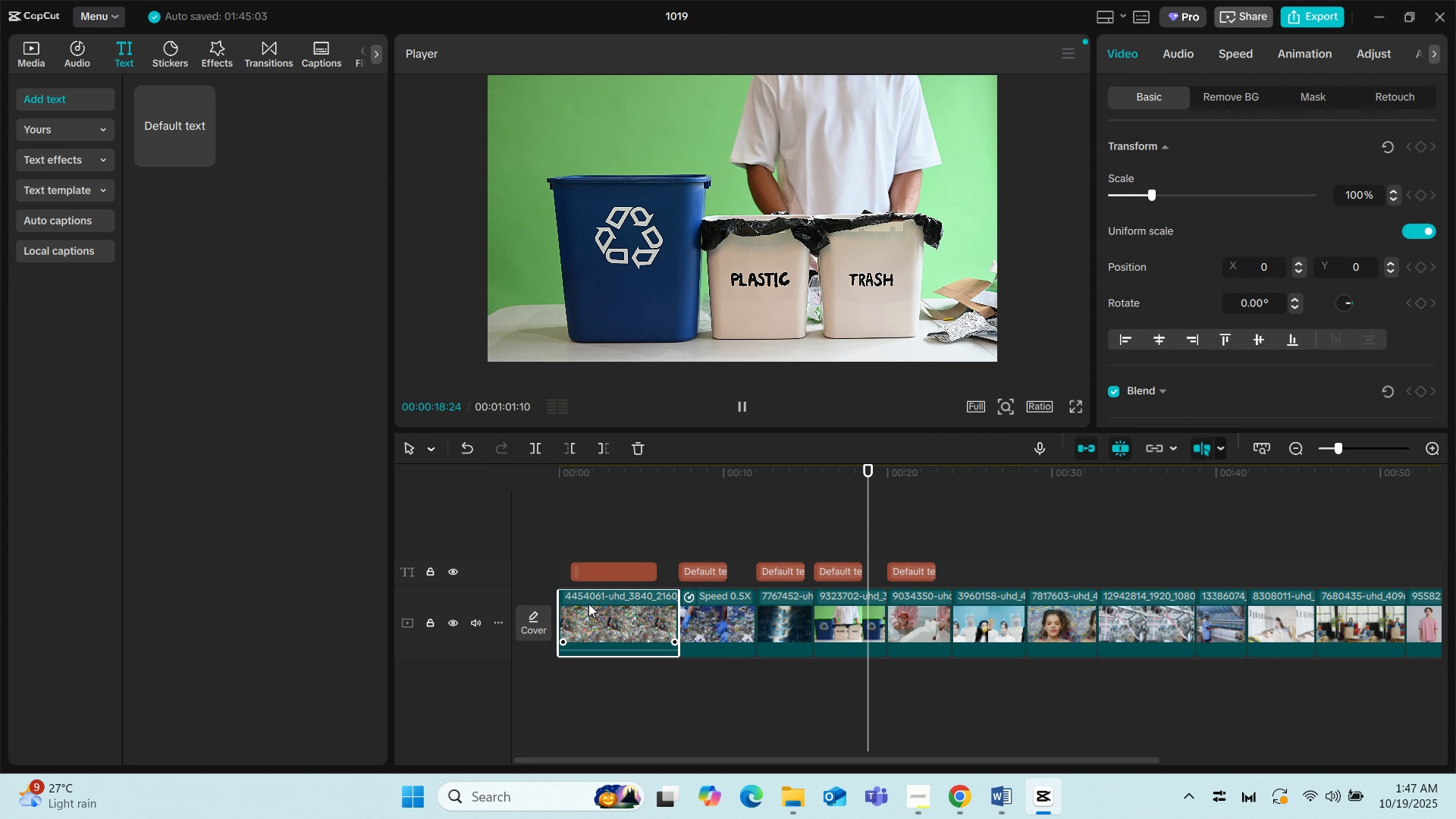 
key(Space)
 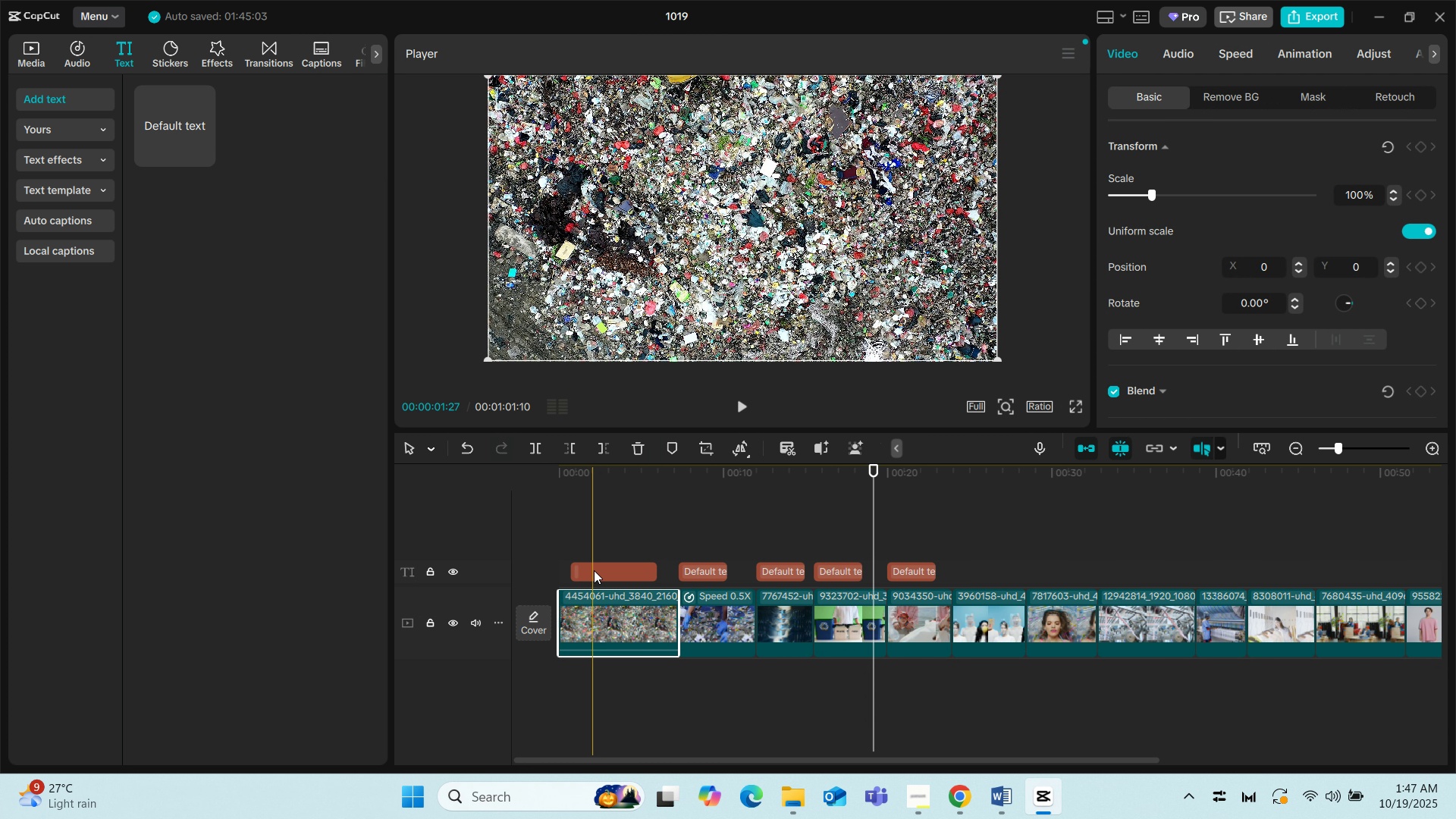 
left_click([594, 570])
 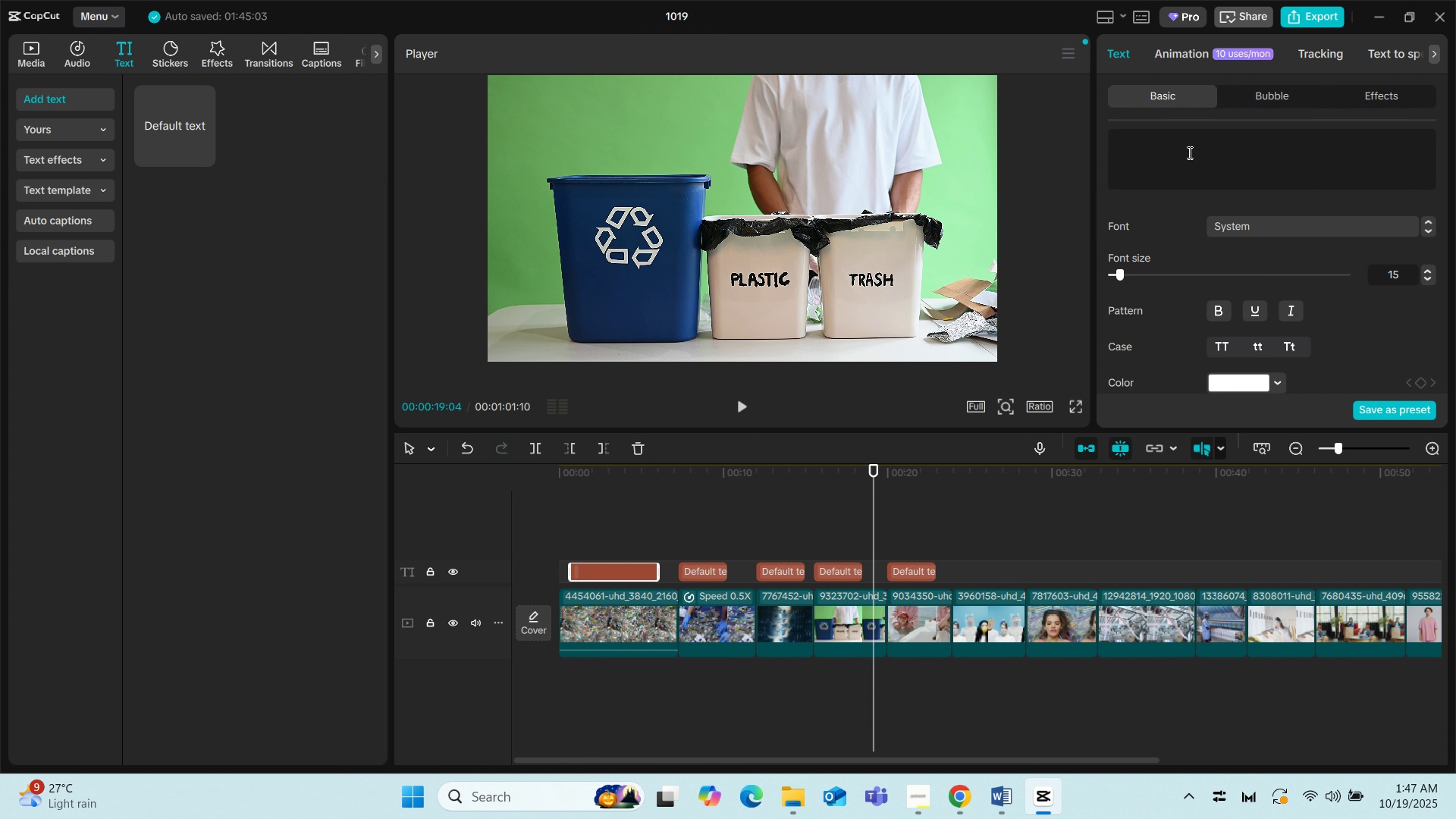 
left_click([1175, 152])
 